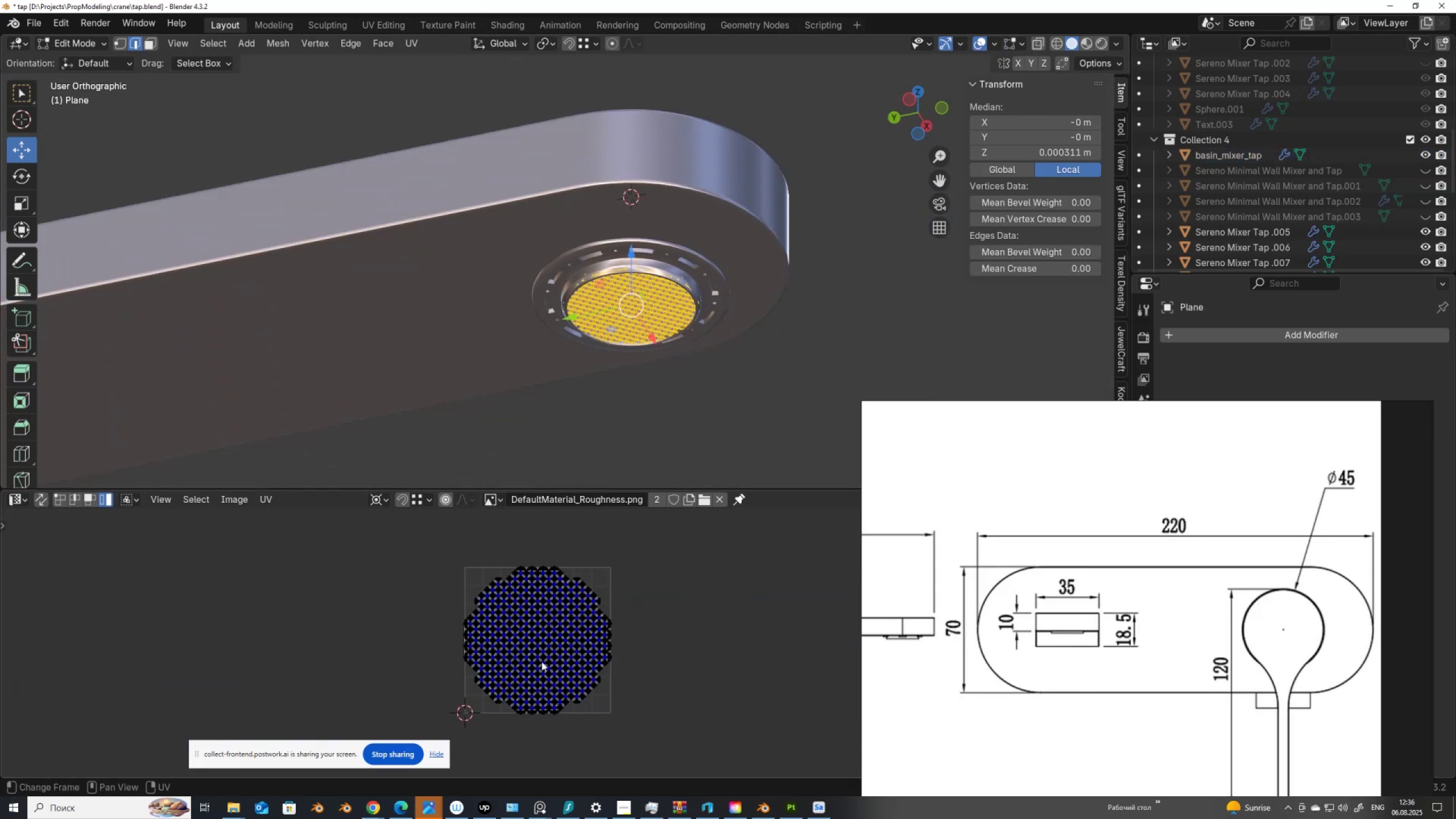 
scroll: coordinate [561, 619], scroll_direction: up, amount: 7.0
 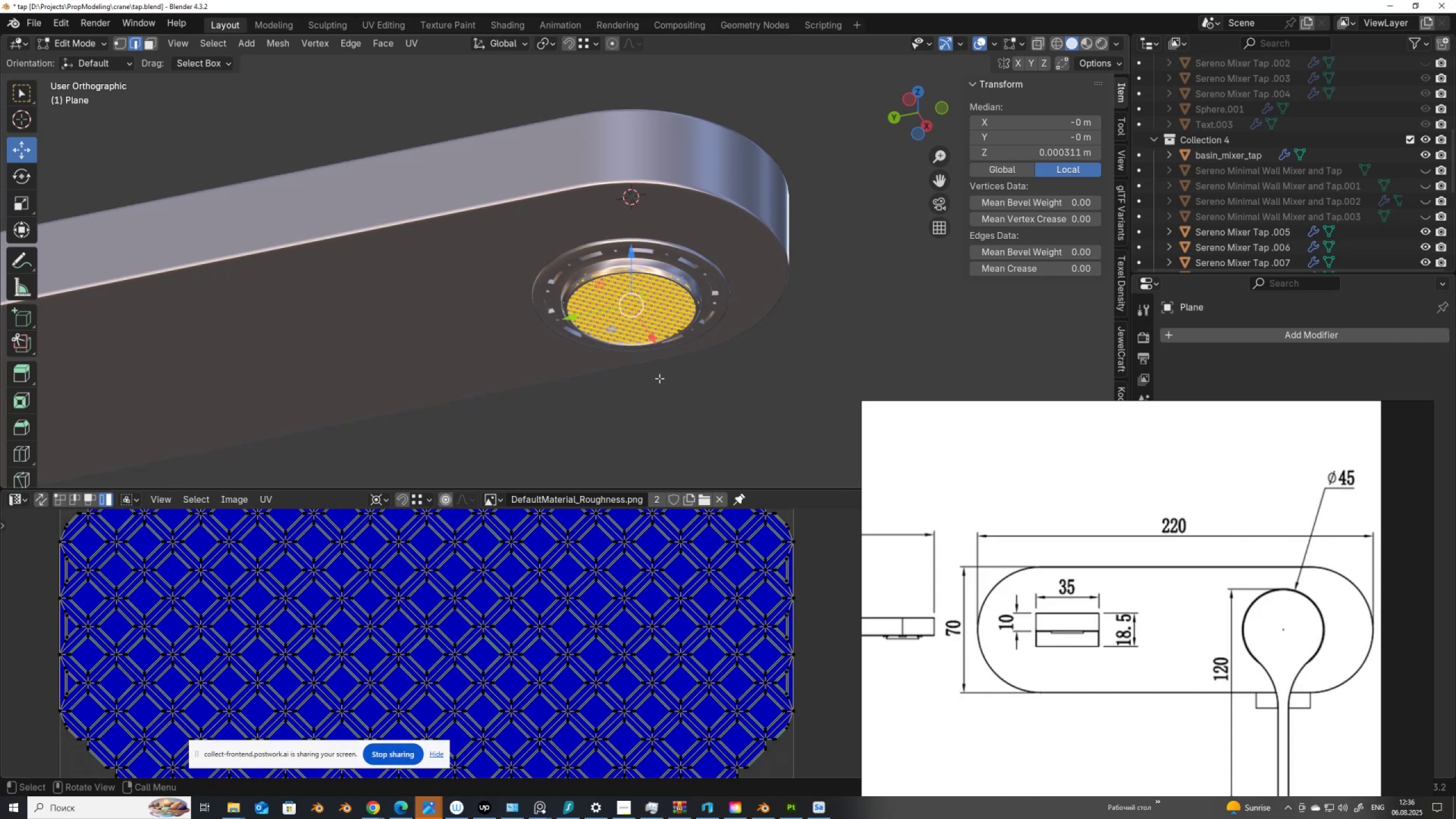 
type(AU)
 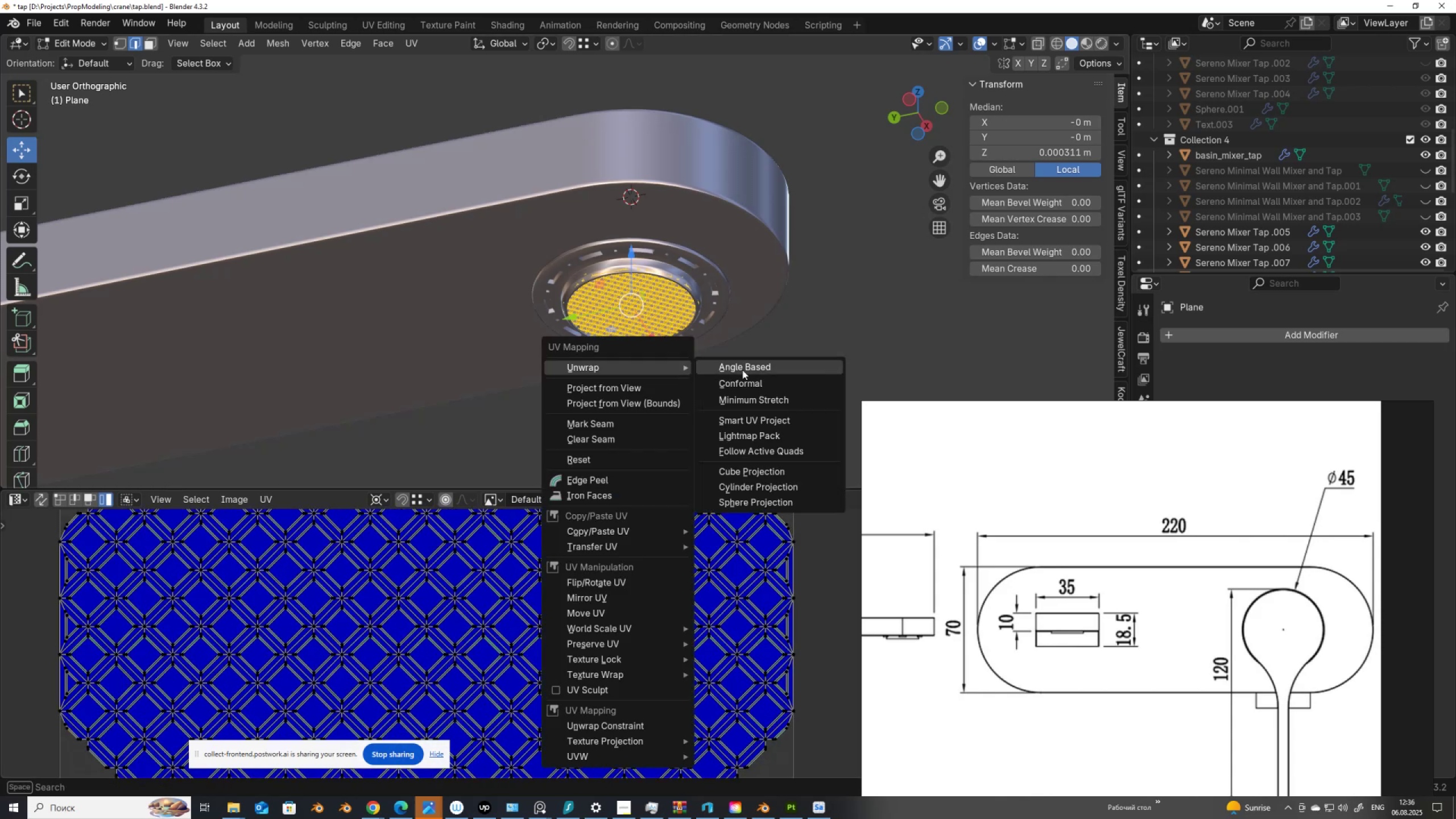 
left_click([747, 365])
 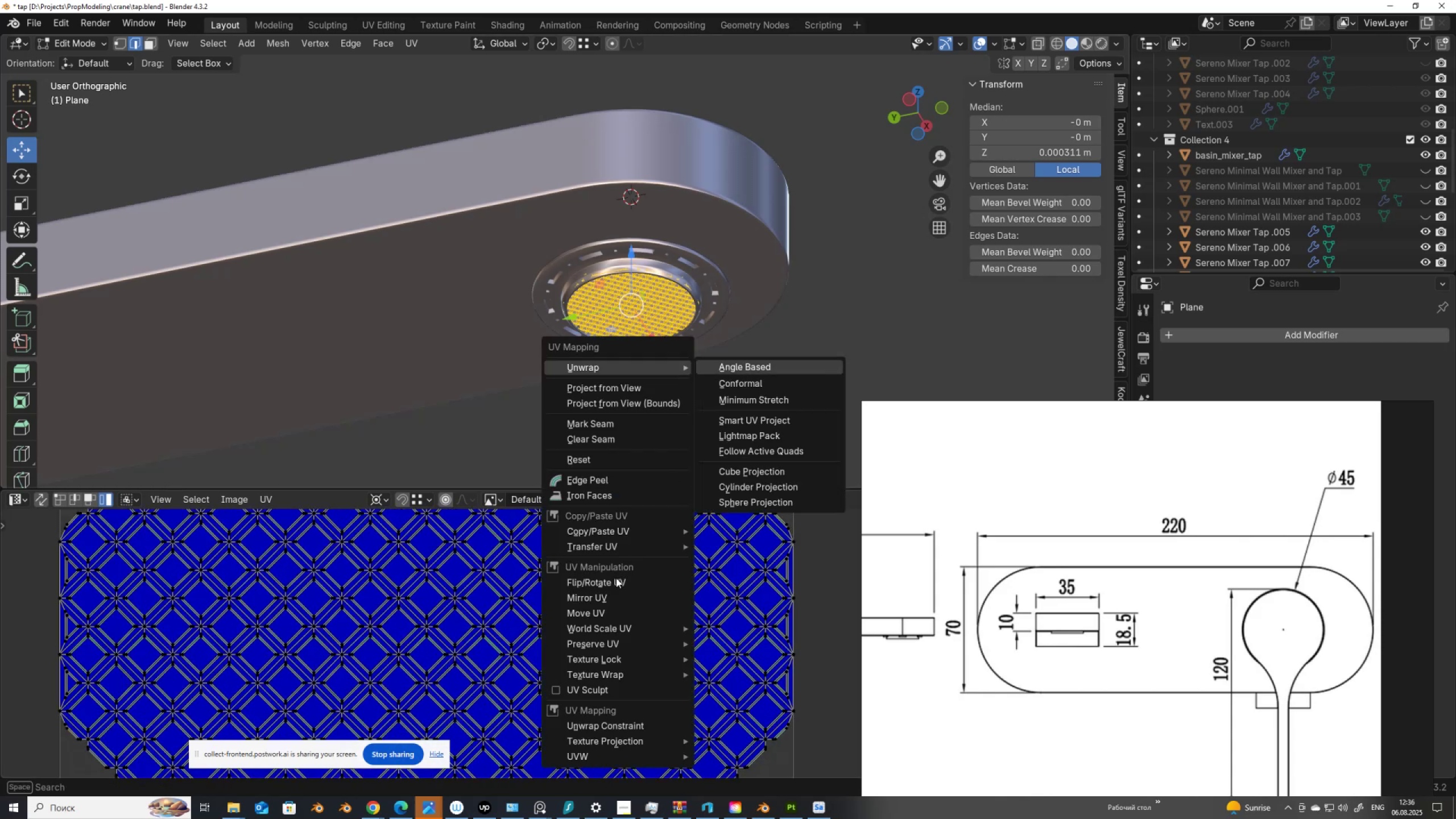 
scroll: coordinate [589, 598], scroll_direction: up, amount: 1.0
 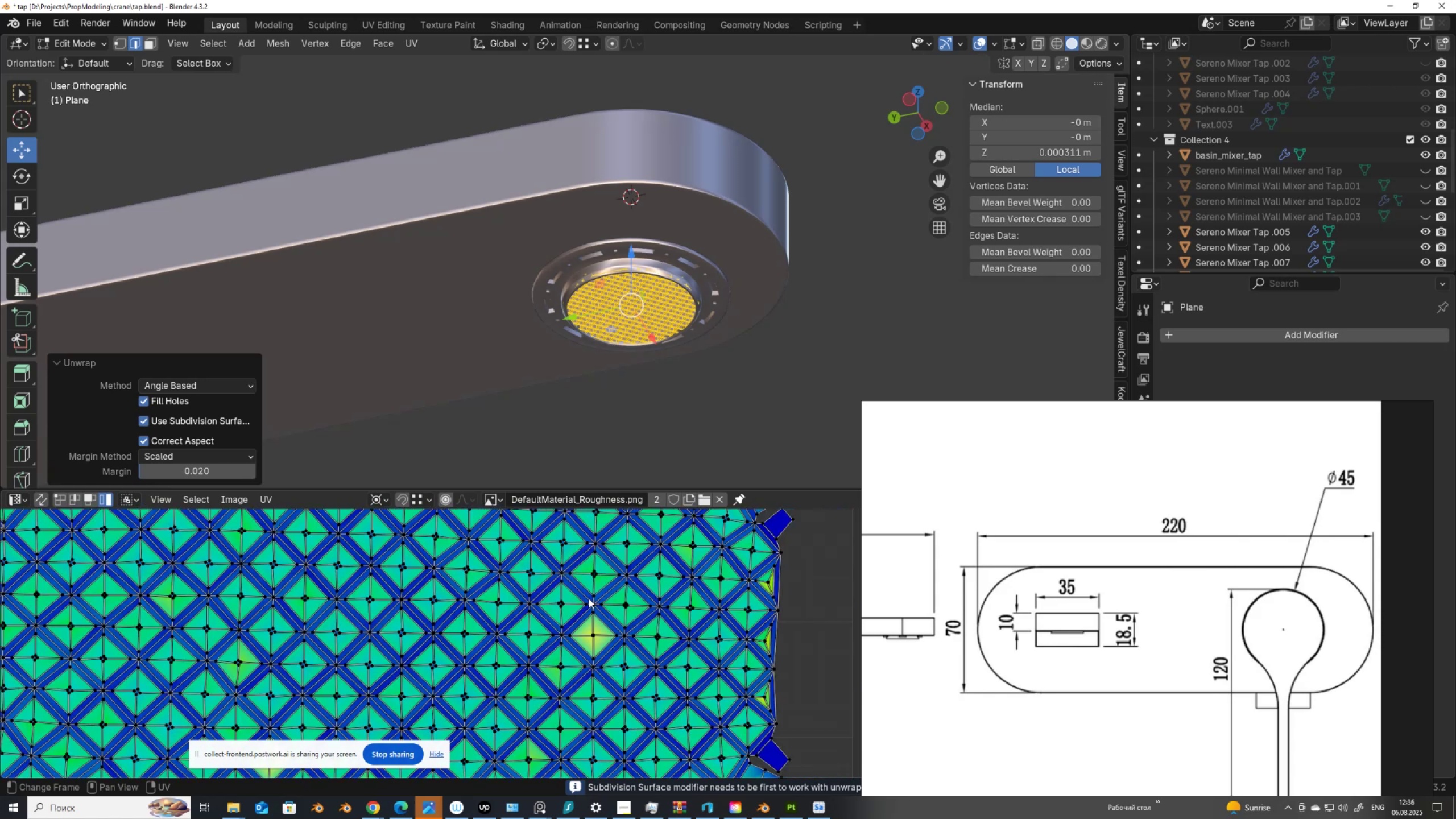 
key(Control+Z)
 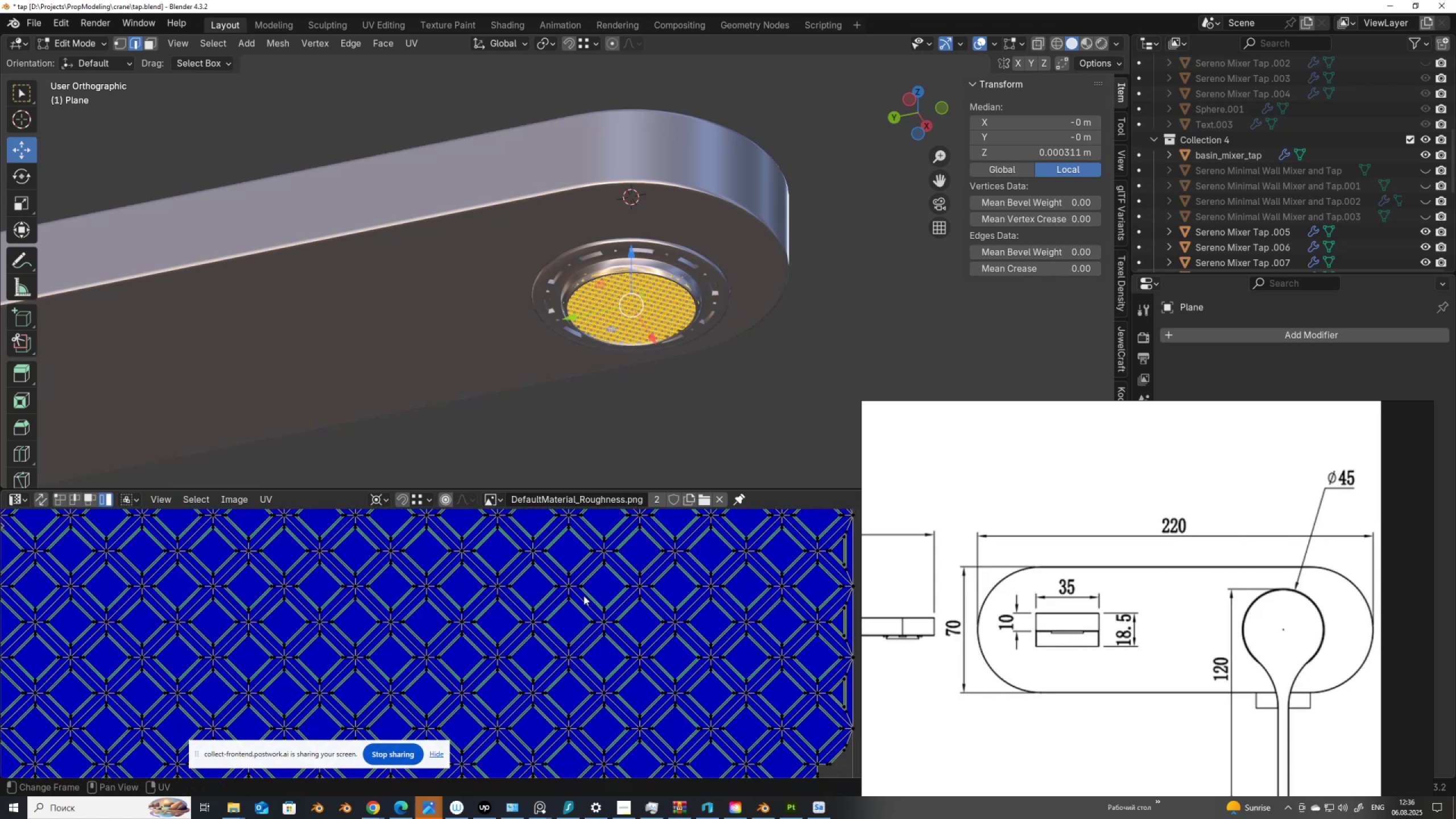 
type(UU)
 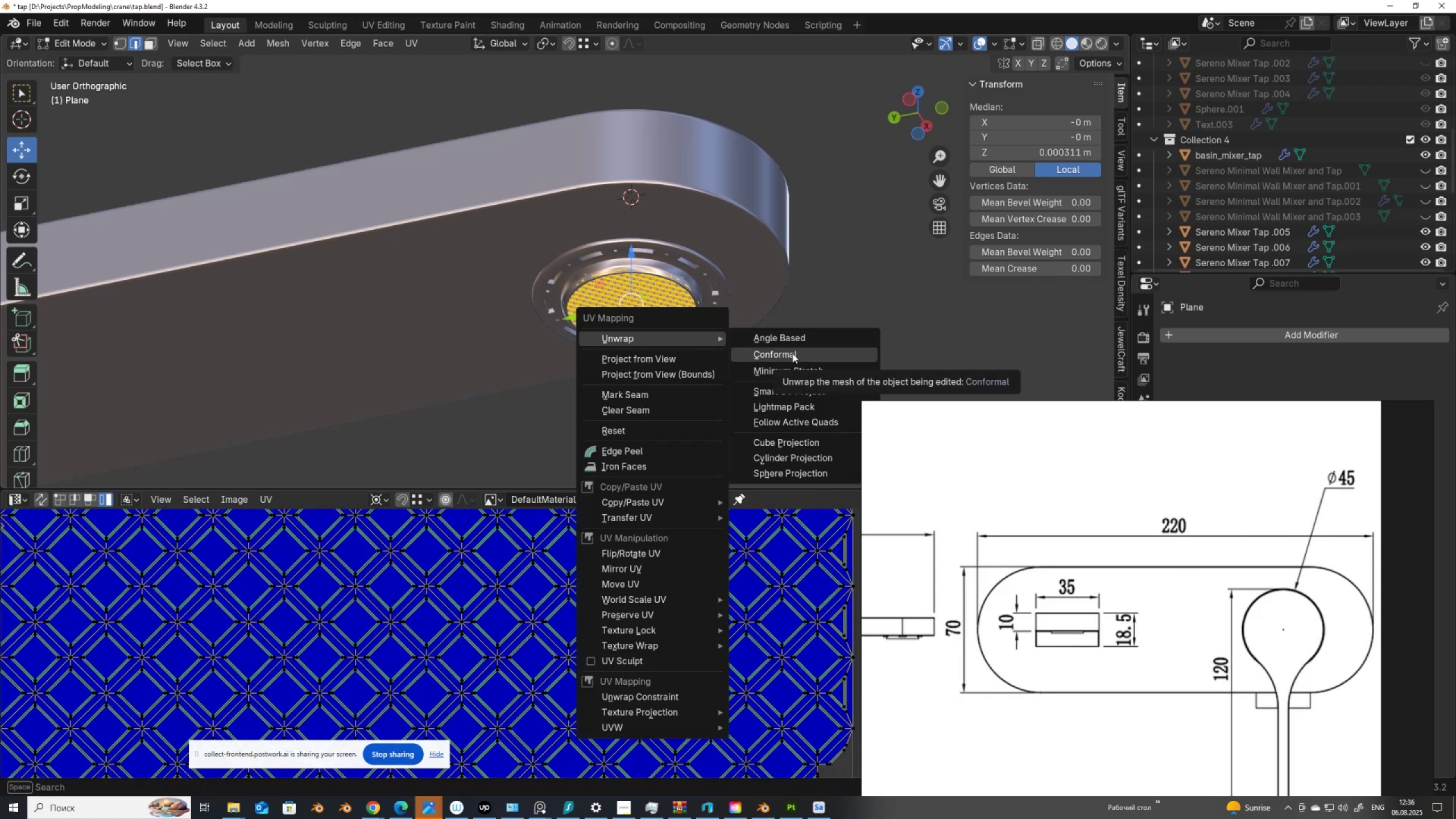 
left_click([792, 353])
 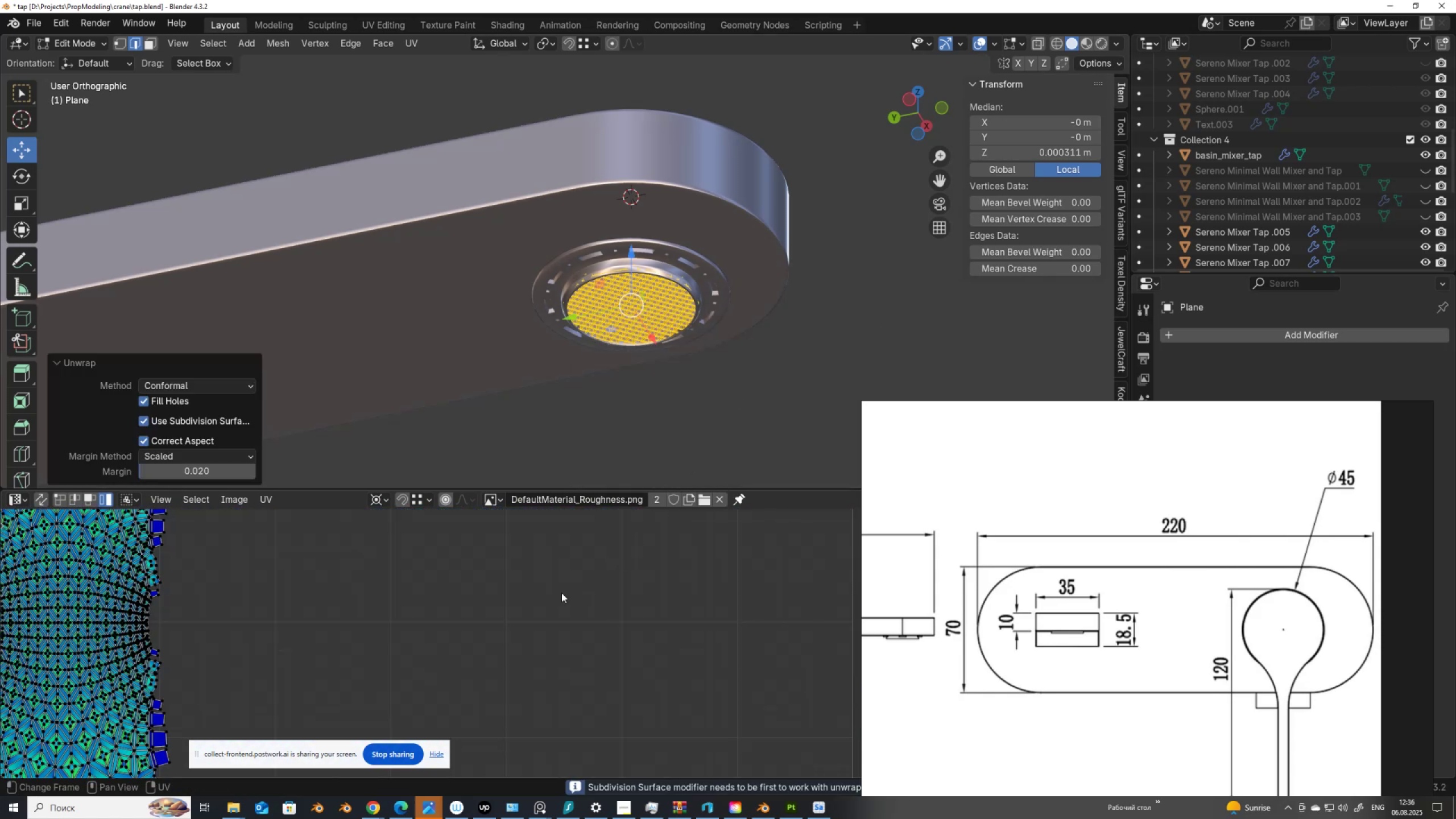 
scroll: coordinate [531, 596], scroll_direction: down, amount: 2.0
 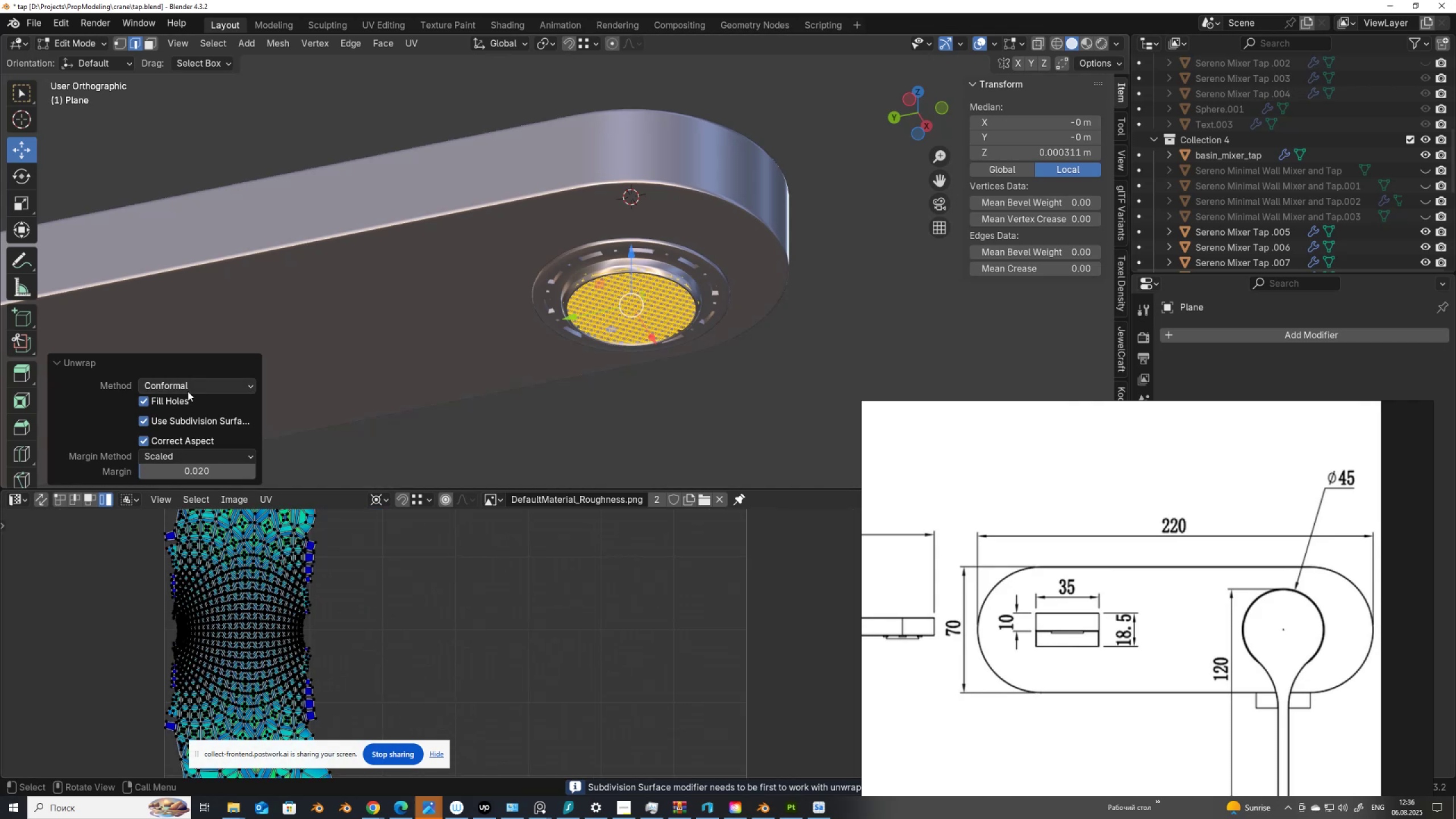 
left_click([187, 383])
 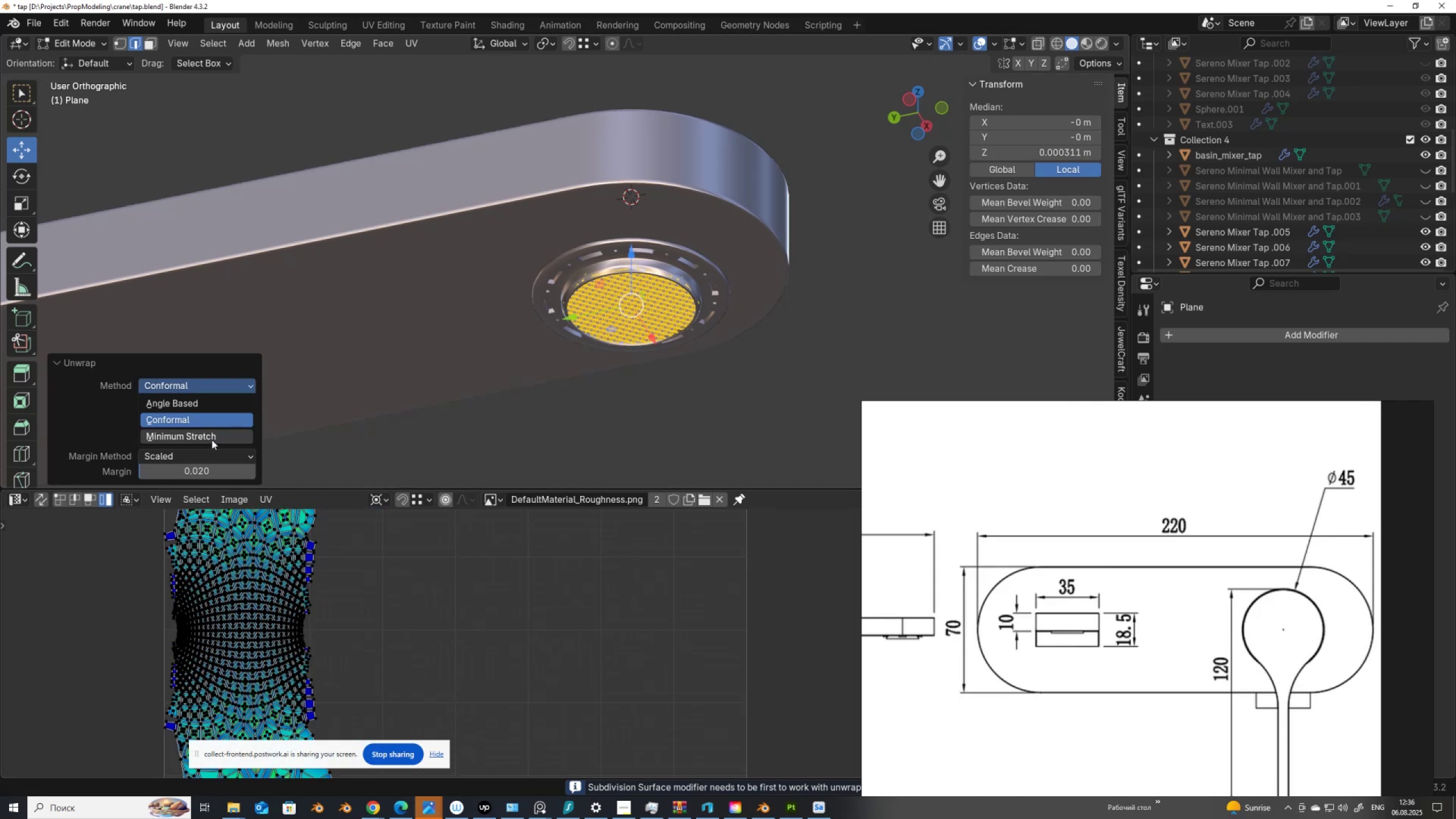 
left_click([212, 440])
 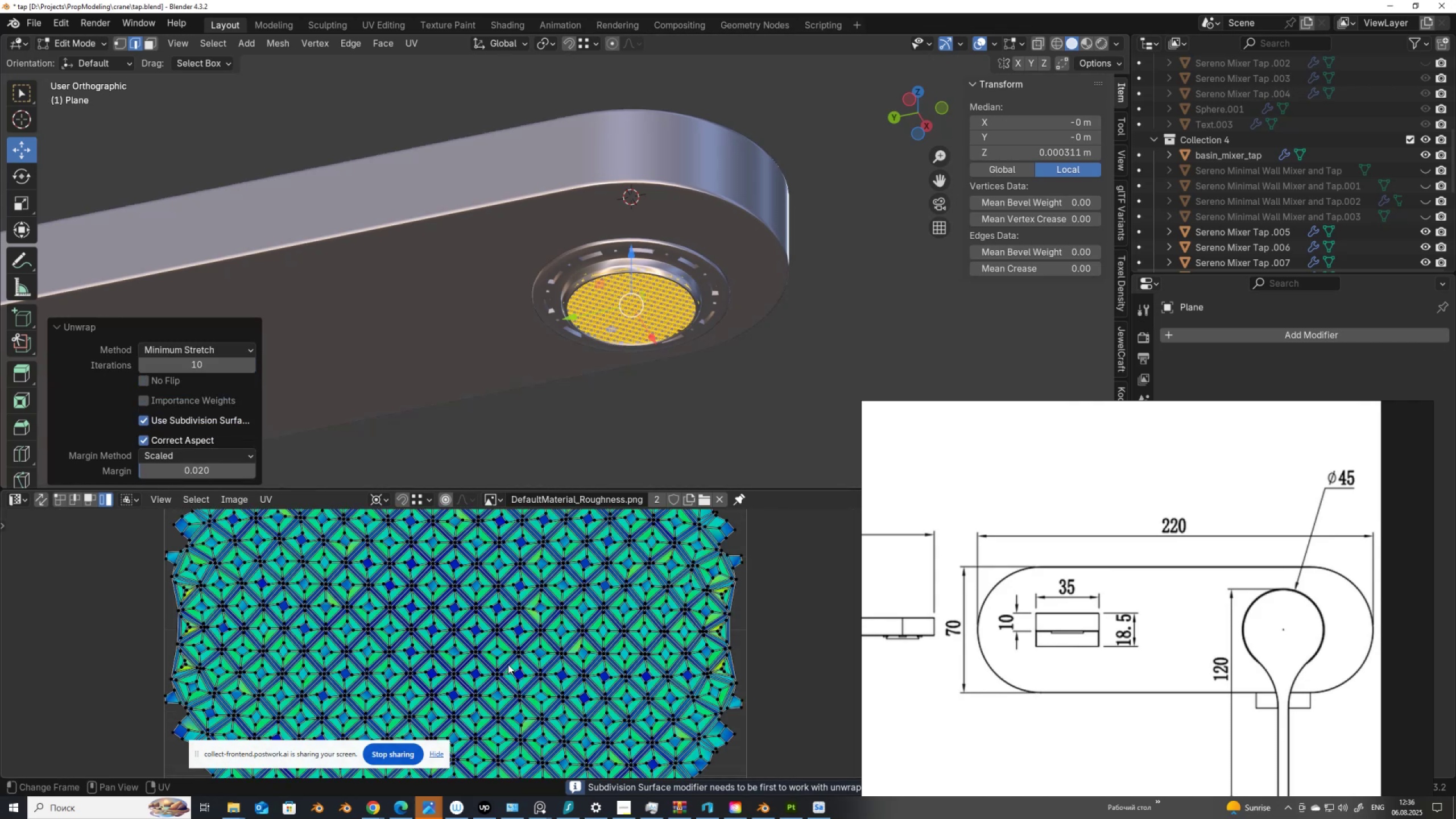 
scroll: coordinate [540, 610], scroll_direction: none, amount: 0.0
 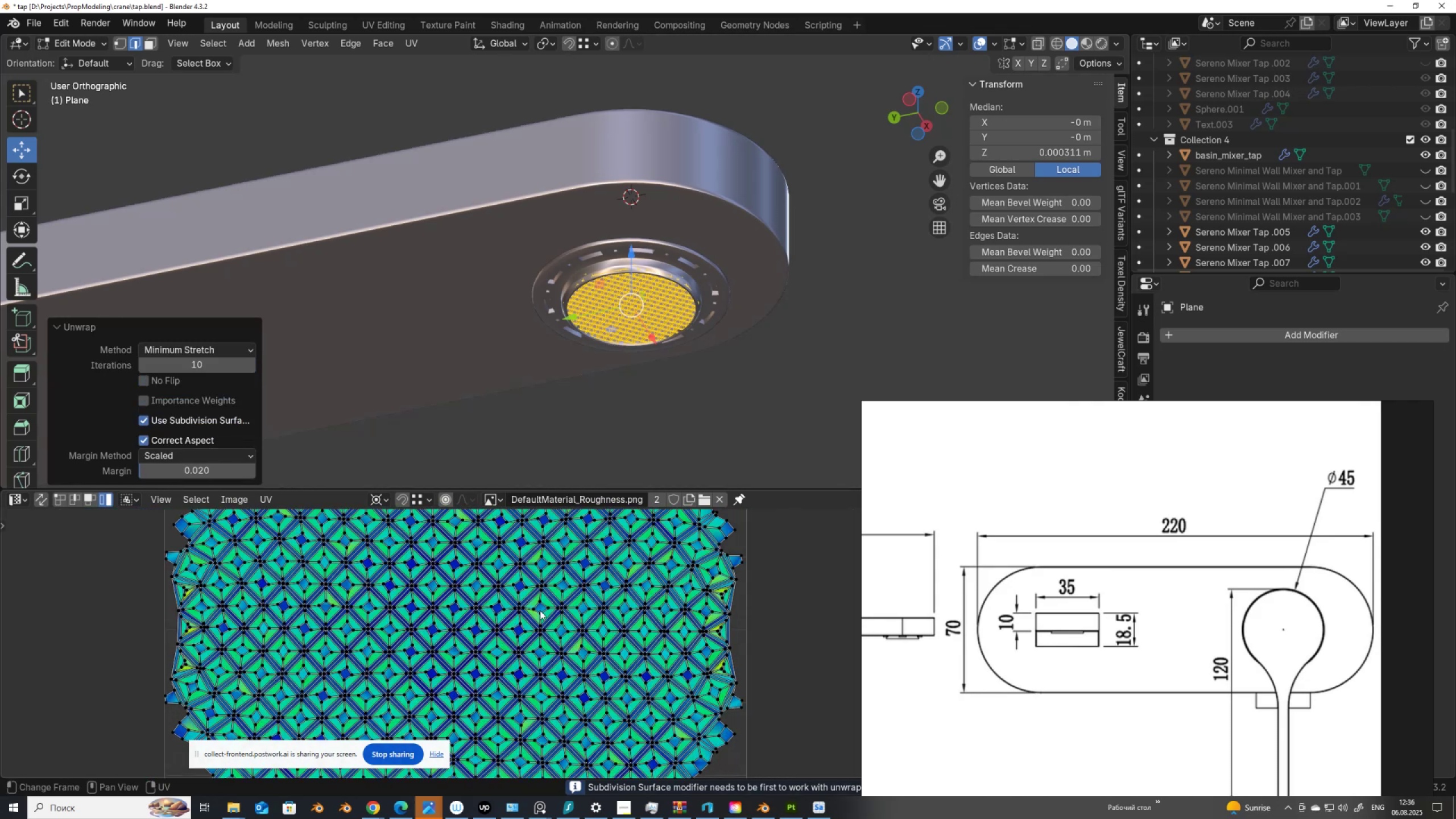 
scroll: coordinate [540, 610], scroll_direction: up, amount: 5.0
 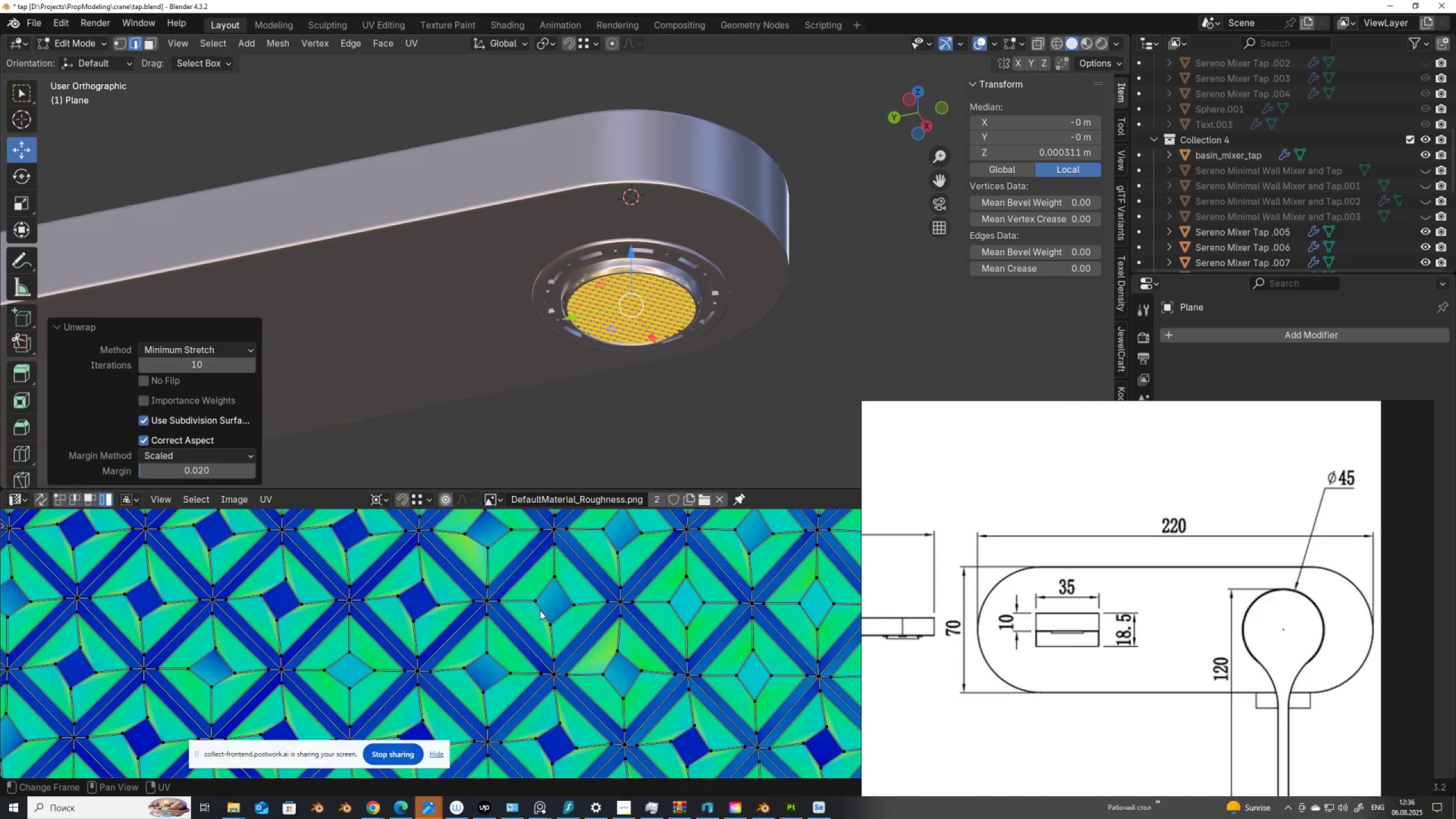 
wait(5.36)
 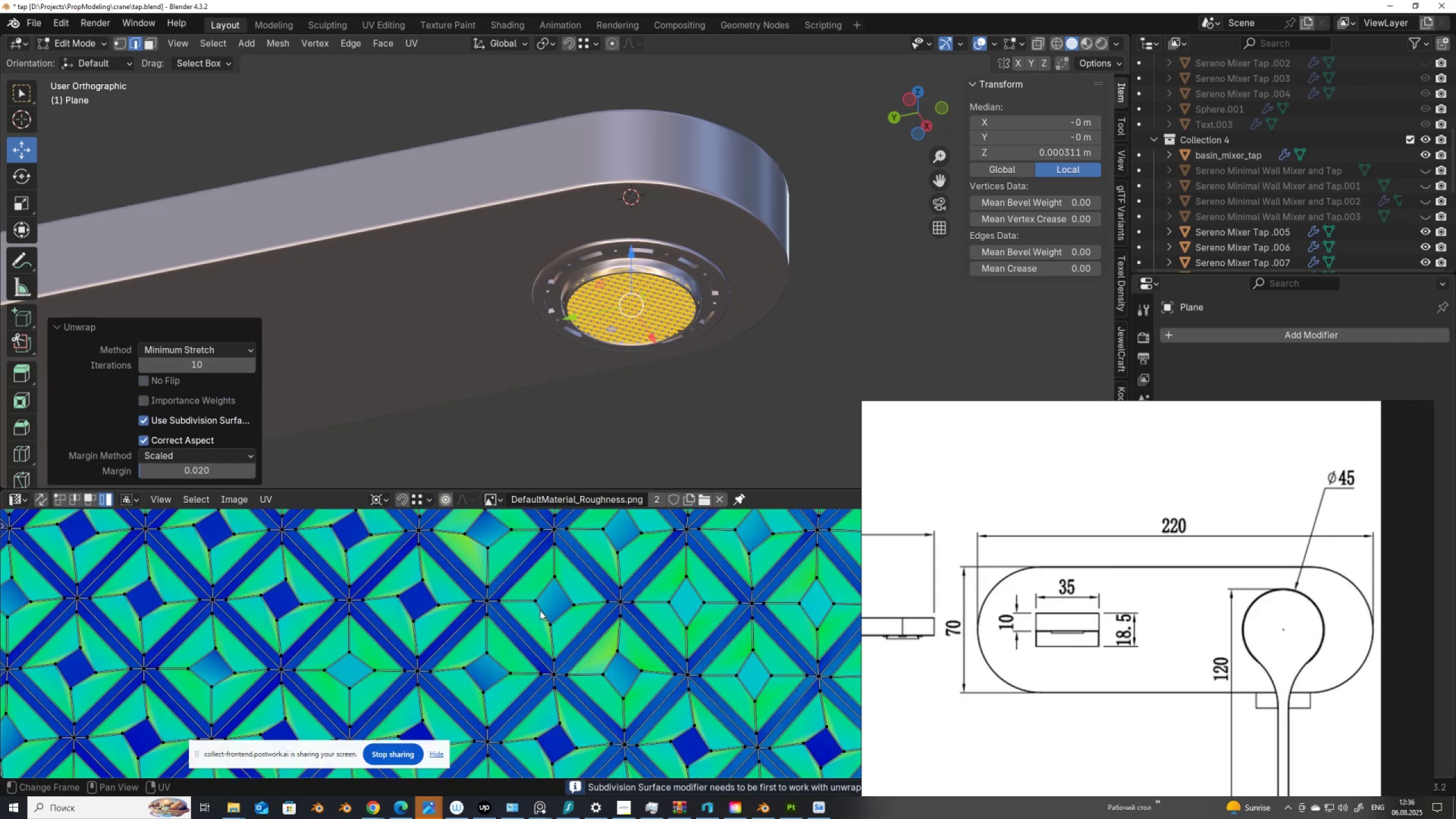 
scroll: coordinate [540, 610], scroll_direction: down, amount: 9.0
 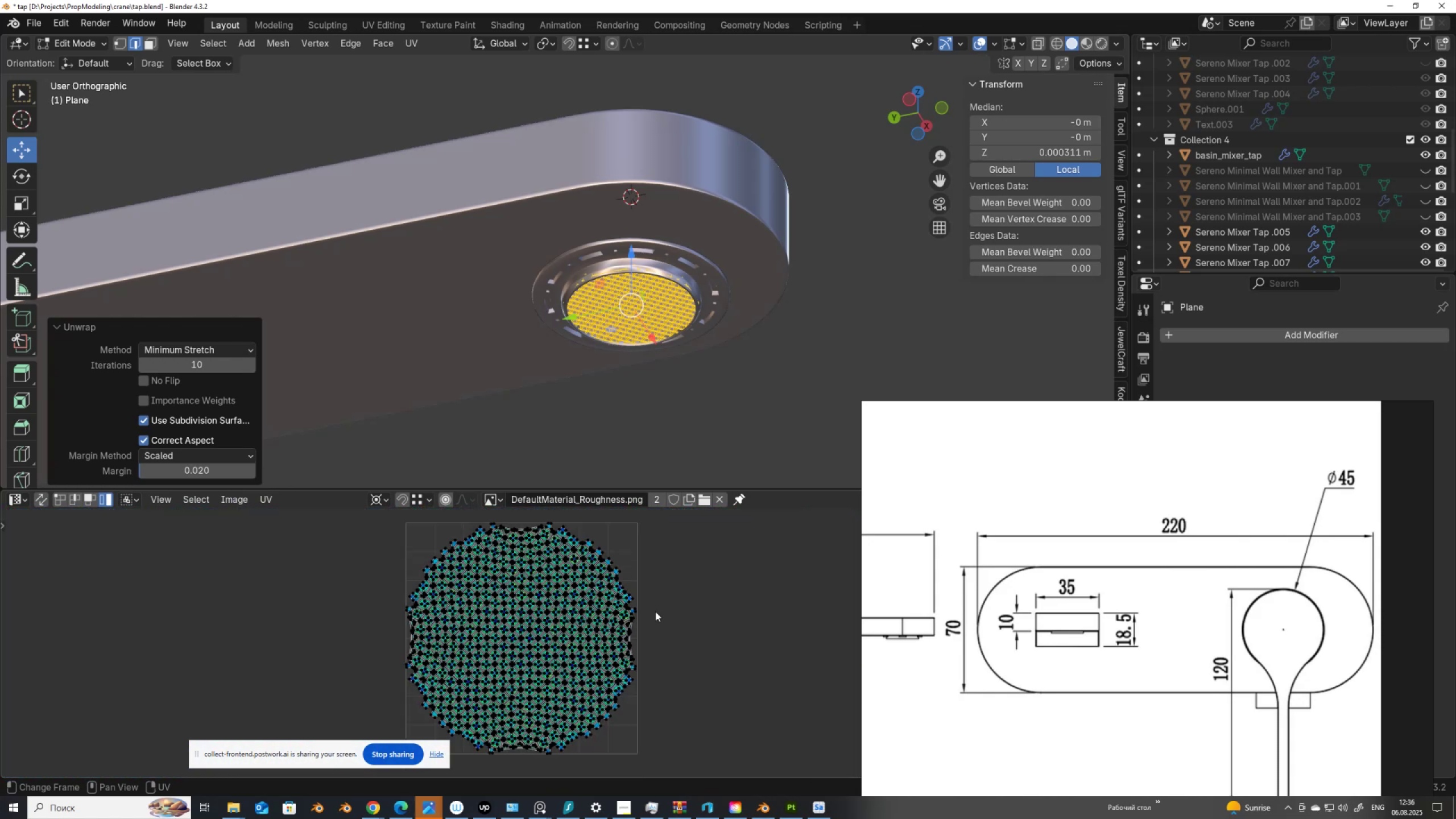 
type(AS)
 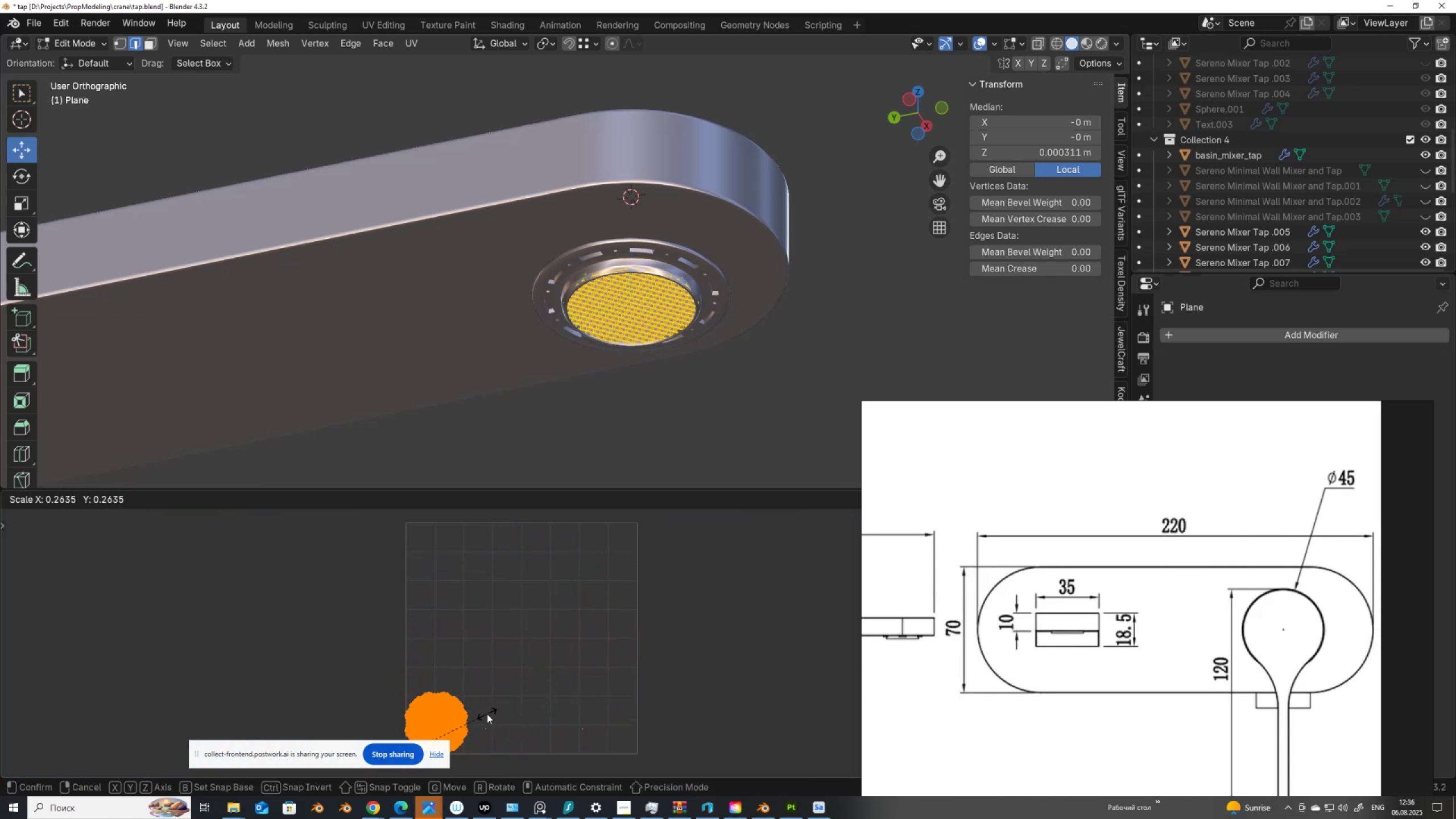 
left_click([482, 716])
 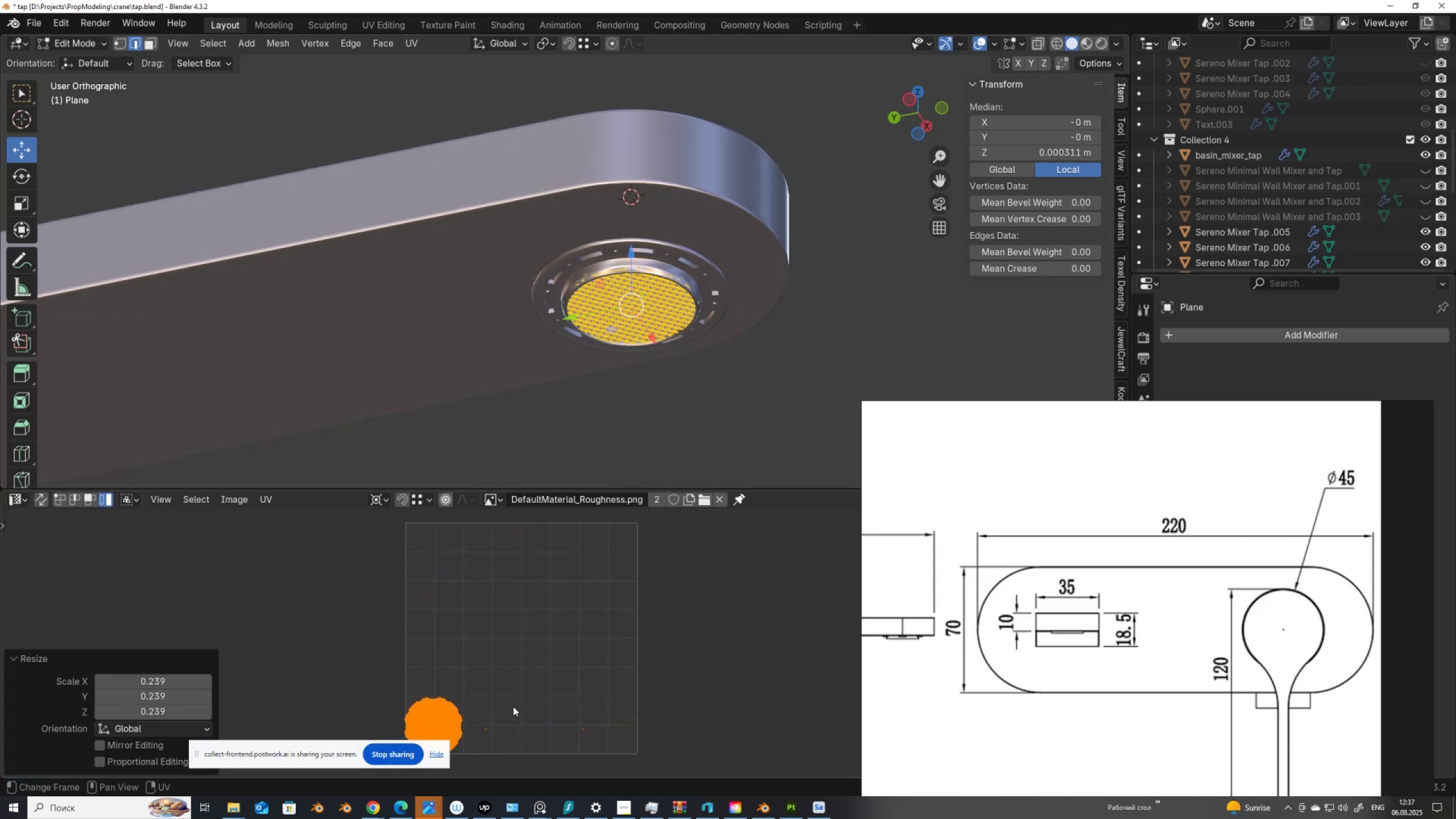 
key(G)
 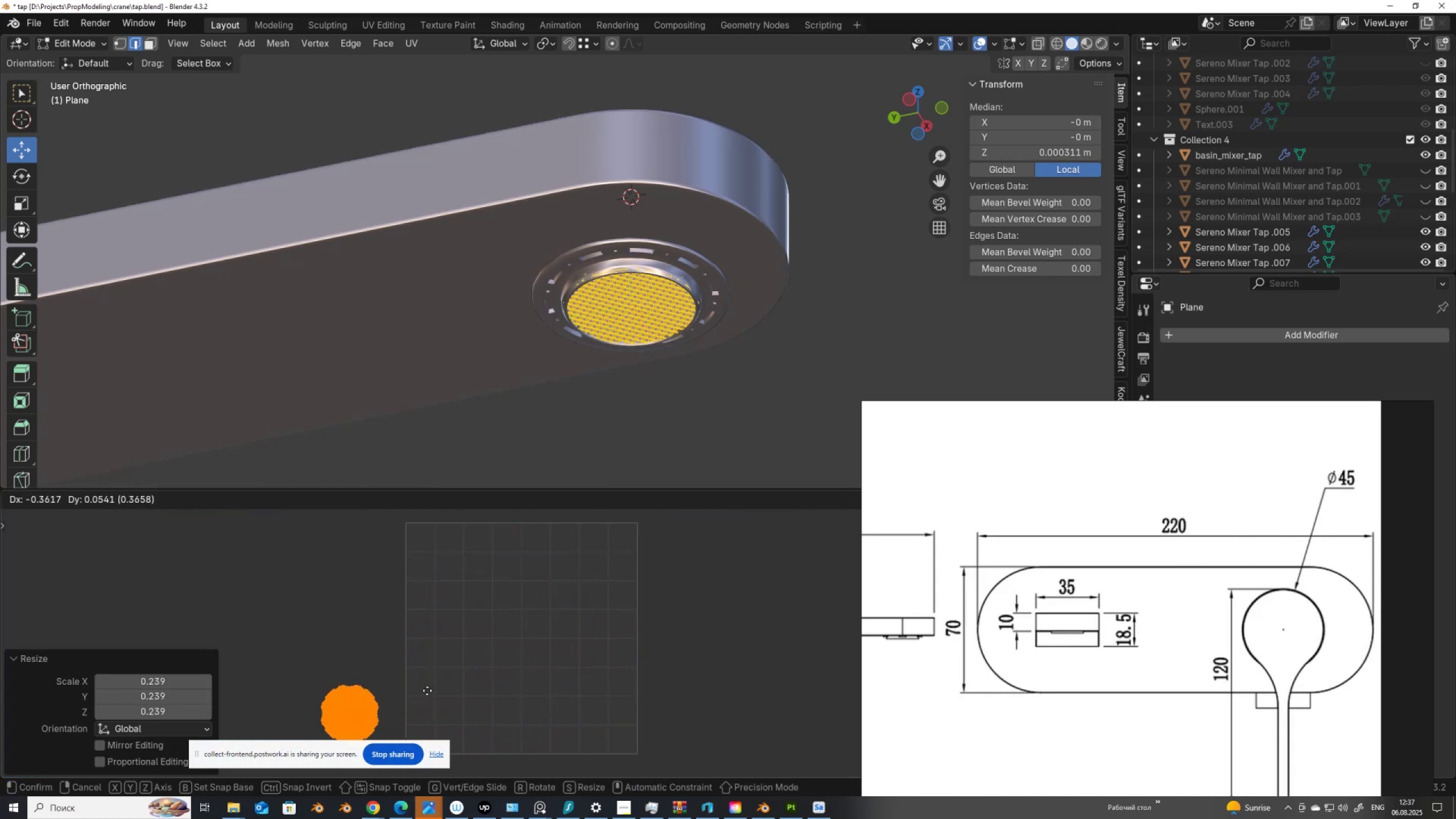 
left_click([427, 690])
 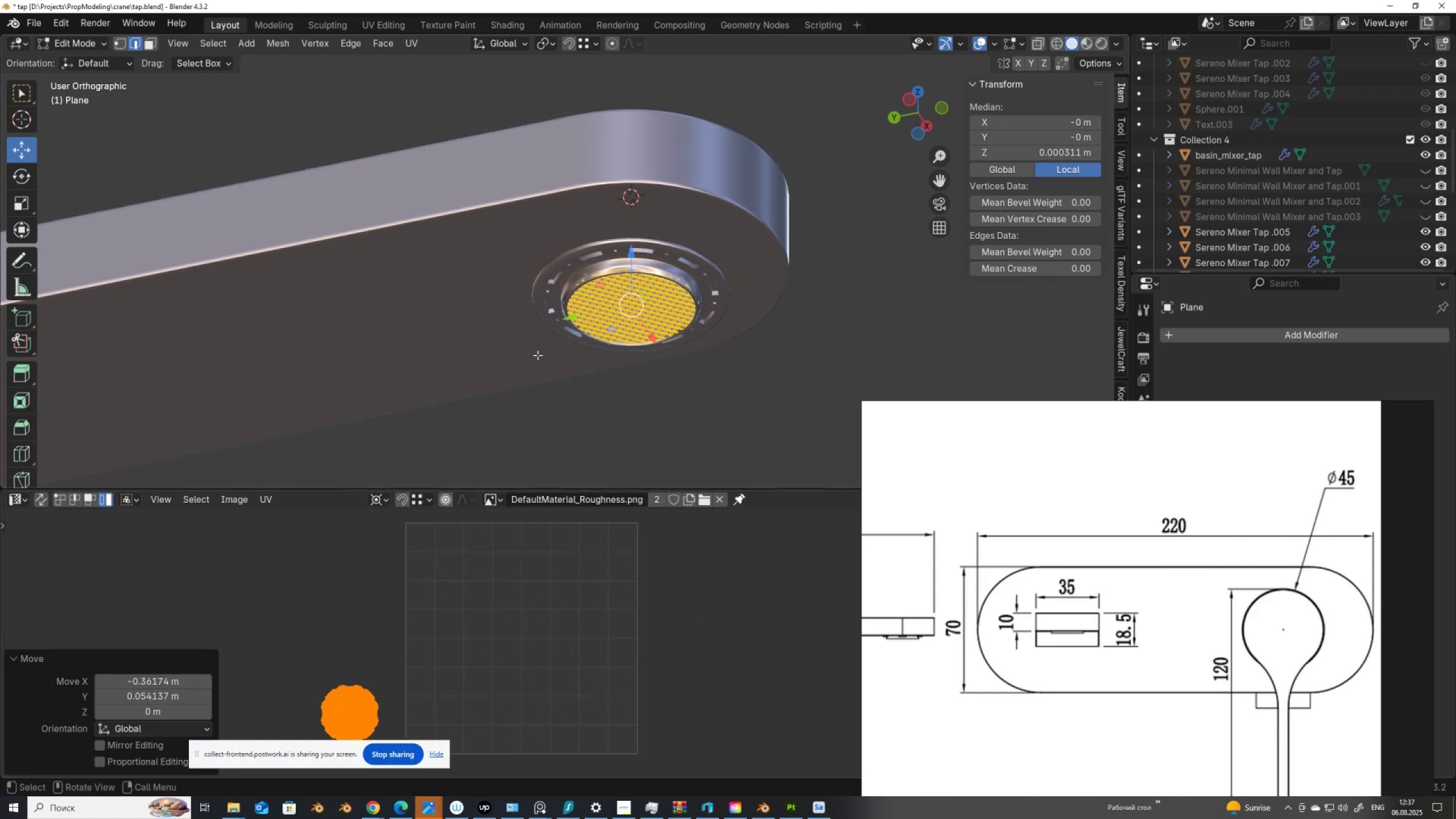 
key(Tab)
 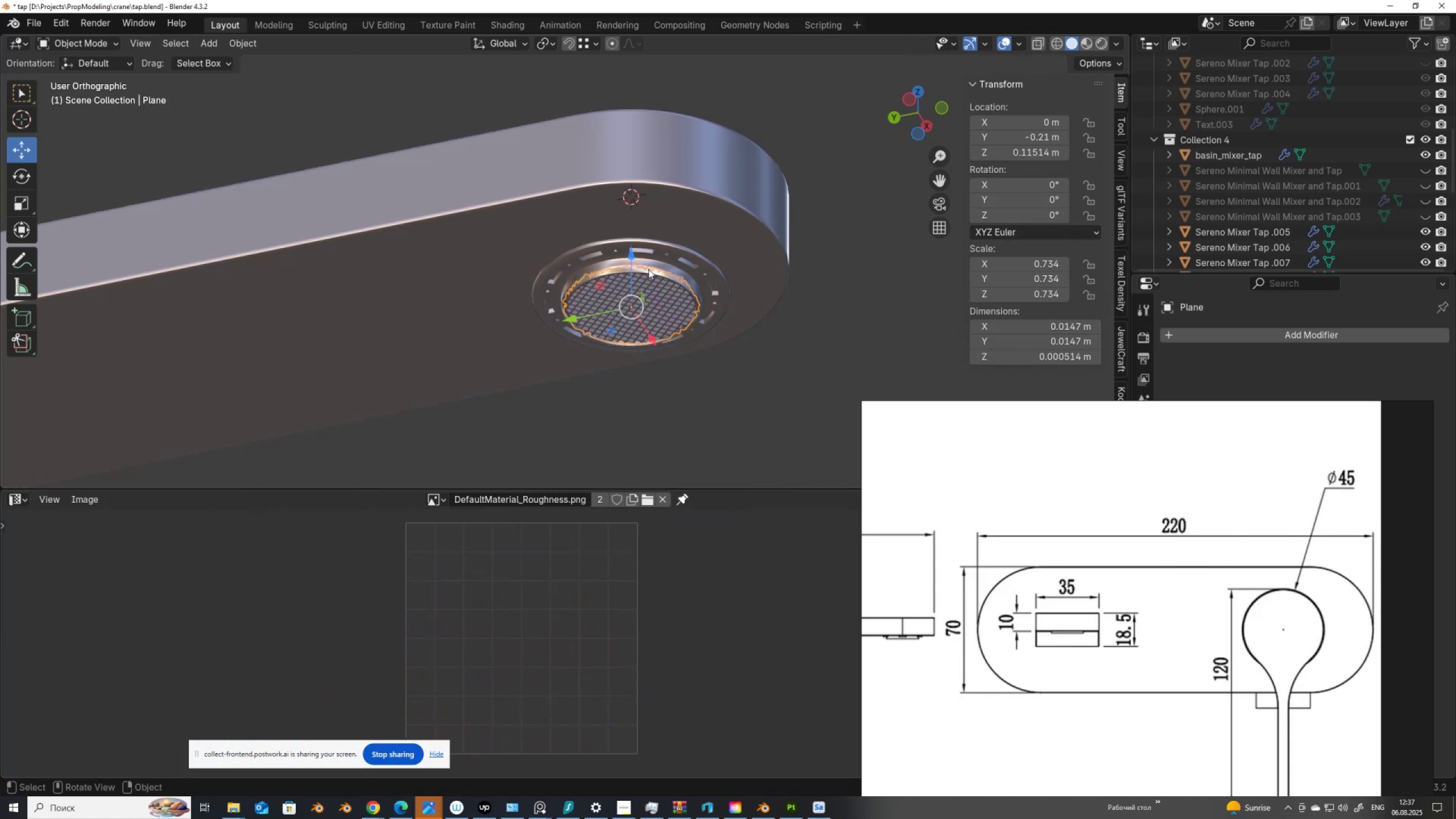 
left_click([649, 269])
 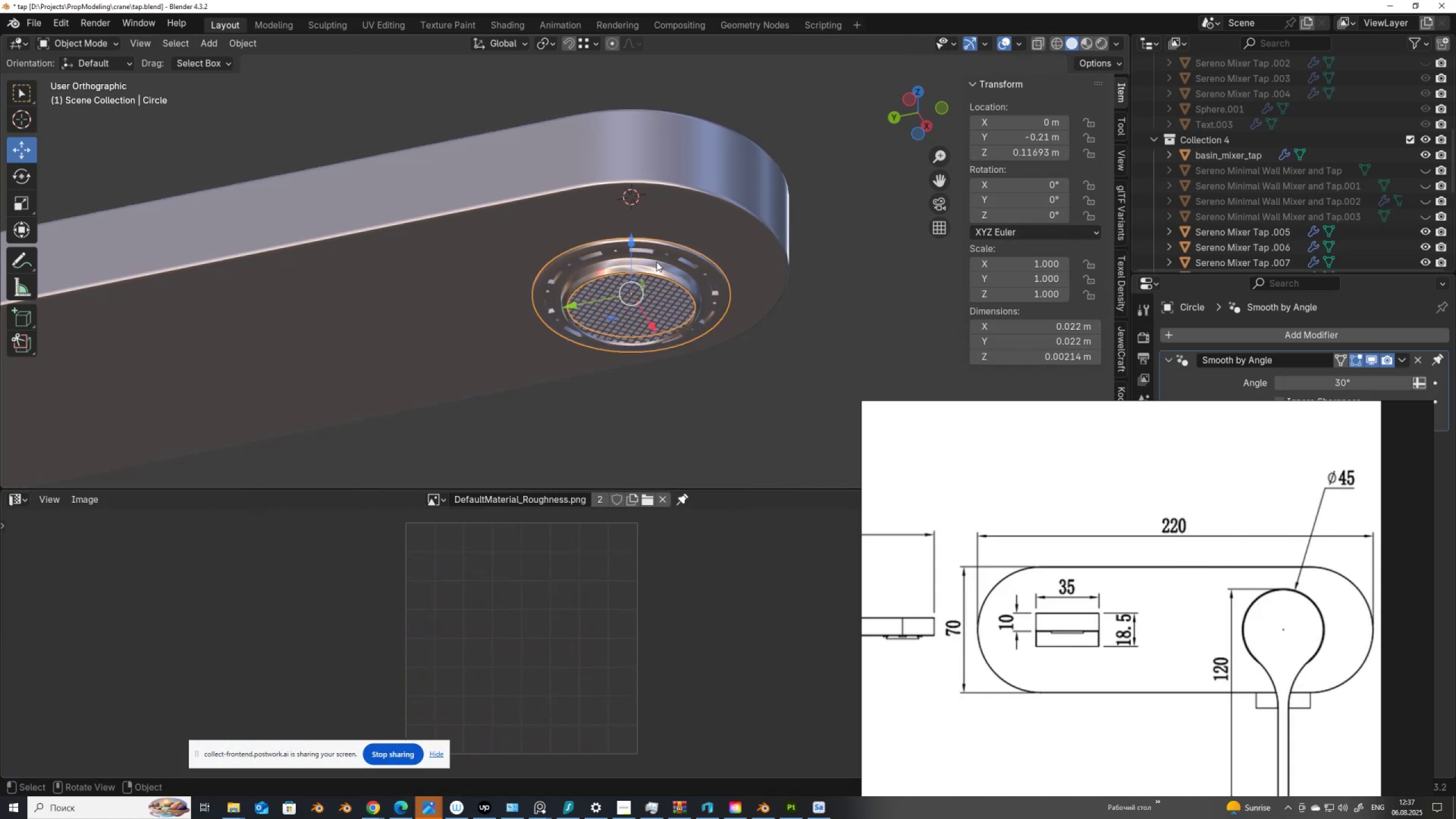 
scroll: coordinate [660, 262], scroll_direction: up, amount: 4.0
 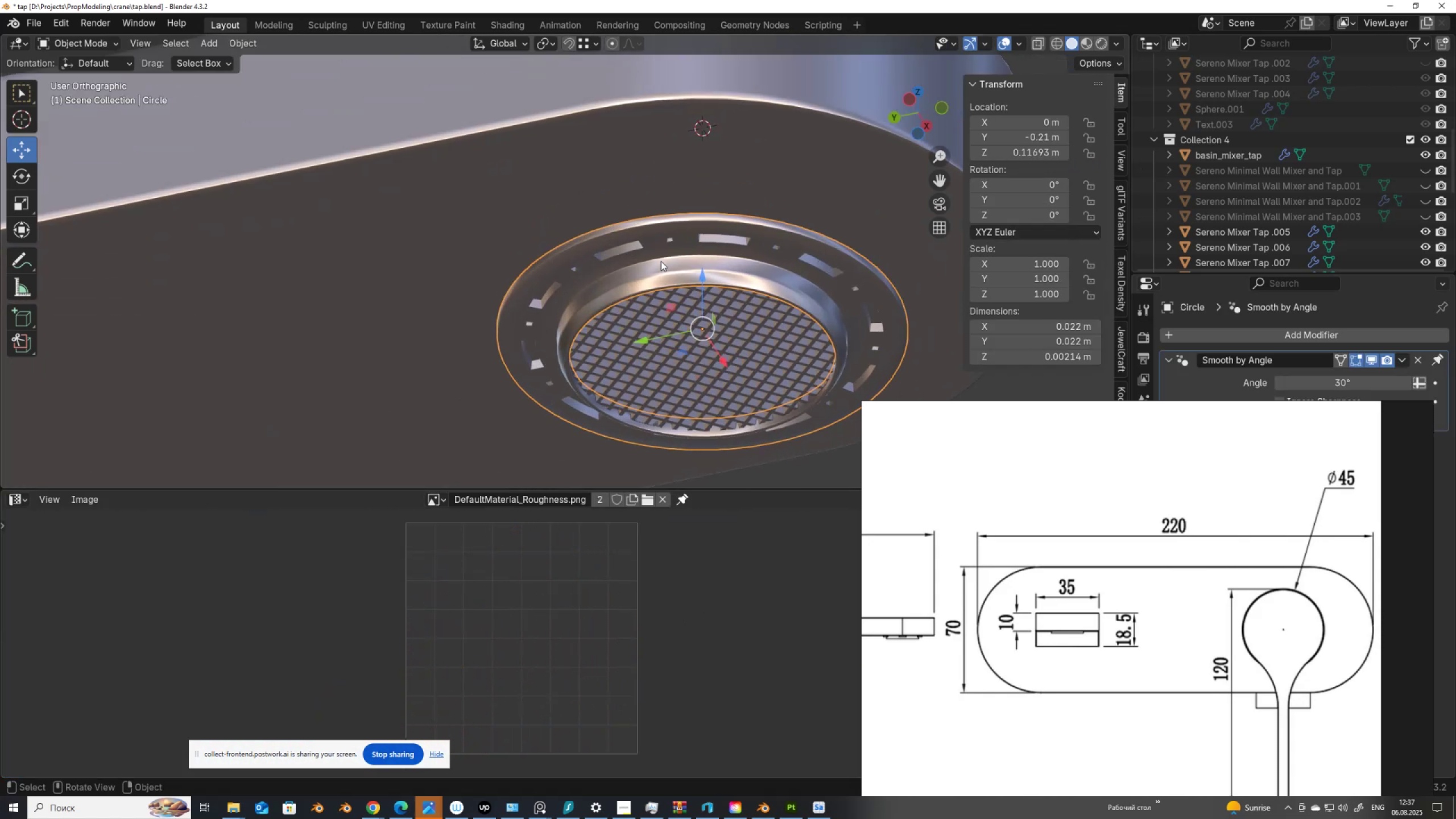 
key(Tab)
 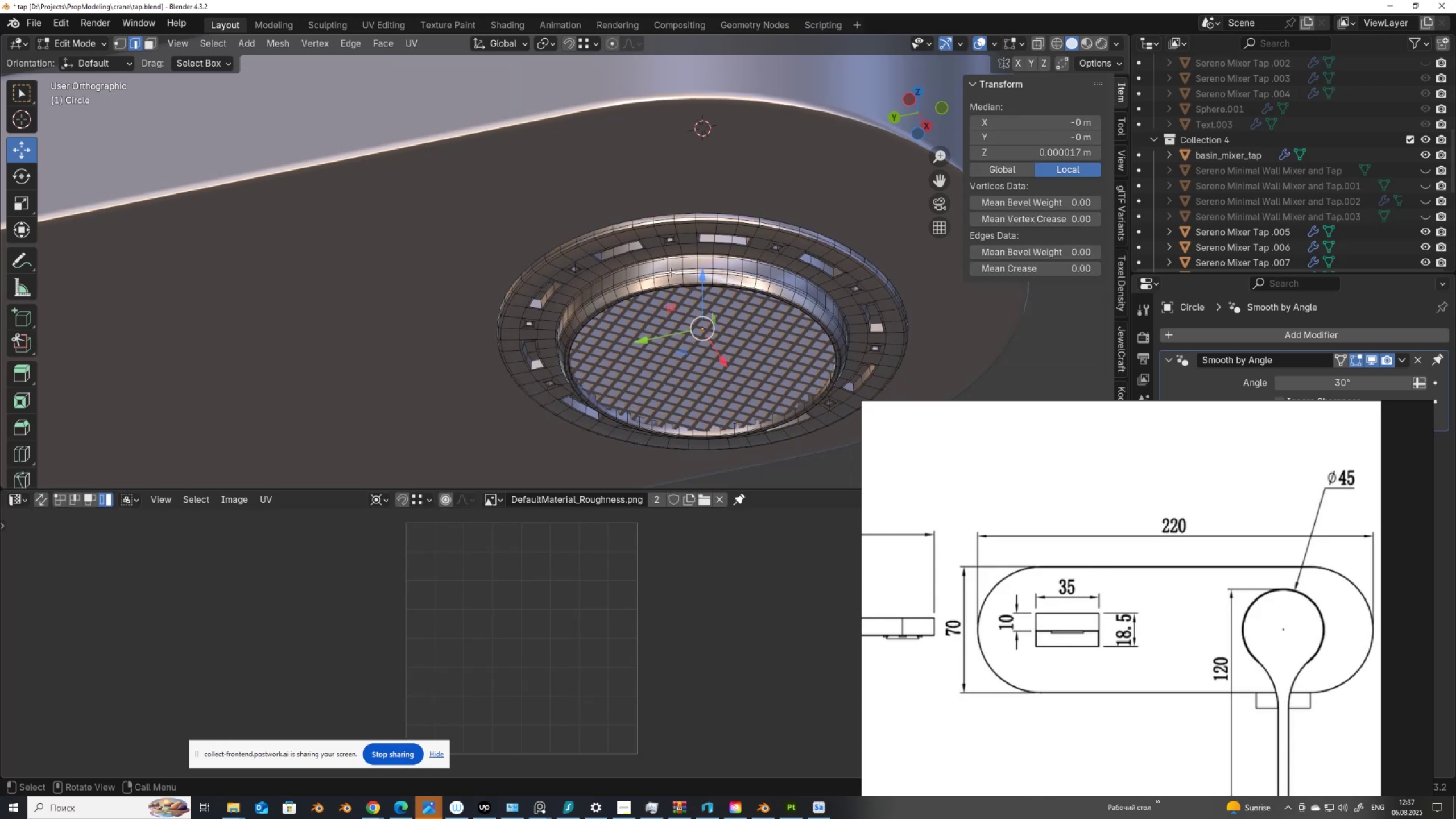 
scroll: coordinate [670, 272], scroll_direction: up, amount: 2.0
 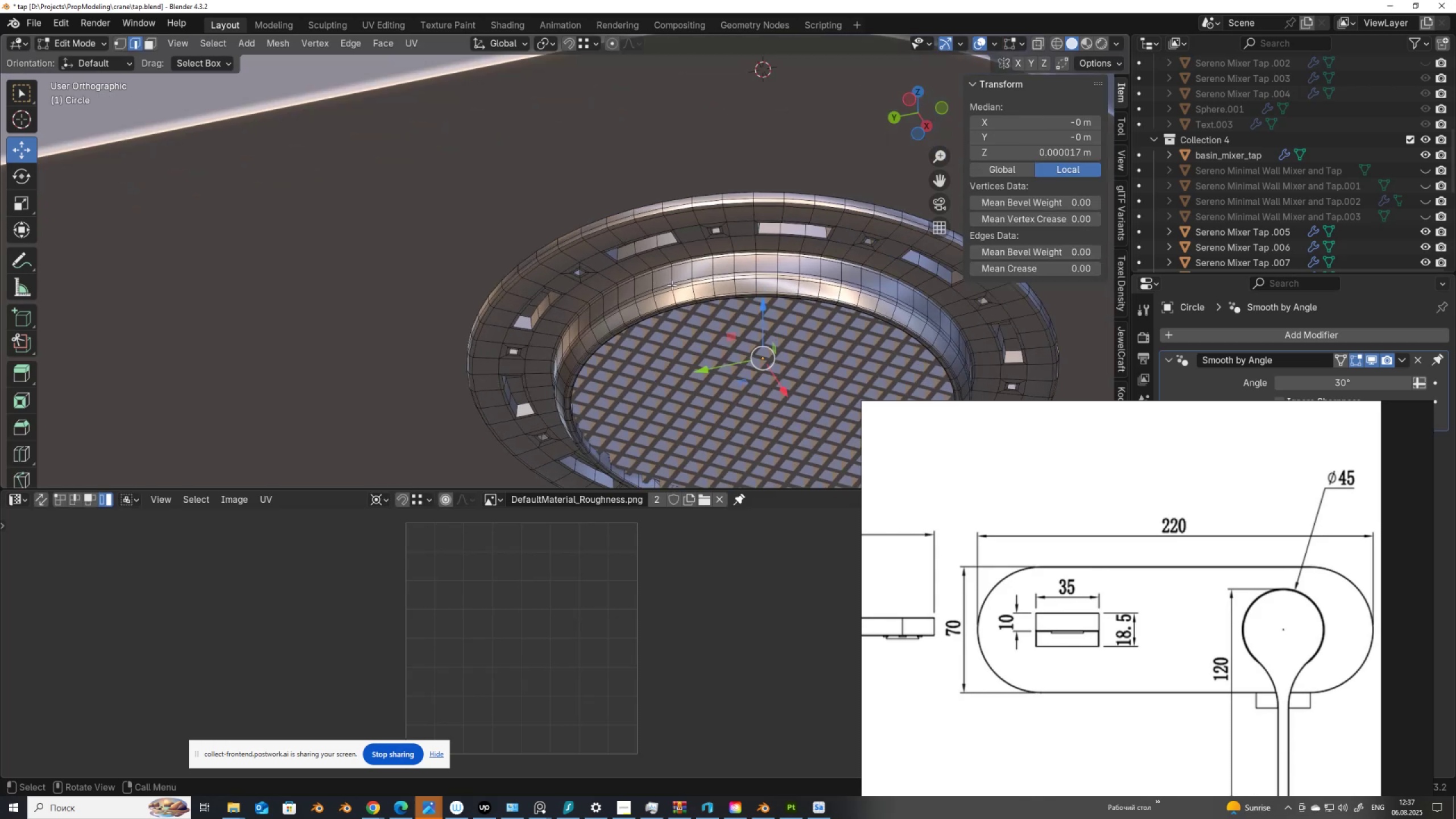 
key(2)
 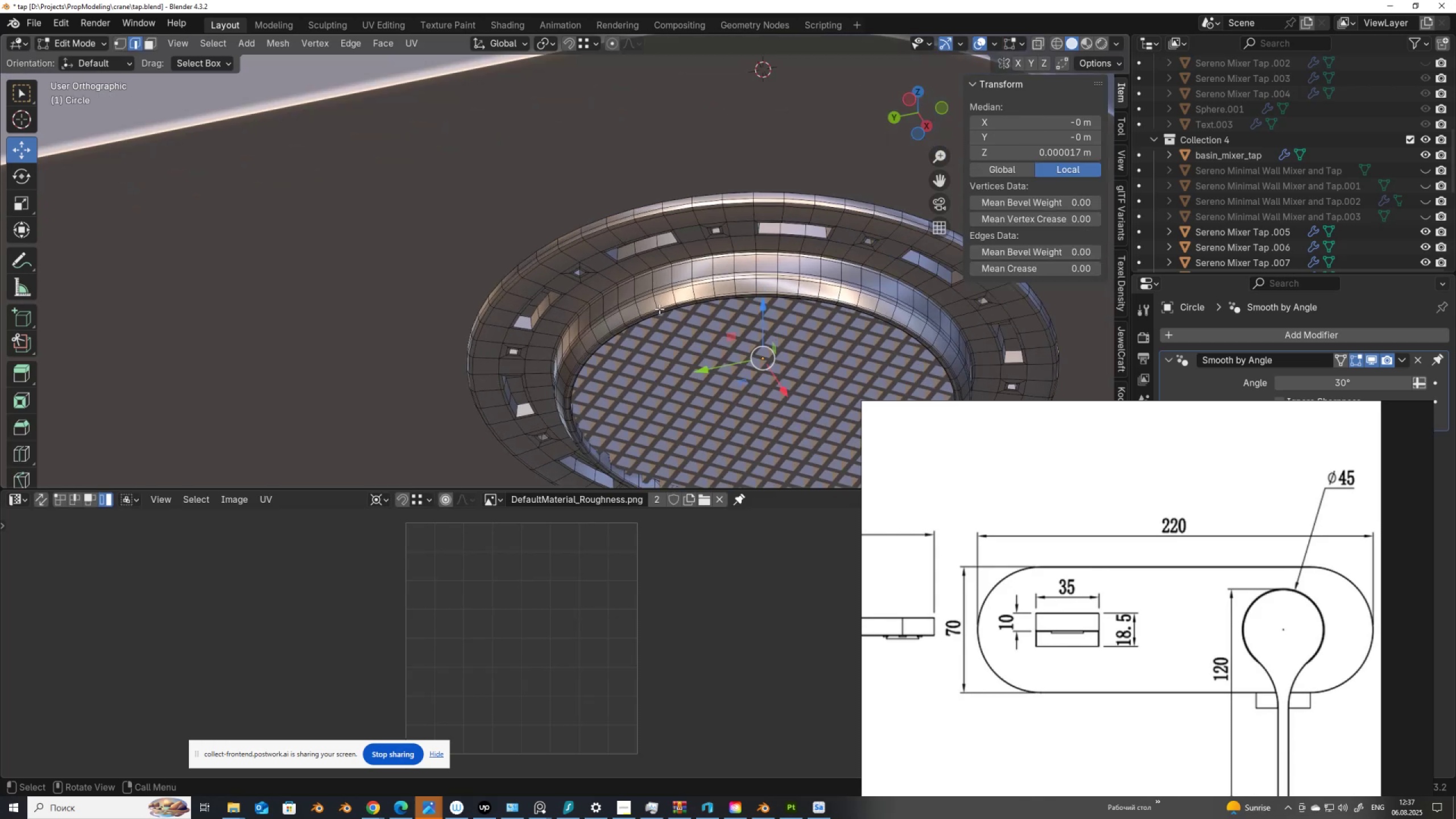 
scroll: coordinate [659, 309], scroll_direction: up, amount: 2.0
 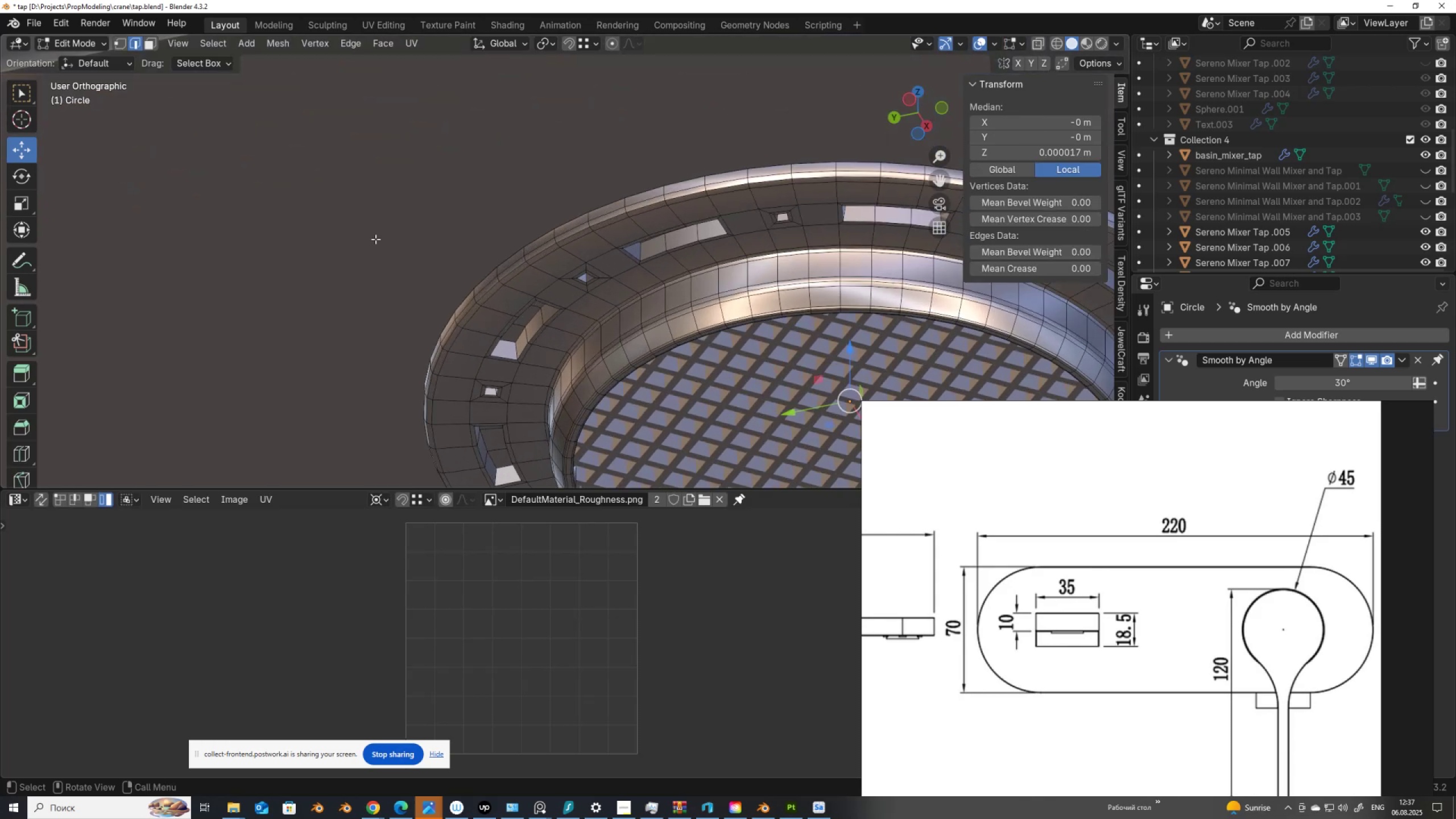 
left_click([371, 235])
 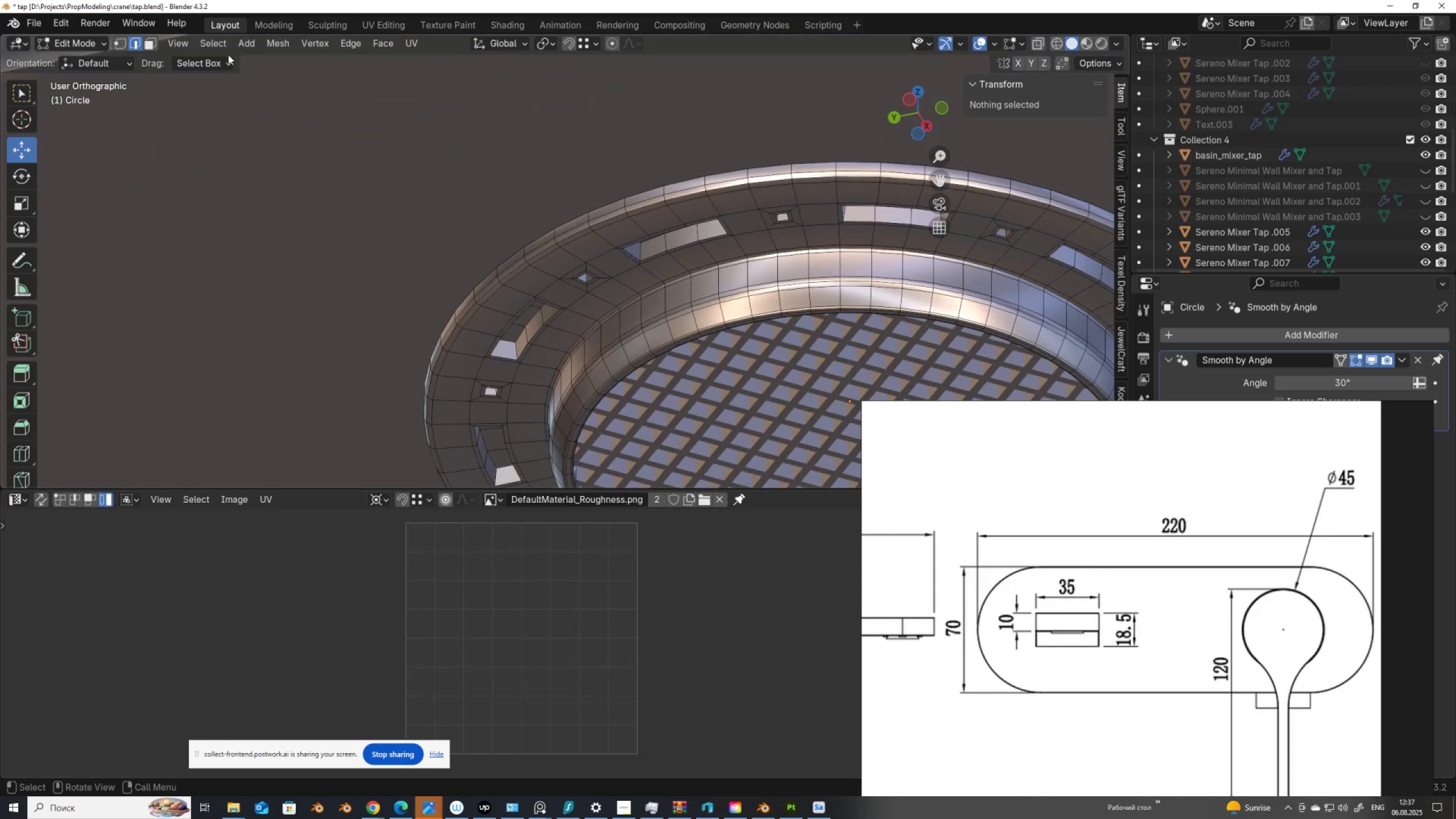 
wait(5.56)
 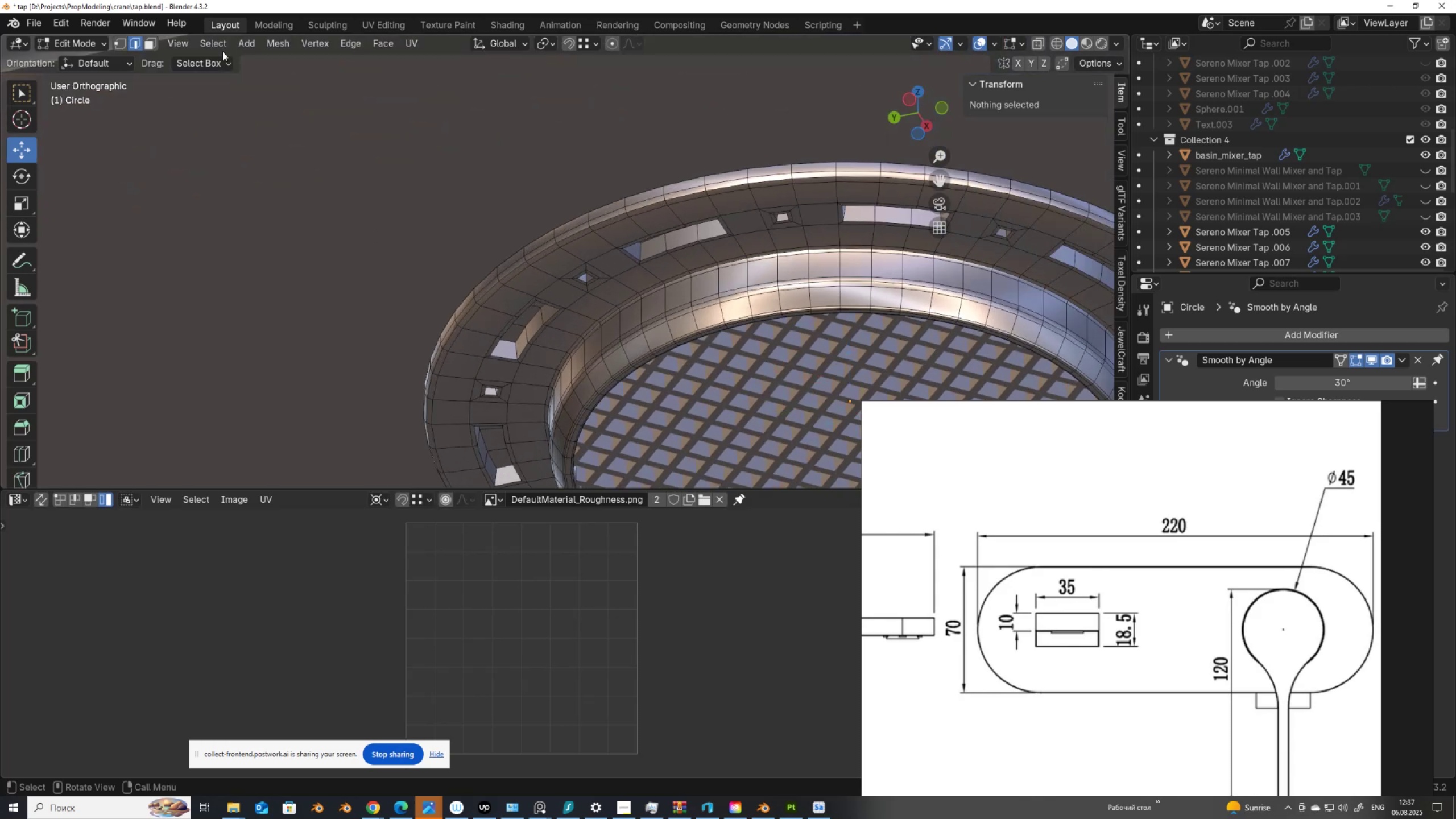 
left_click([209, 45])
 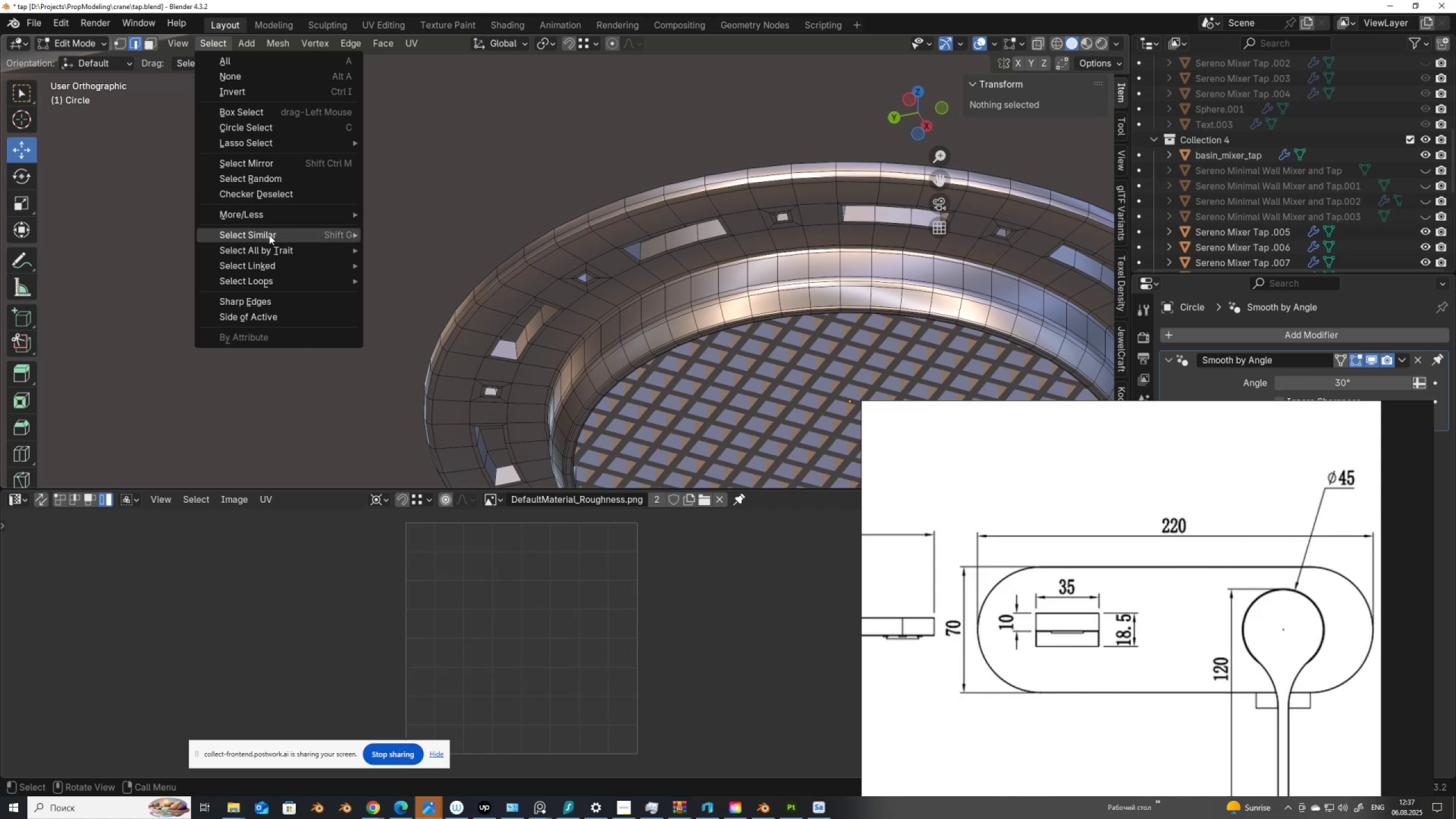 
scroll: coordinate [667, 267], scroll_direction: down, amount: 1.0
 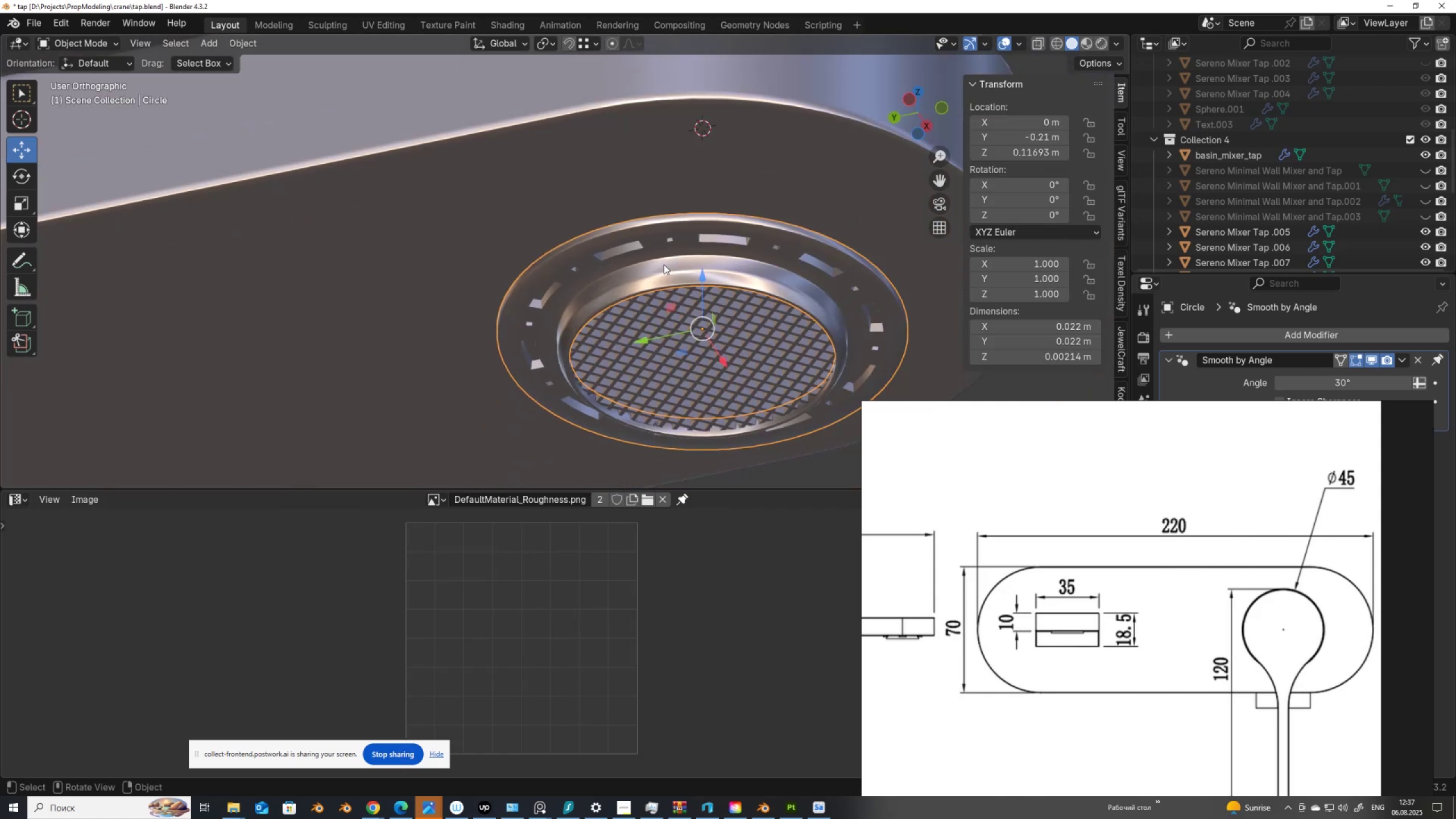 
key(Tab)
 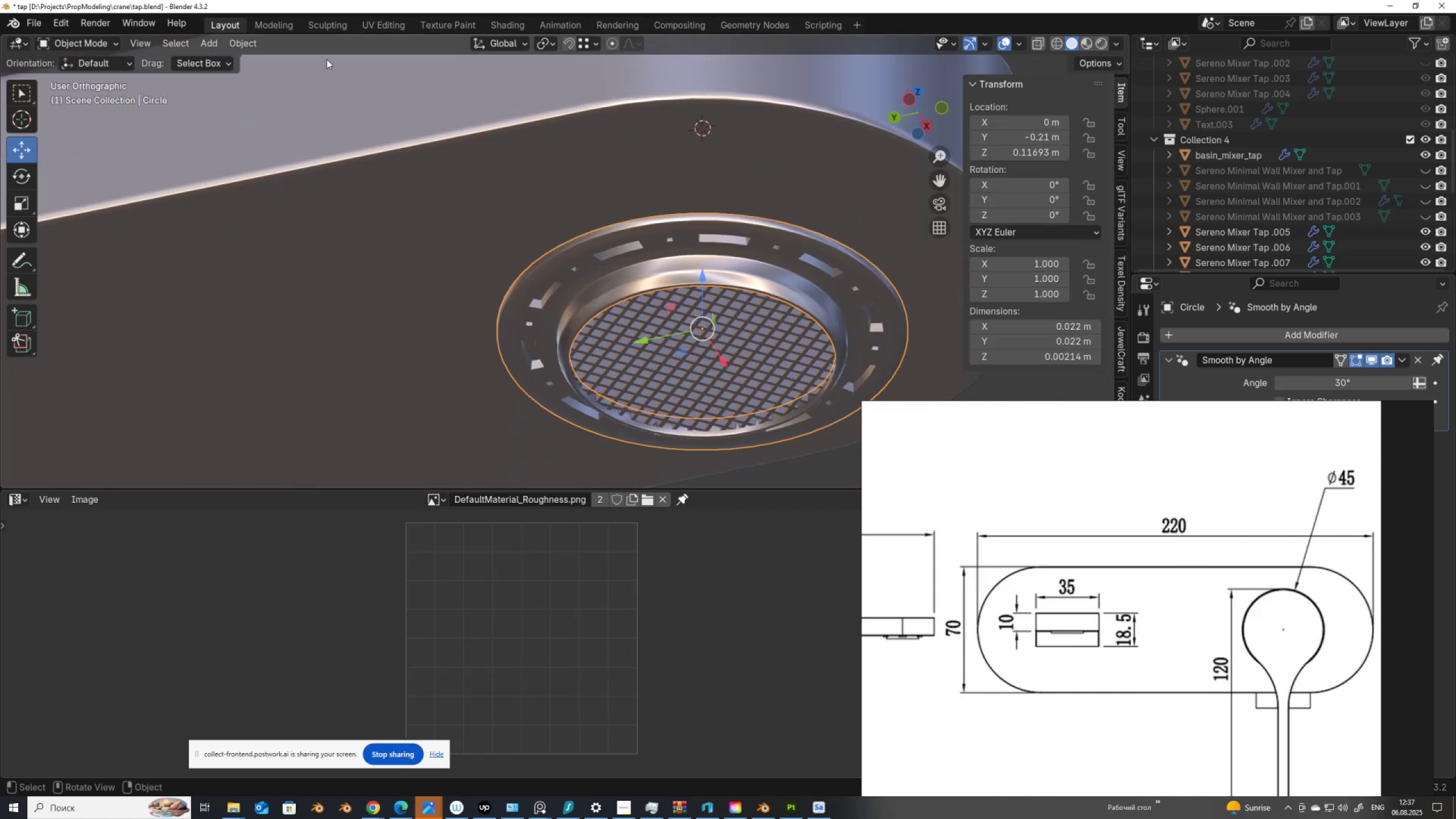 
left_click([177, 44])
 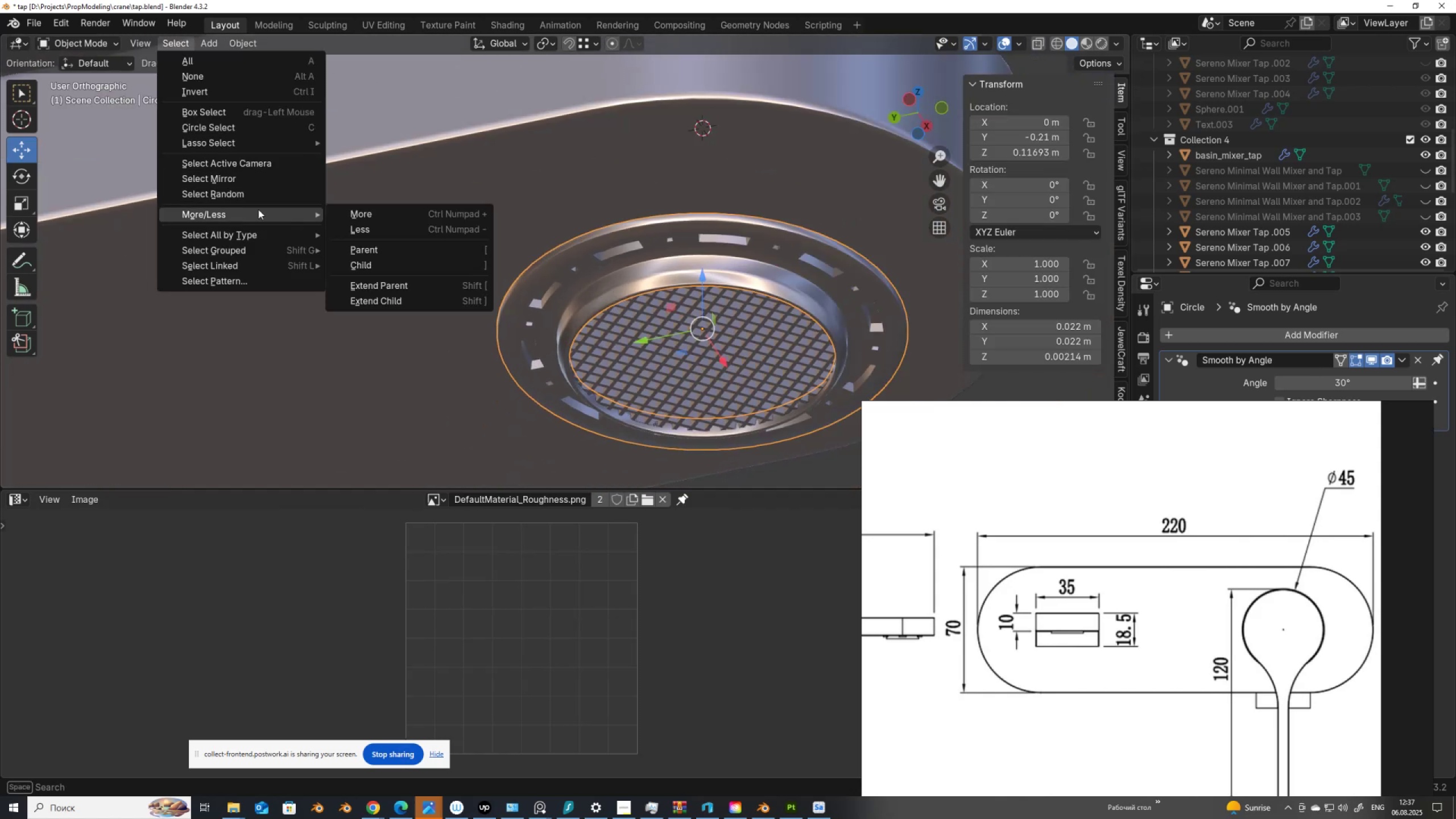 
key(Tab)
 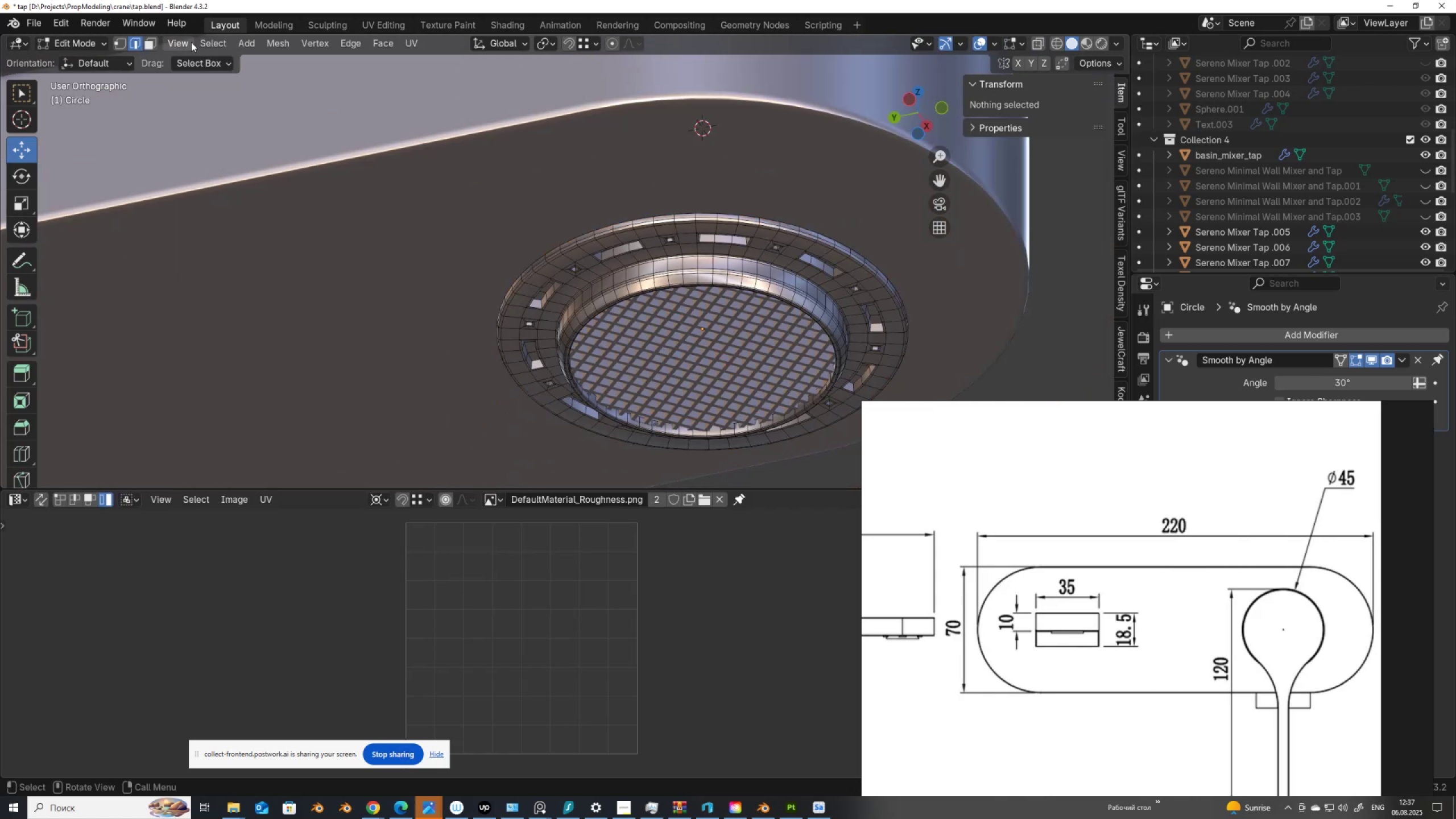 
left_click([216, 40])
 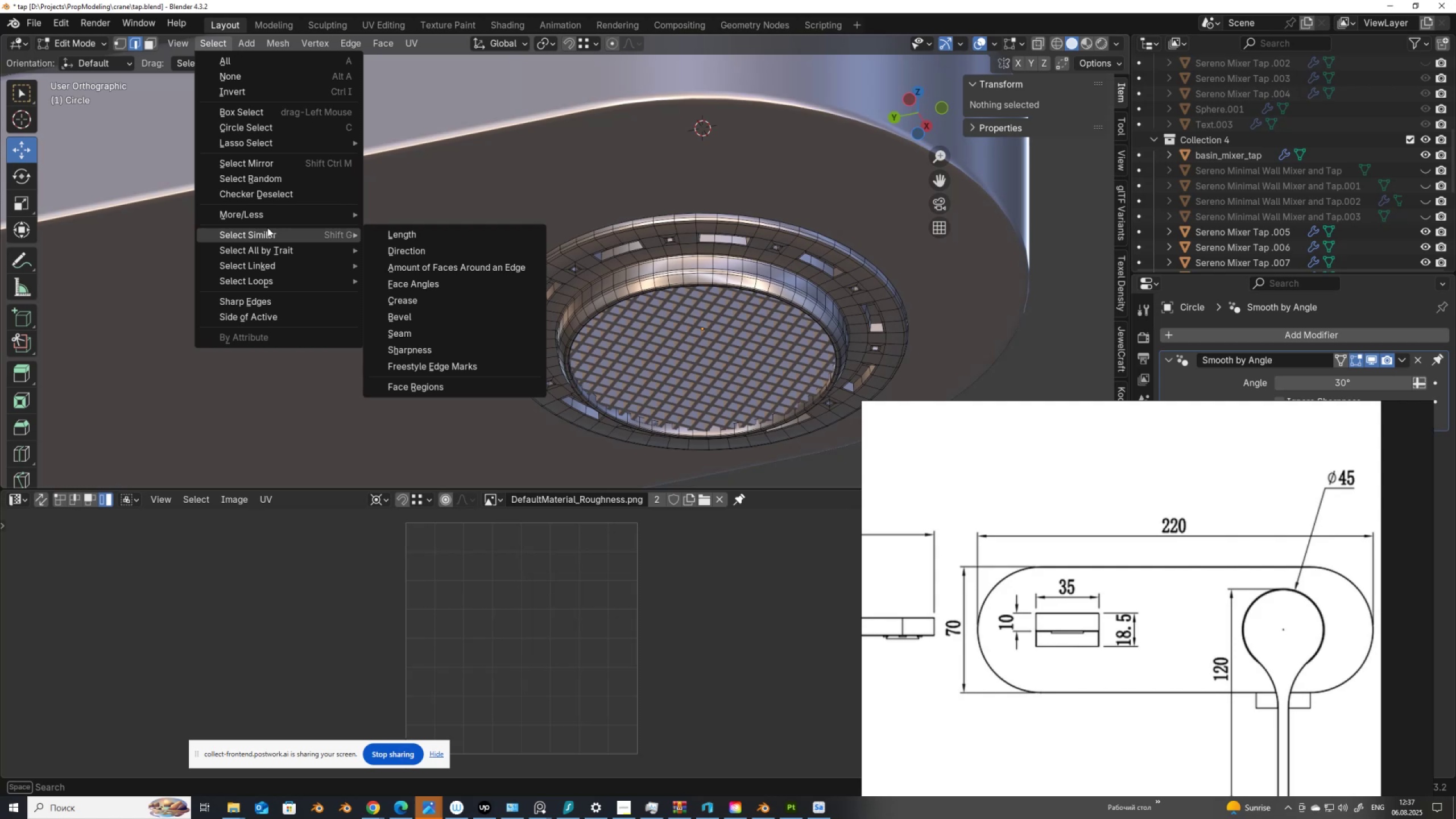 
left_click([278, 302])
 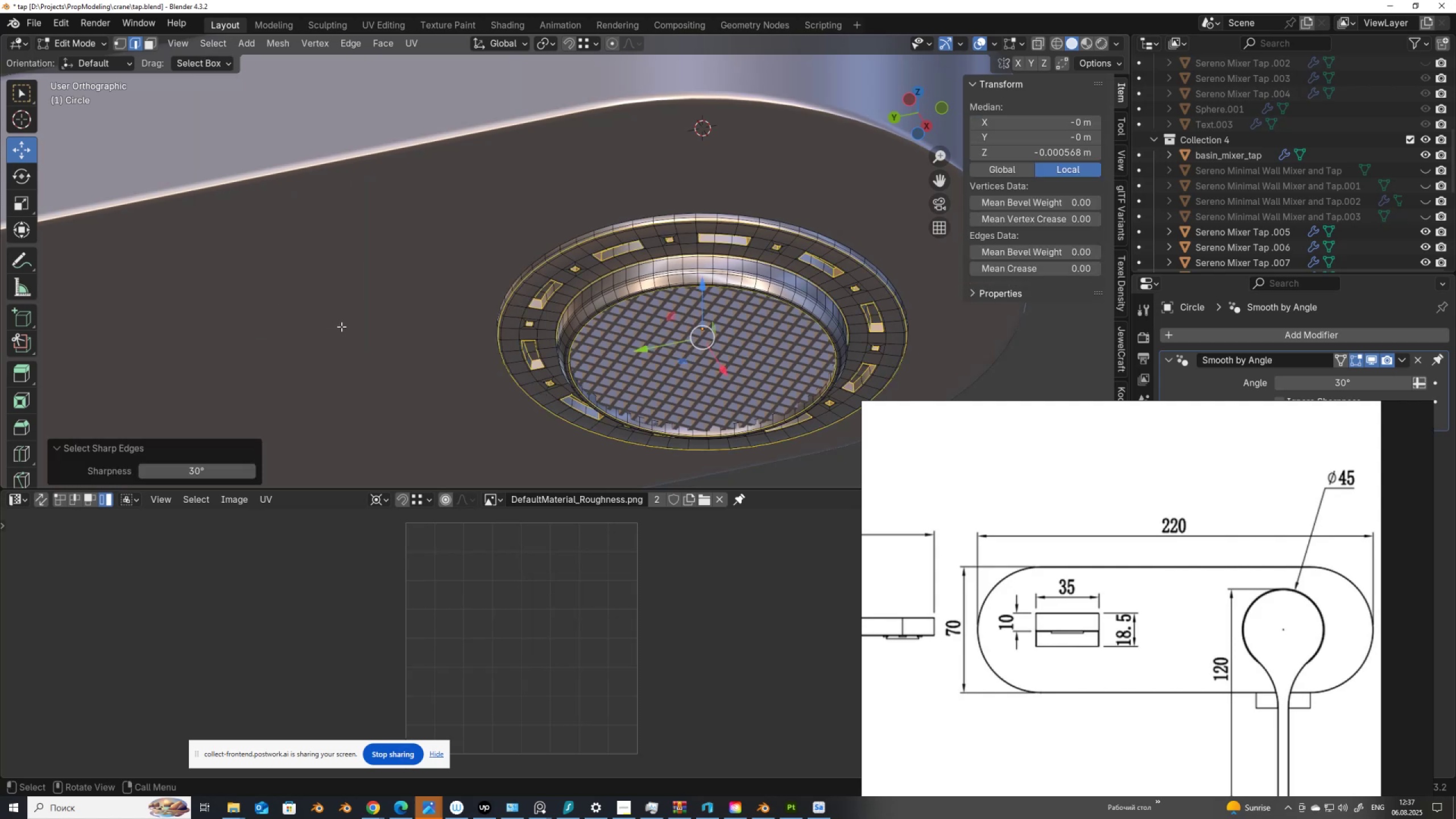 
scroll: coordinate [358, 326], scroll_direction: up, amount: 2.0
 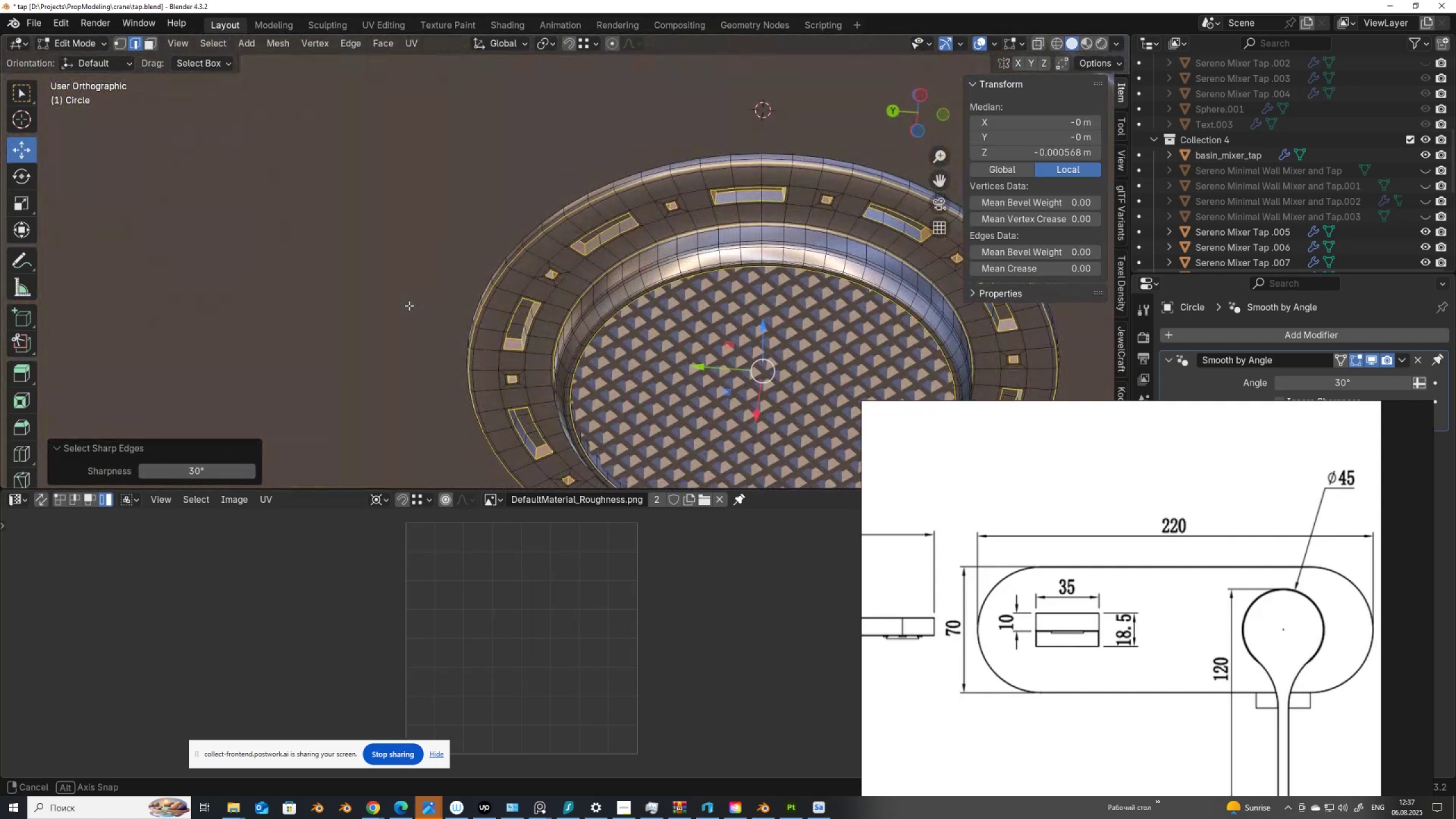 
wait(8.25)
 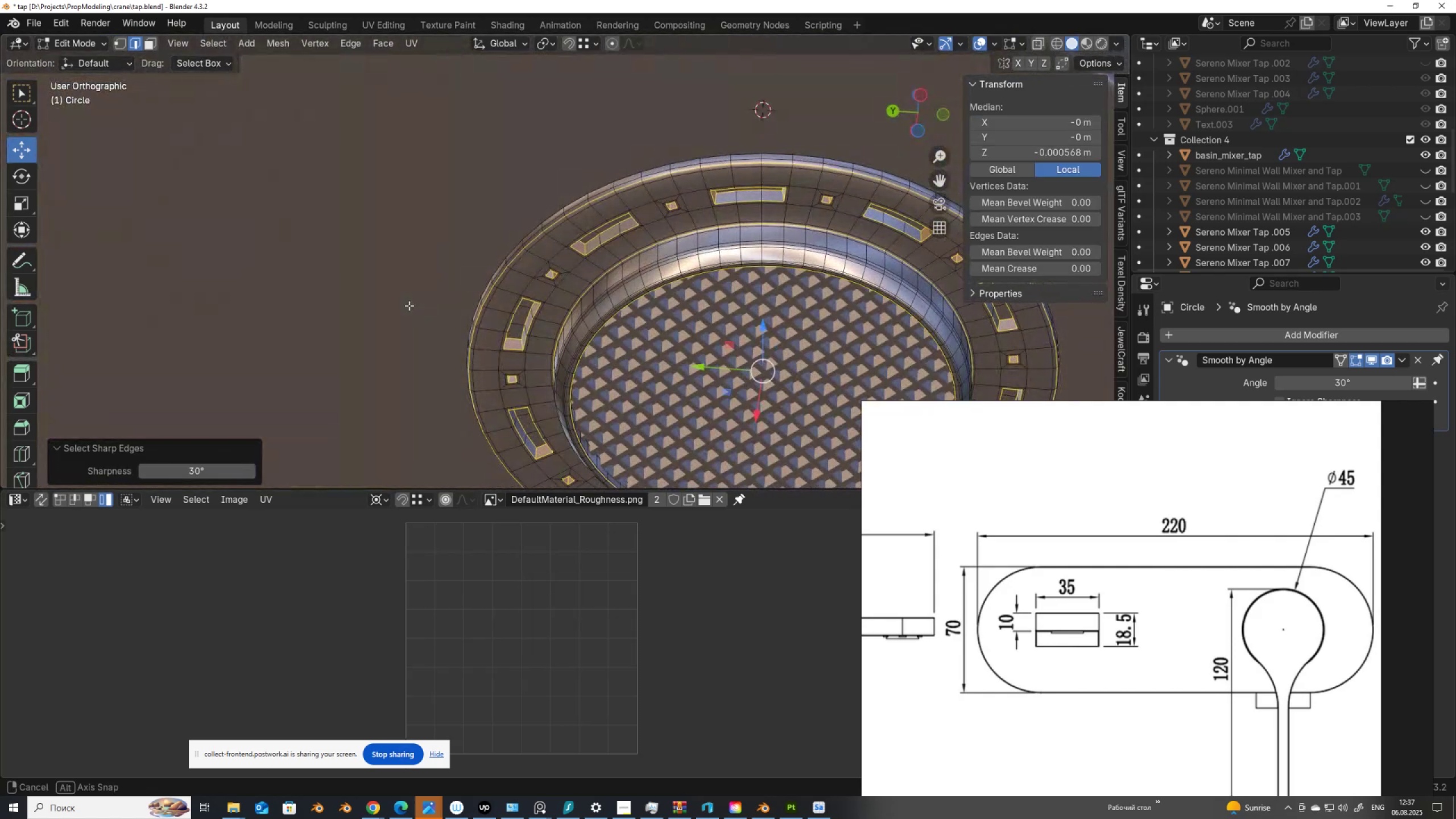 
right_click([439, 309])
 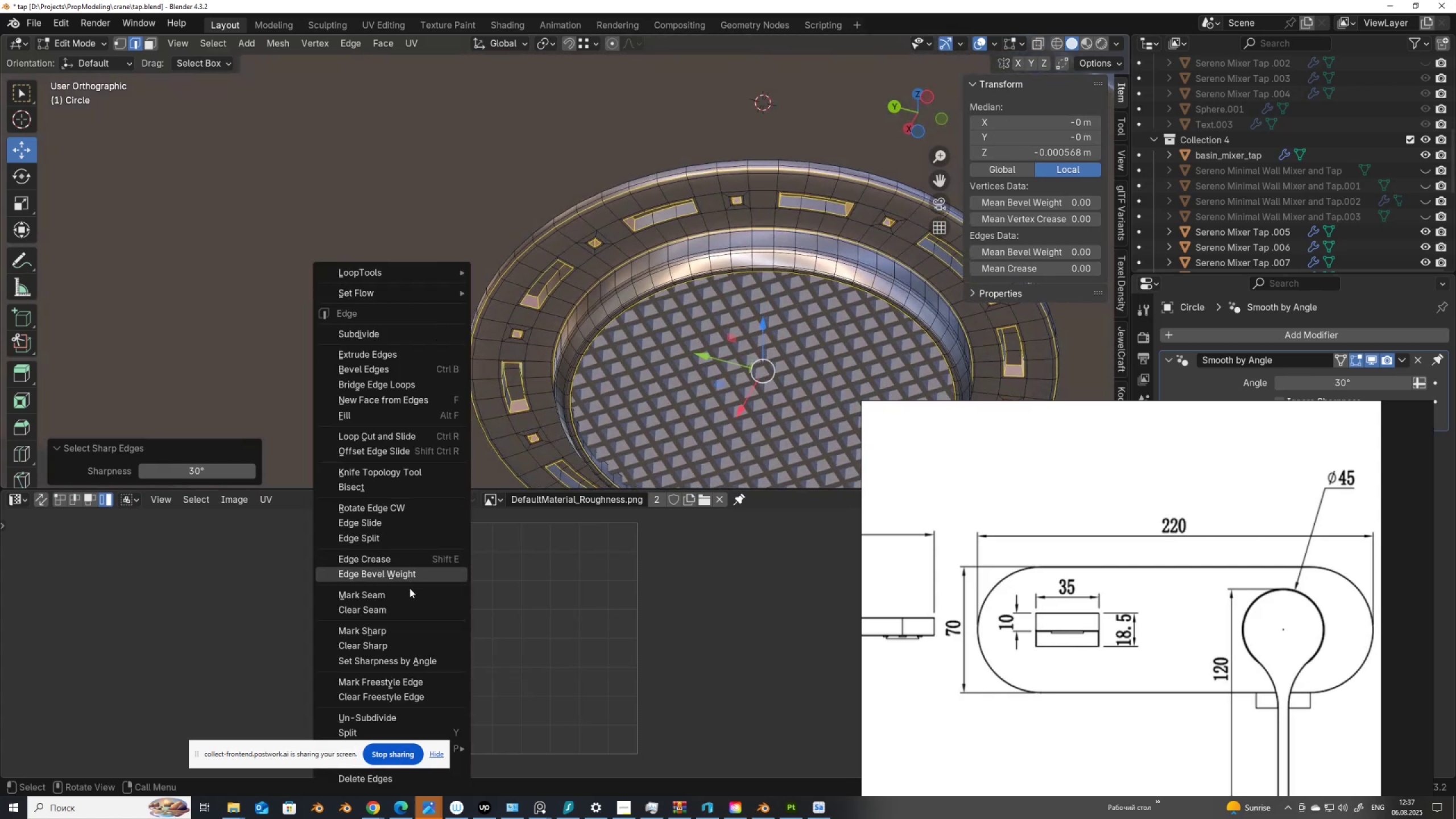 
left_click([410, 593])
 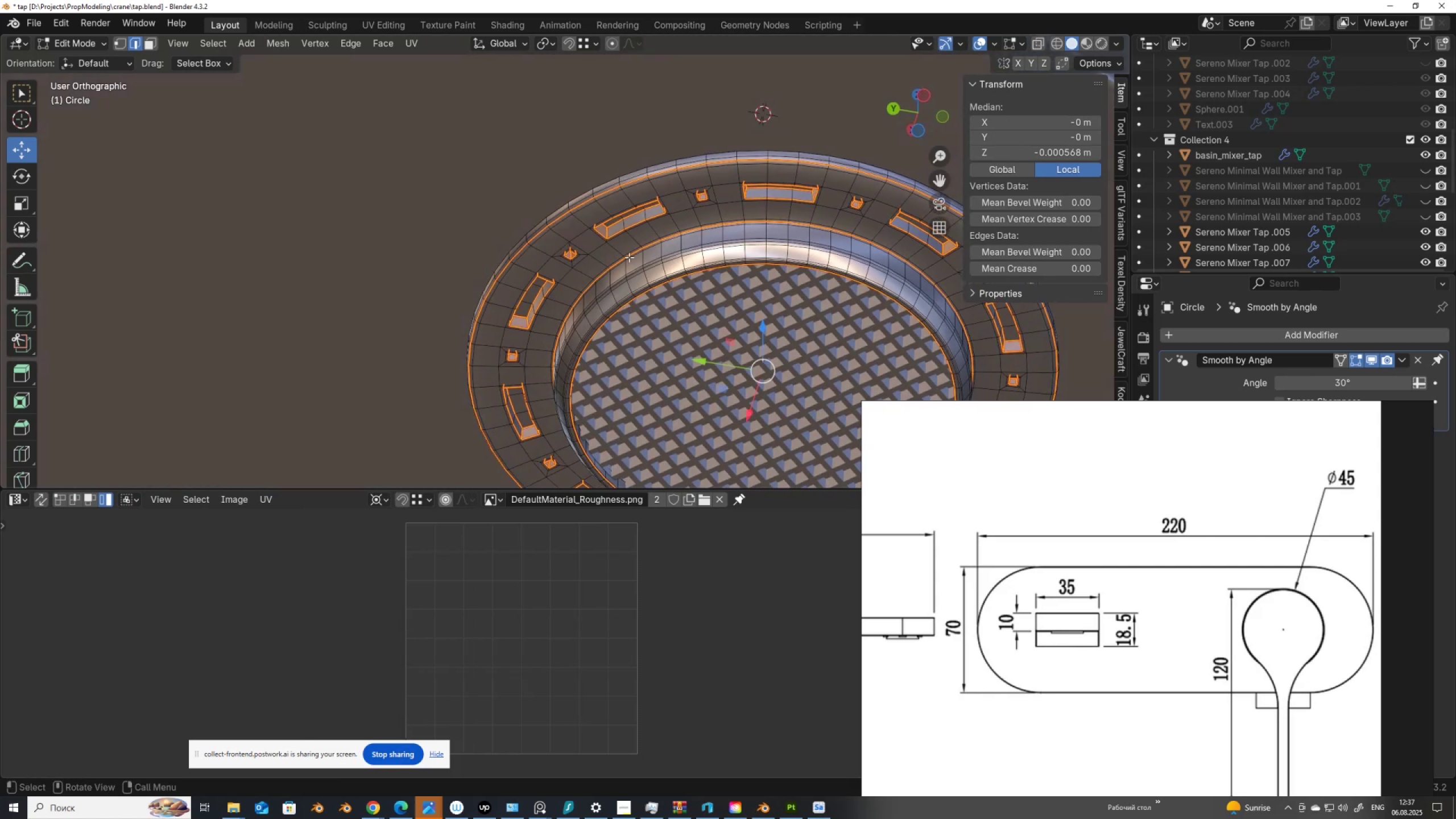 
key(3)
 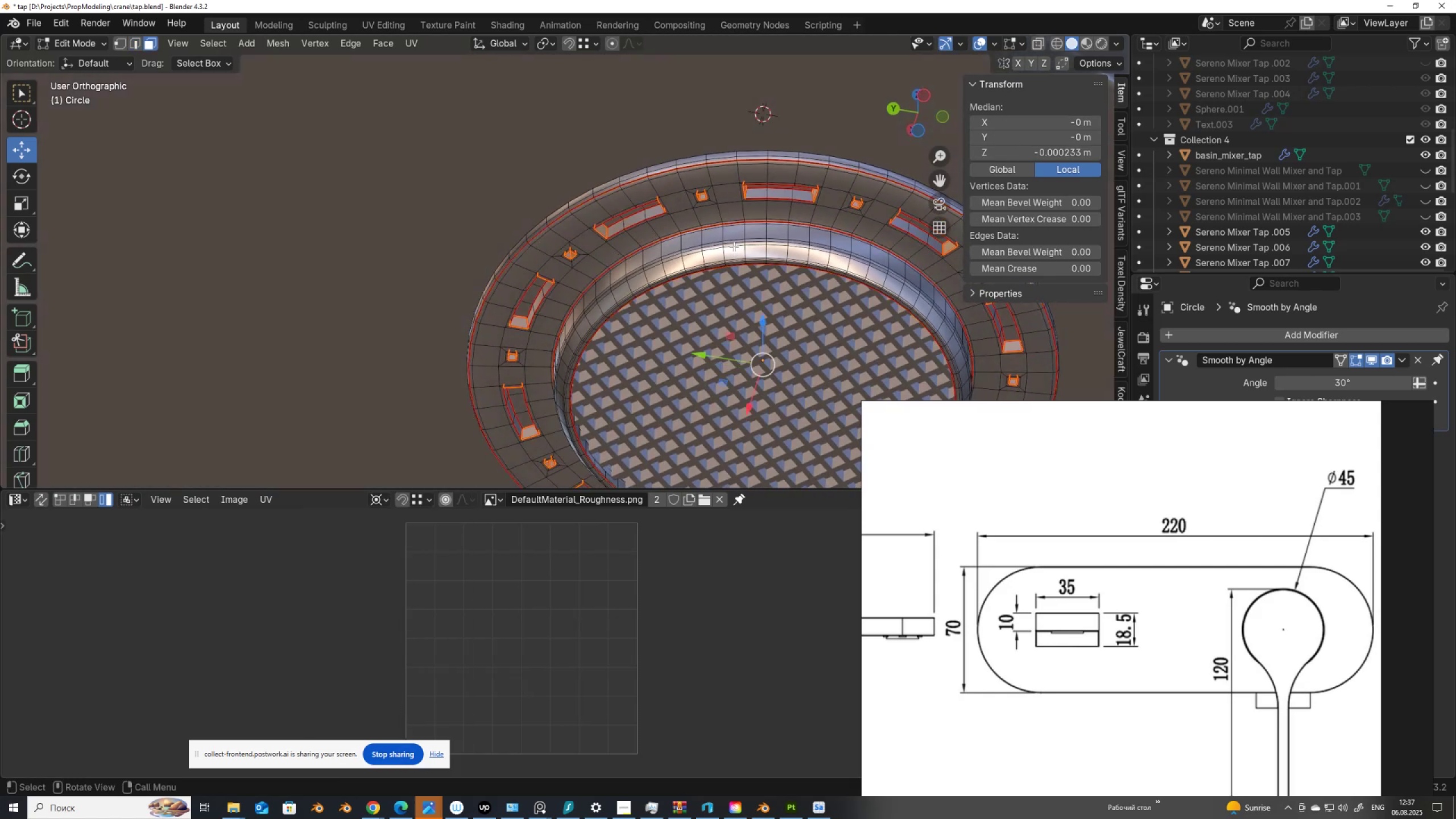 
left_click([734, 245])
 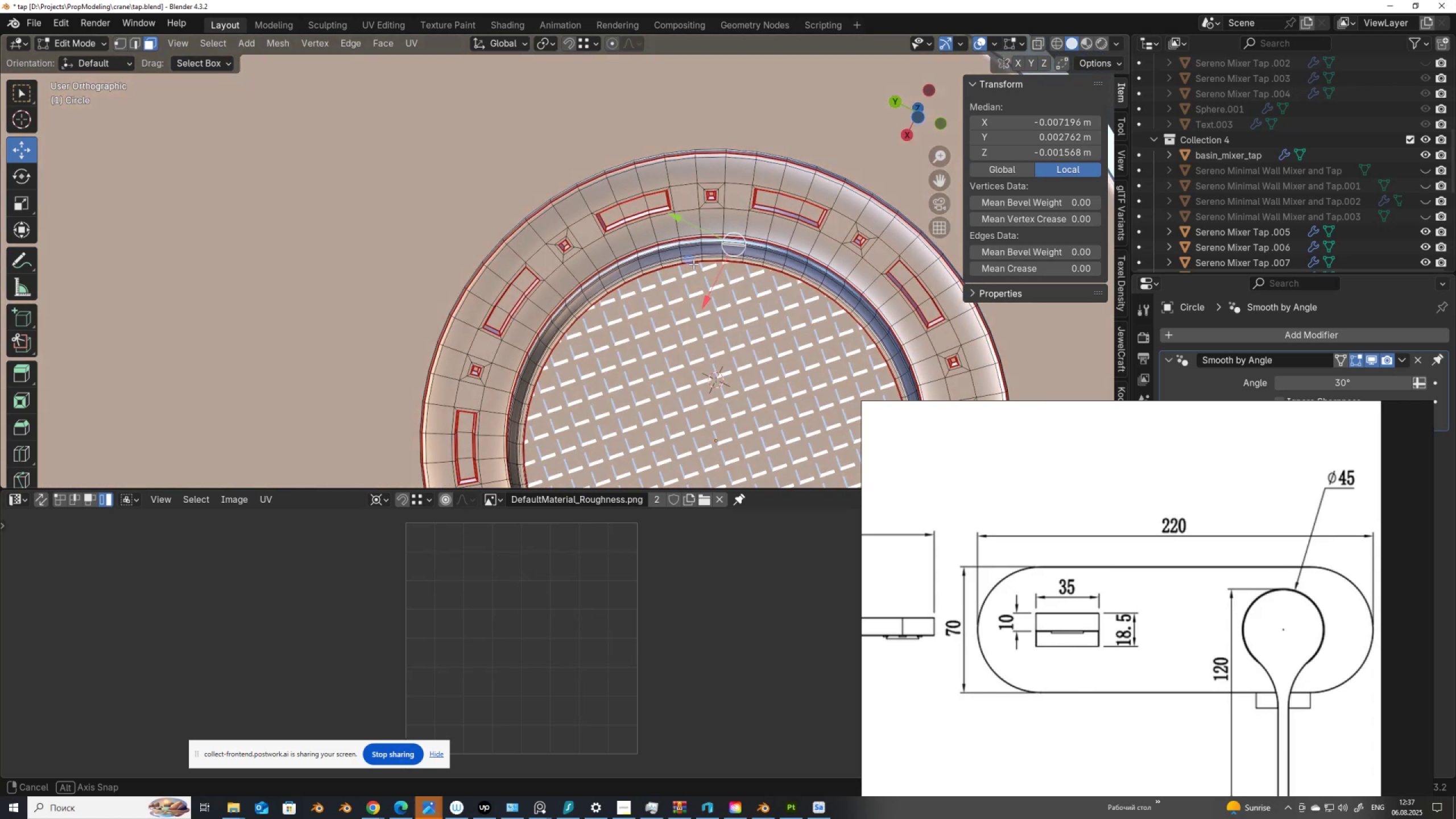 
hold_key(key=ShiftLeft, duration=0.33)
 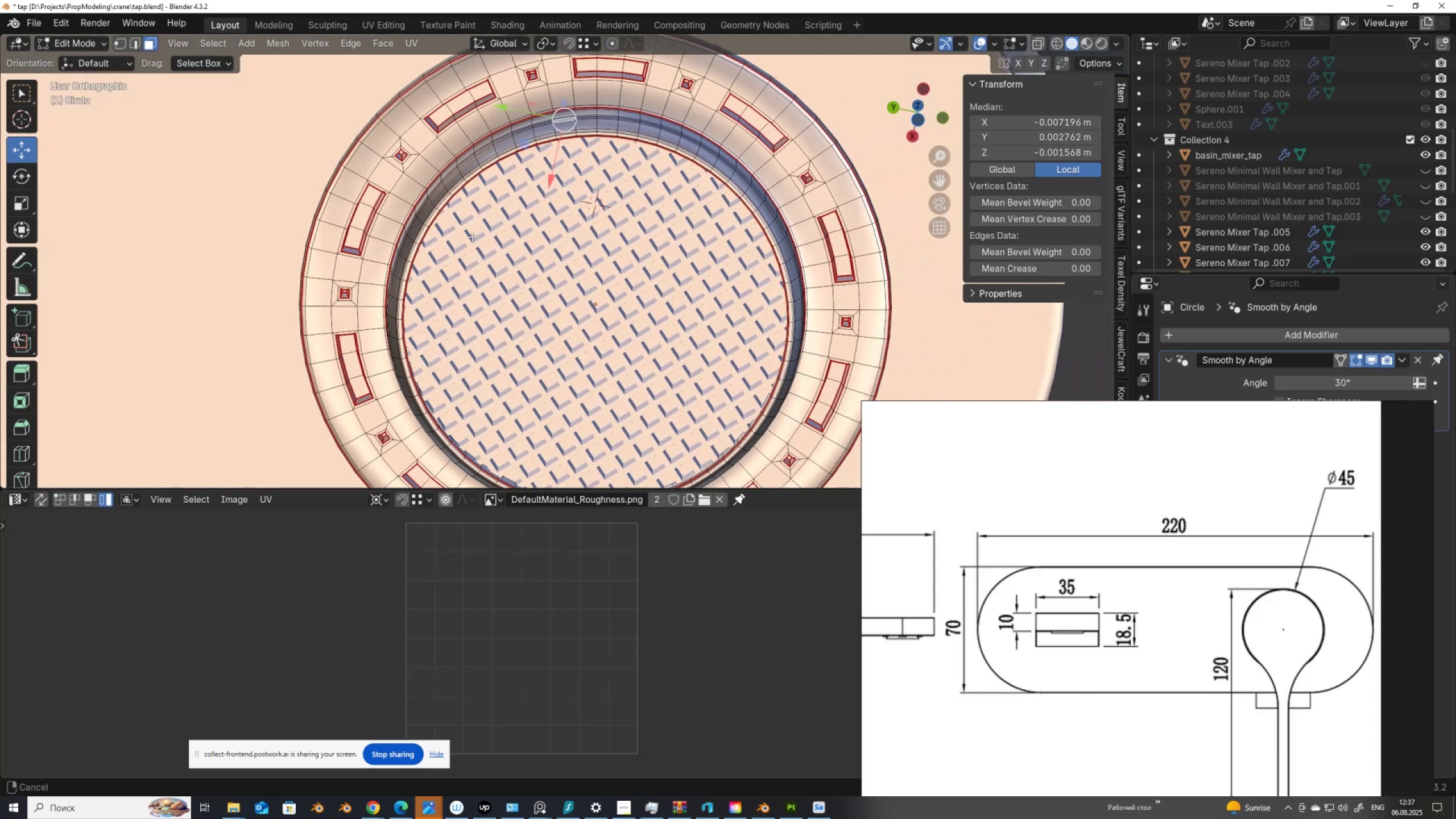 
scroll: coordinate [472, 237], scroll_direction: up, amount: 1.0
 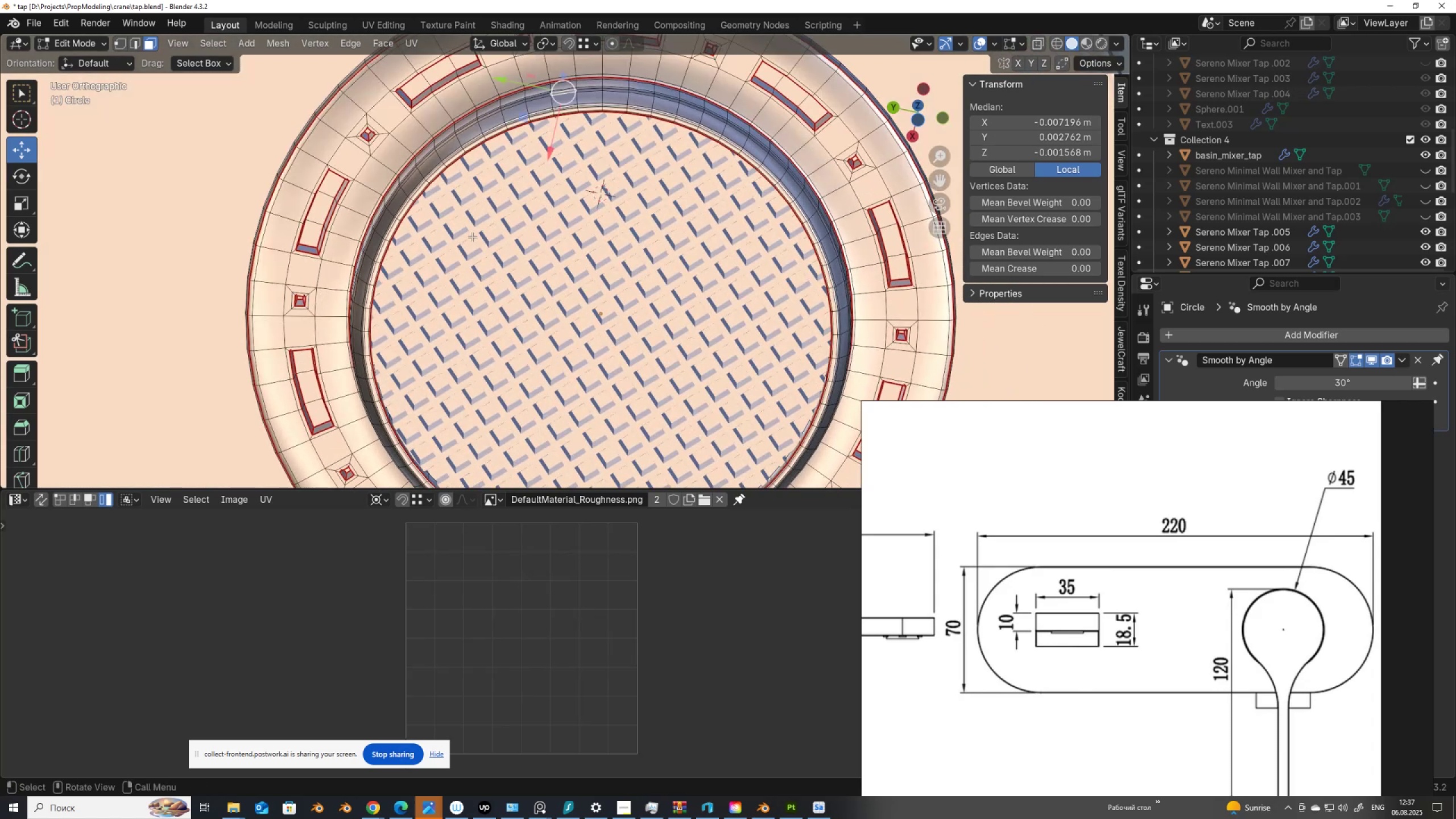 
key(Control+Numpad7)
 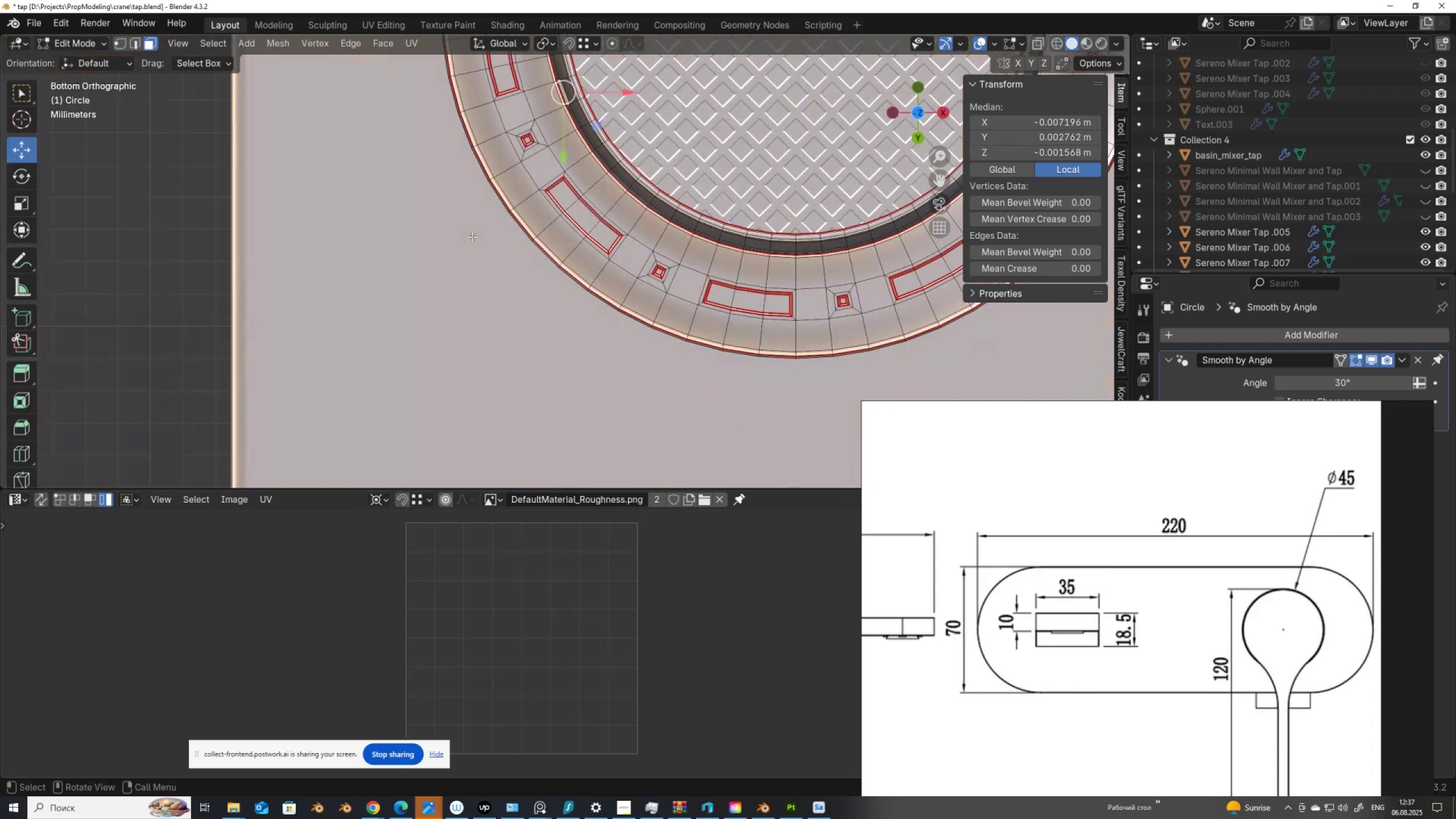 
scroll: coordinate [501, 215], scroll_direction: down, amount: 2.0
 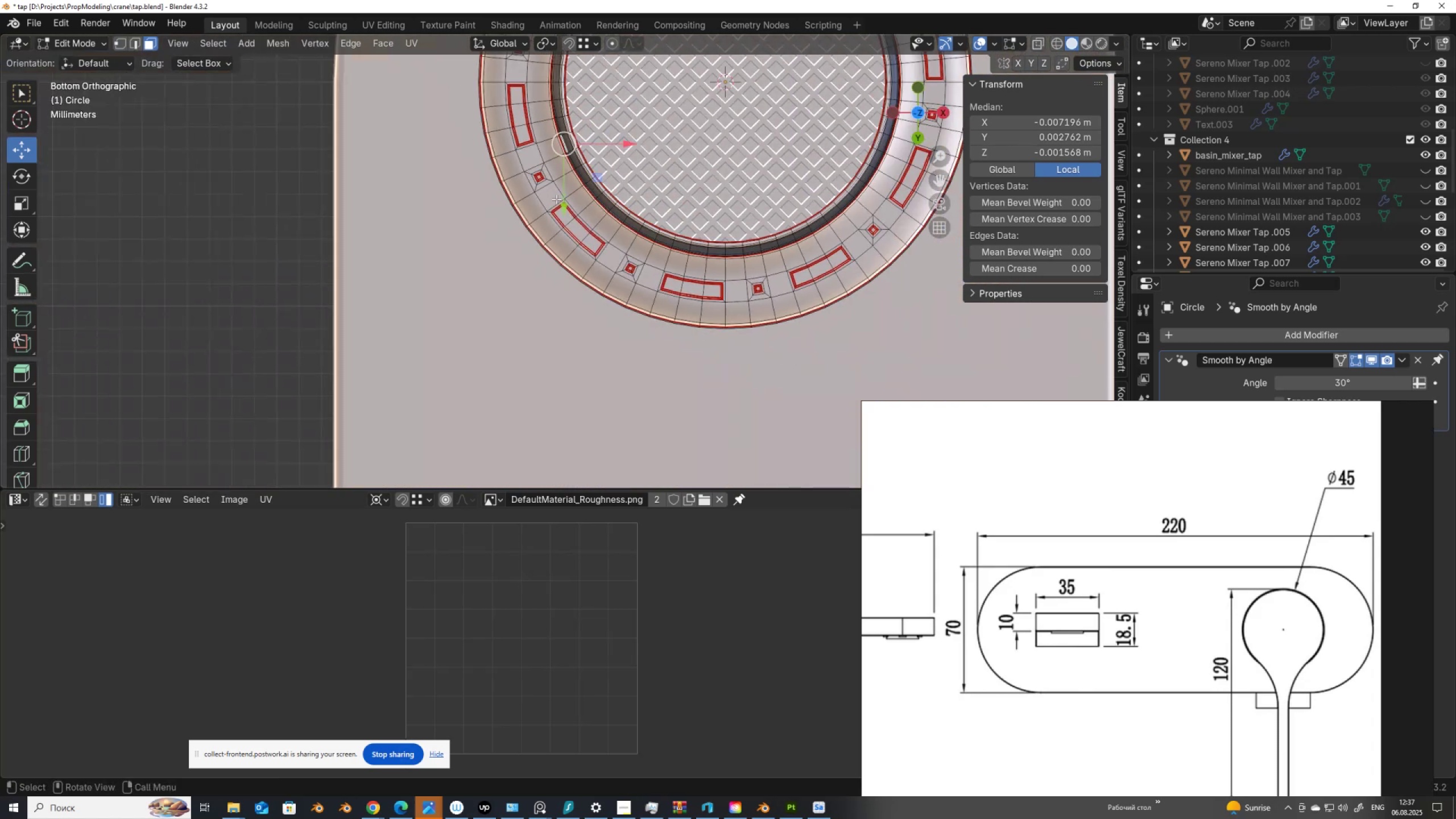 
hold_key(key=ShiftLeft, duration=0.97)
 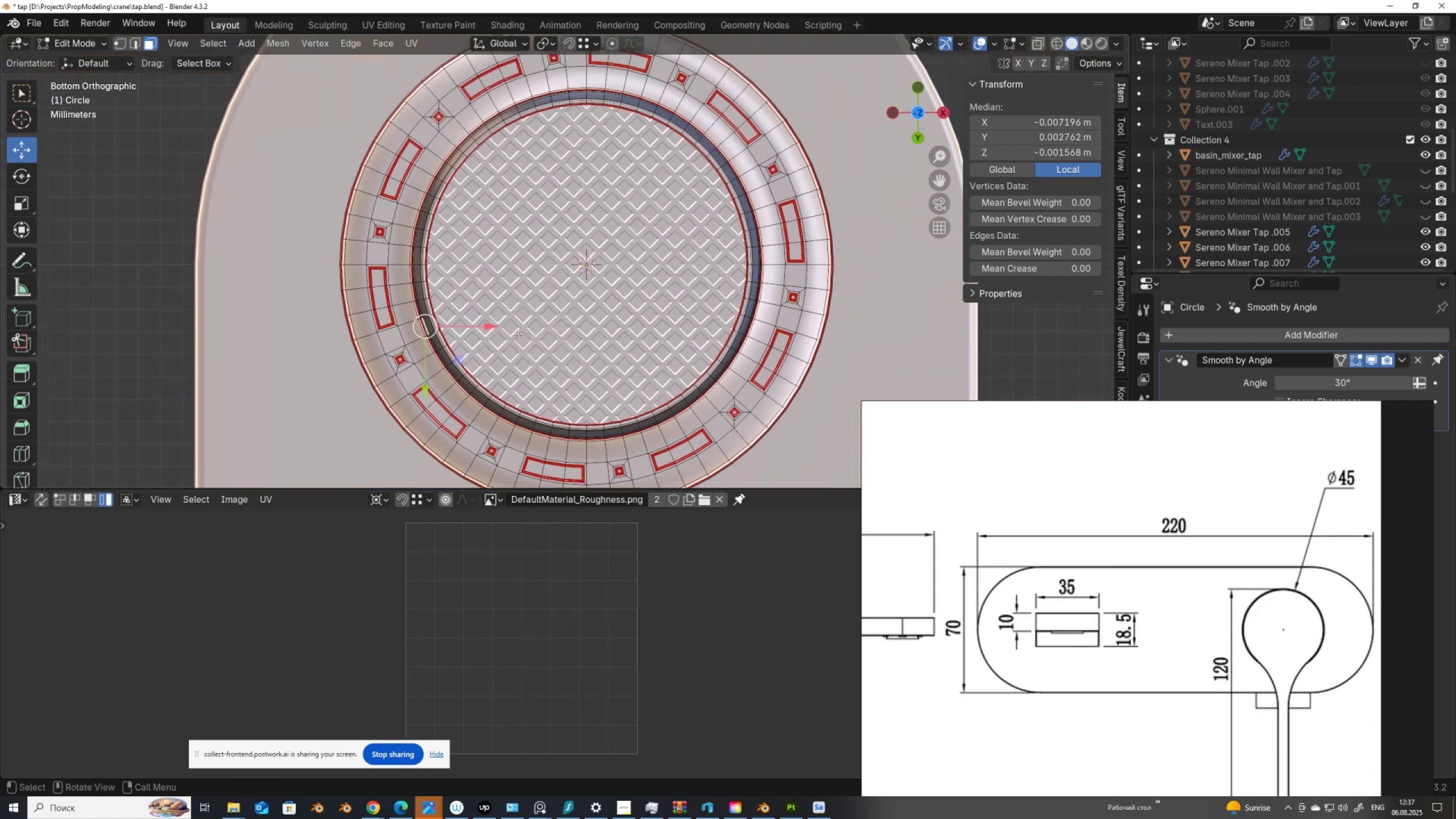 
scroll: coordinate [528, 328], scroll_direction: up, amount: 1.0
 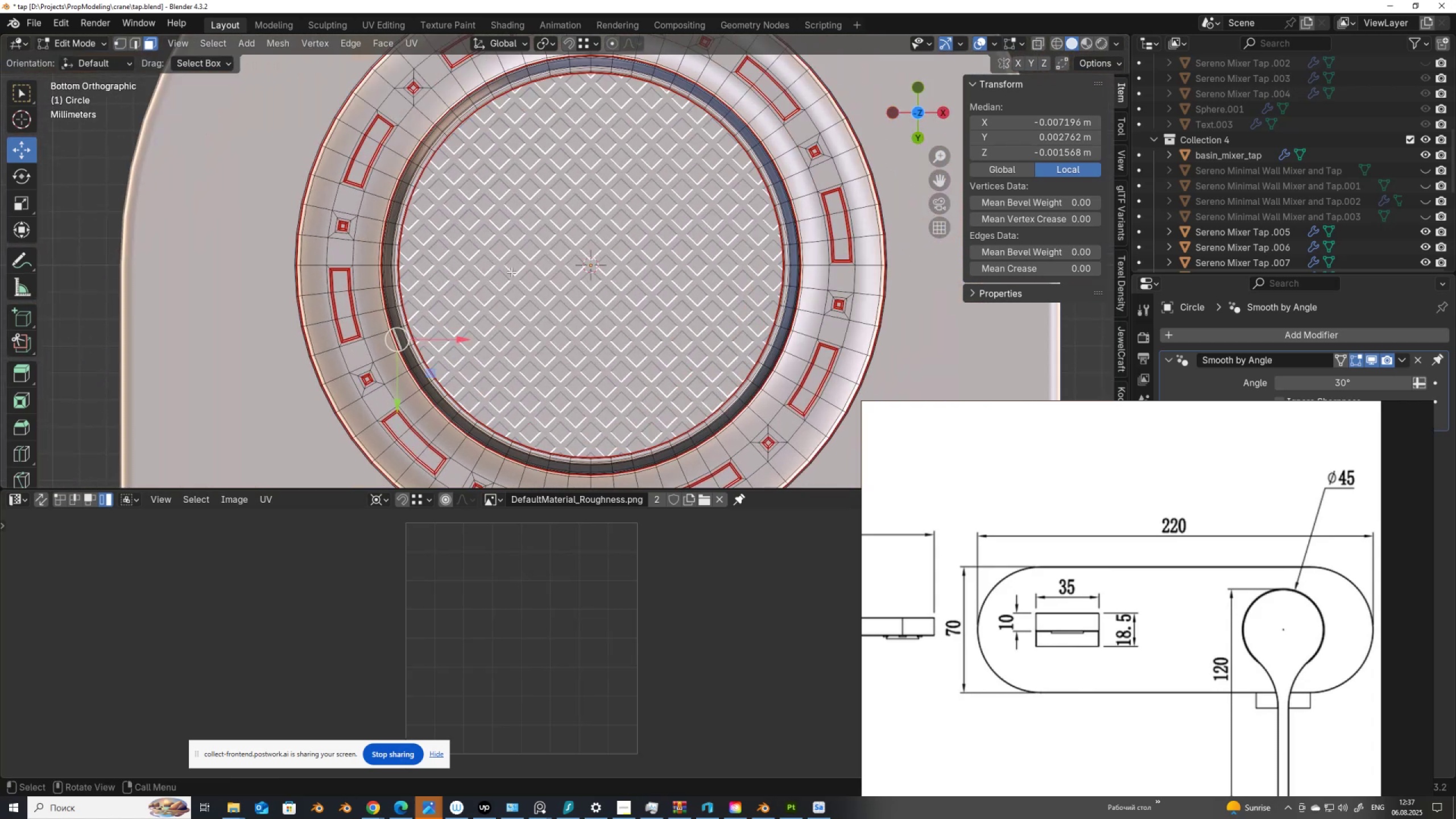 
key(2)
 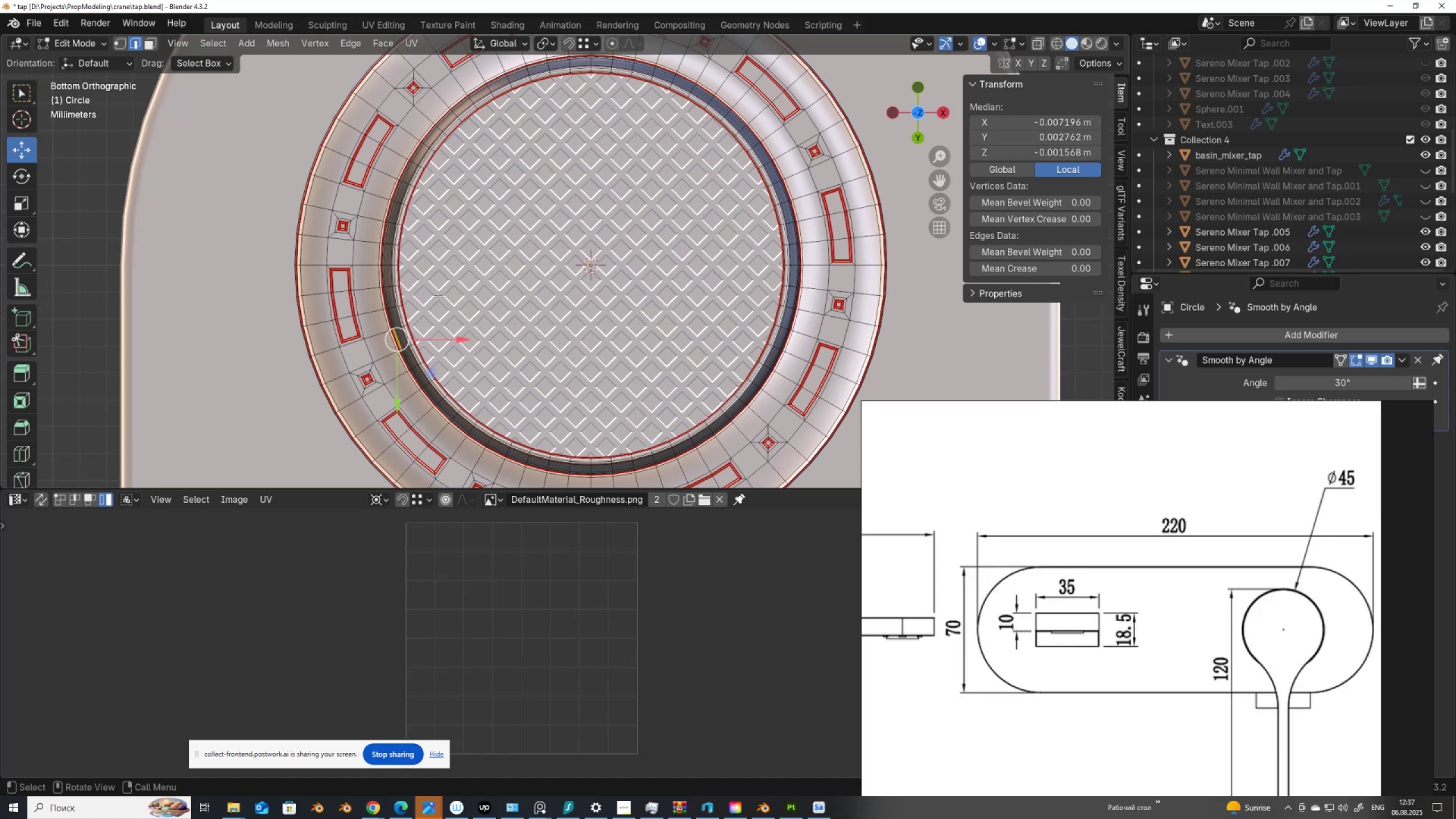 
hold_key(key=AltLeft, duration=0.98)
left_click([369, 287])
 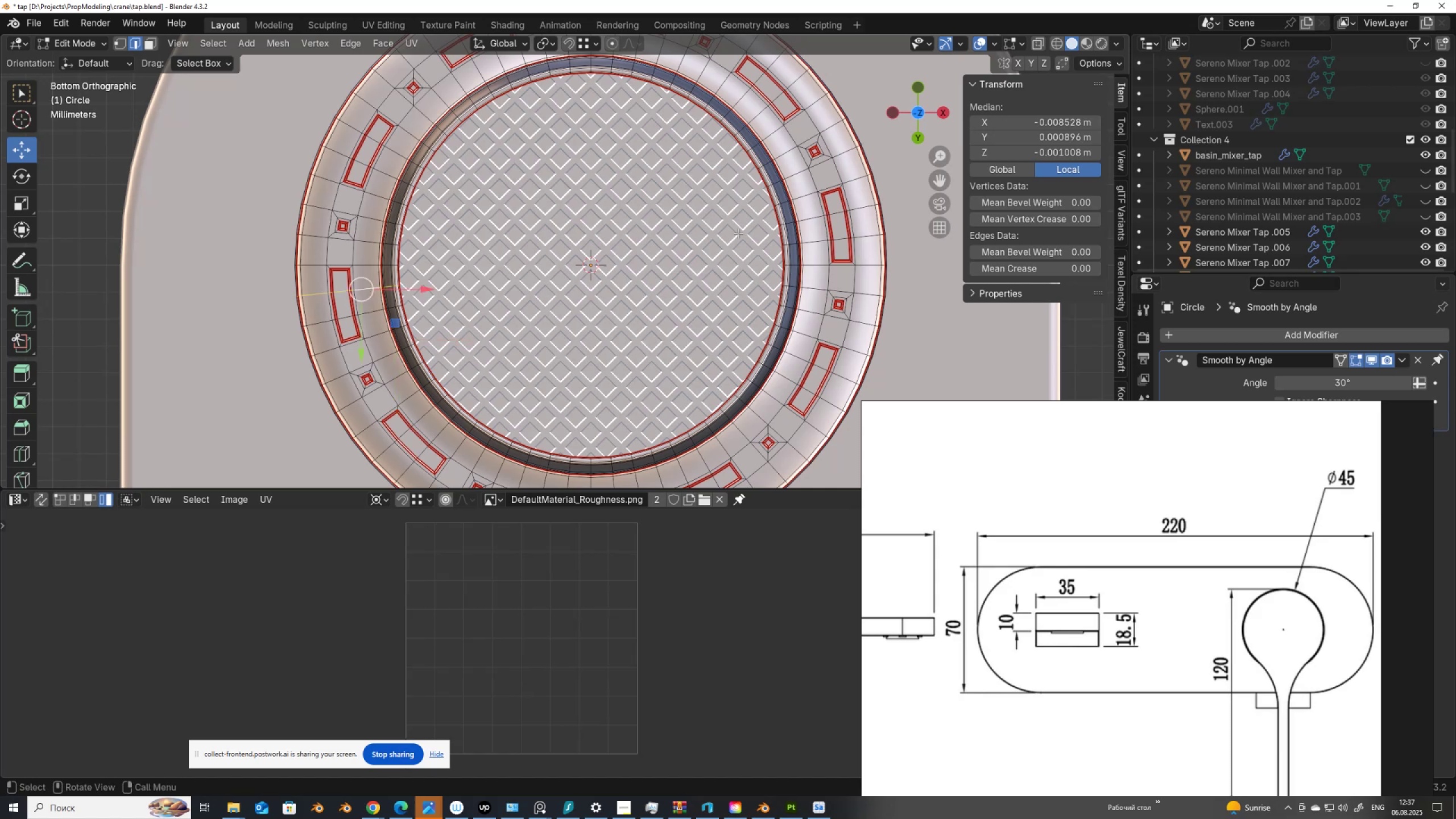 
hold_key(key=ShiftLeft, duration=2.74)
 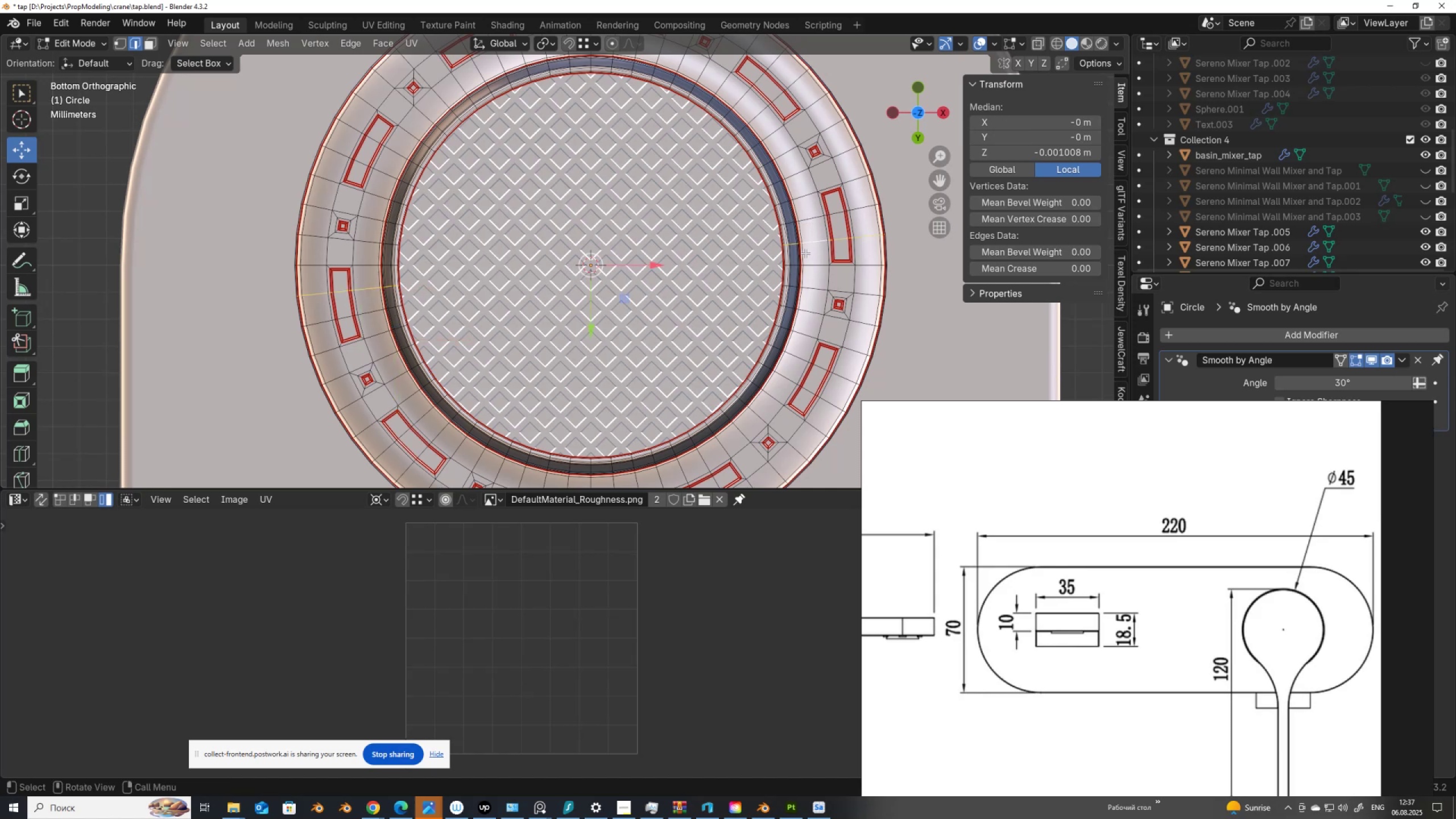 
hold_key(key=AltLeft, duration=1.5)
 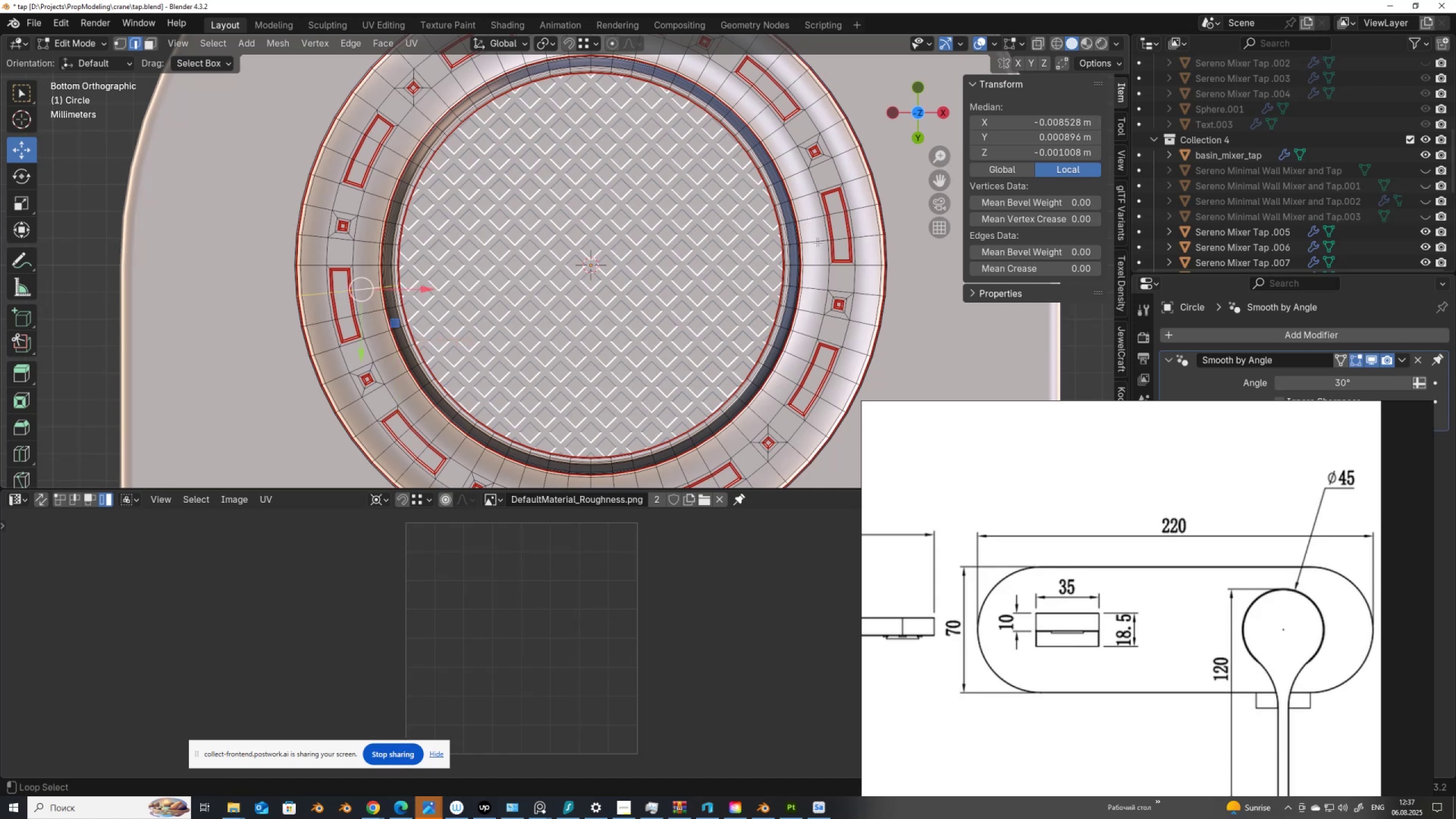 
hold_key(key=AltLeft, duration=1.2)
left_click([817, 242])
 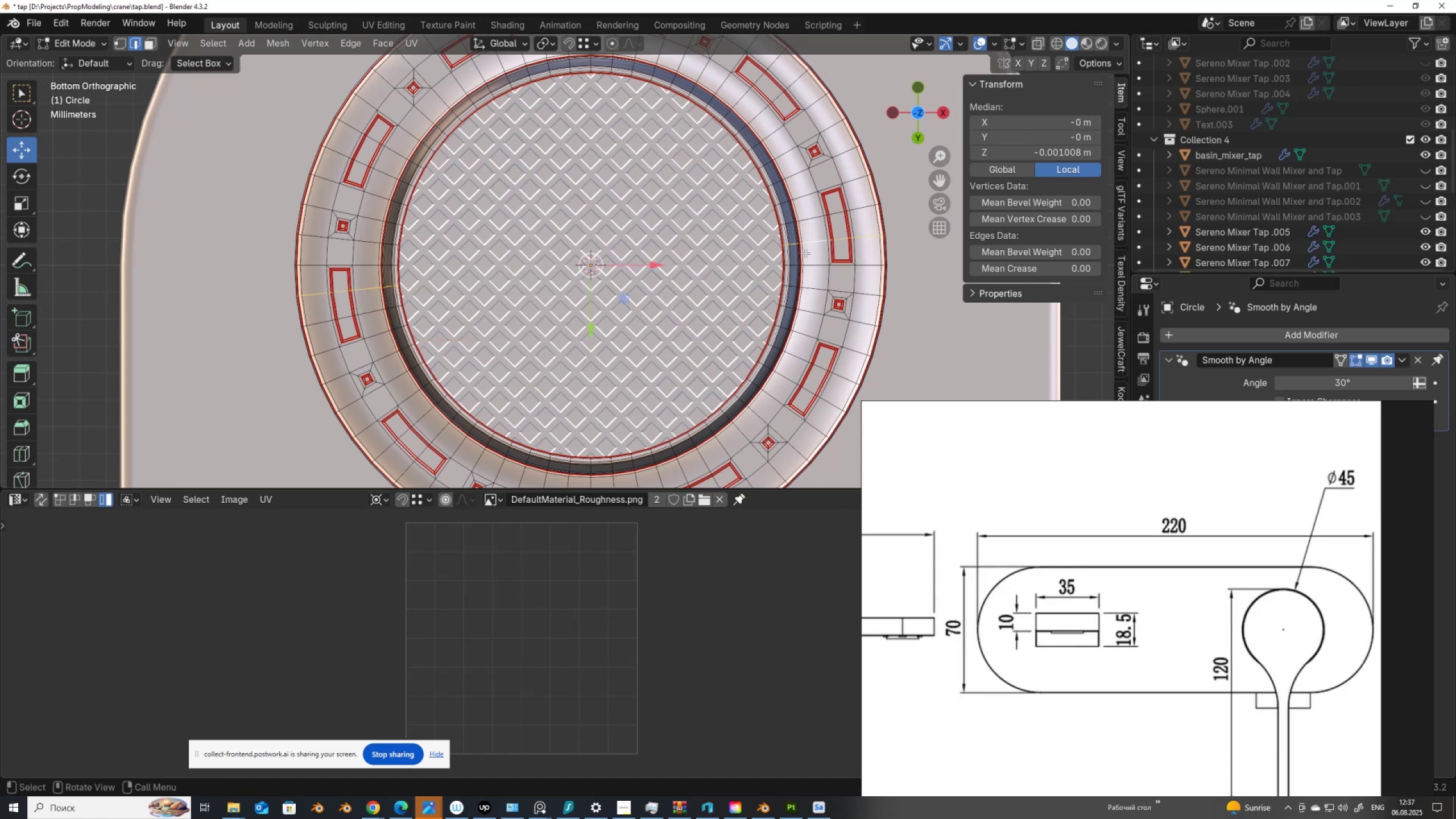 
scroll: coordinate [366, 177], scroll_direction: up, amount: 4.0
 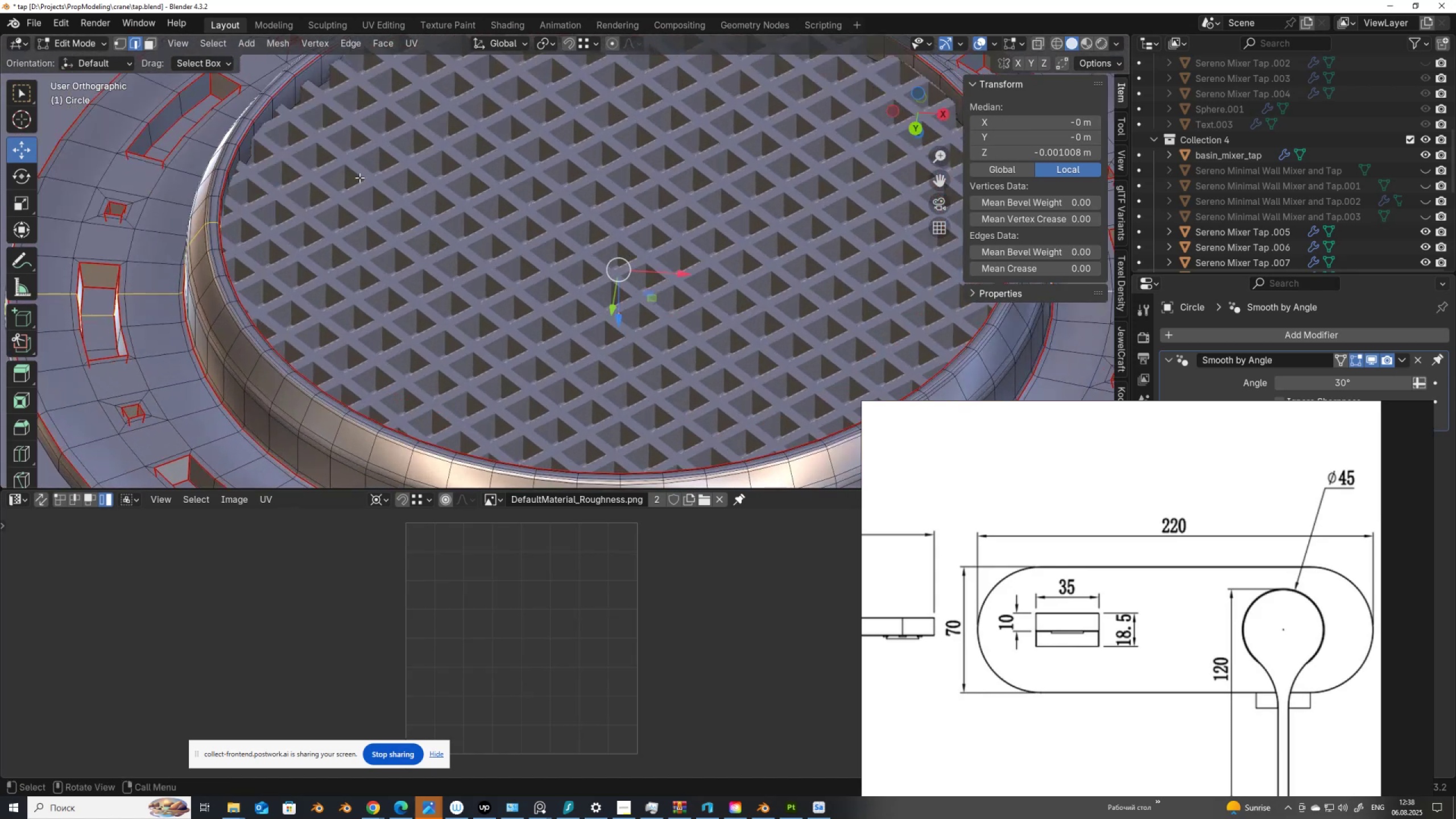 
hold_key(key=ShiftLeft, duration=0.74)
 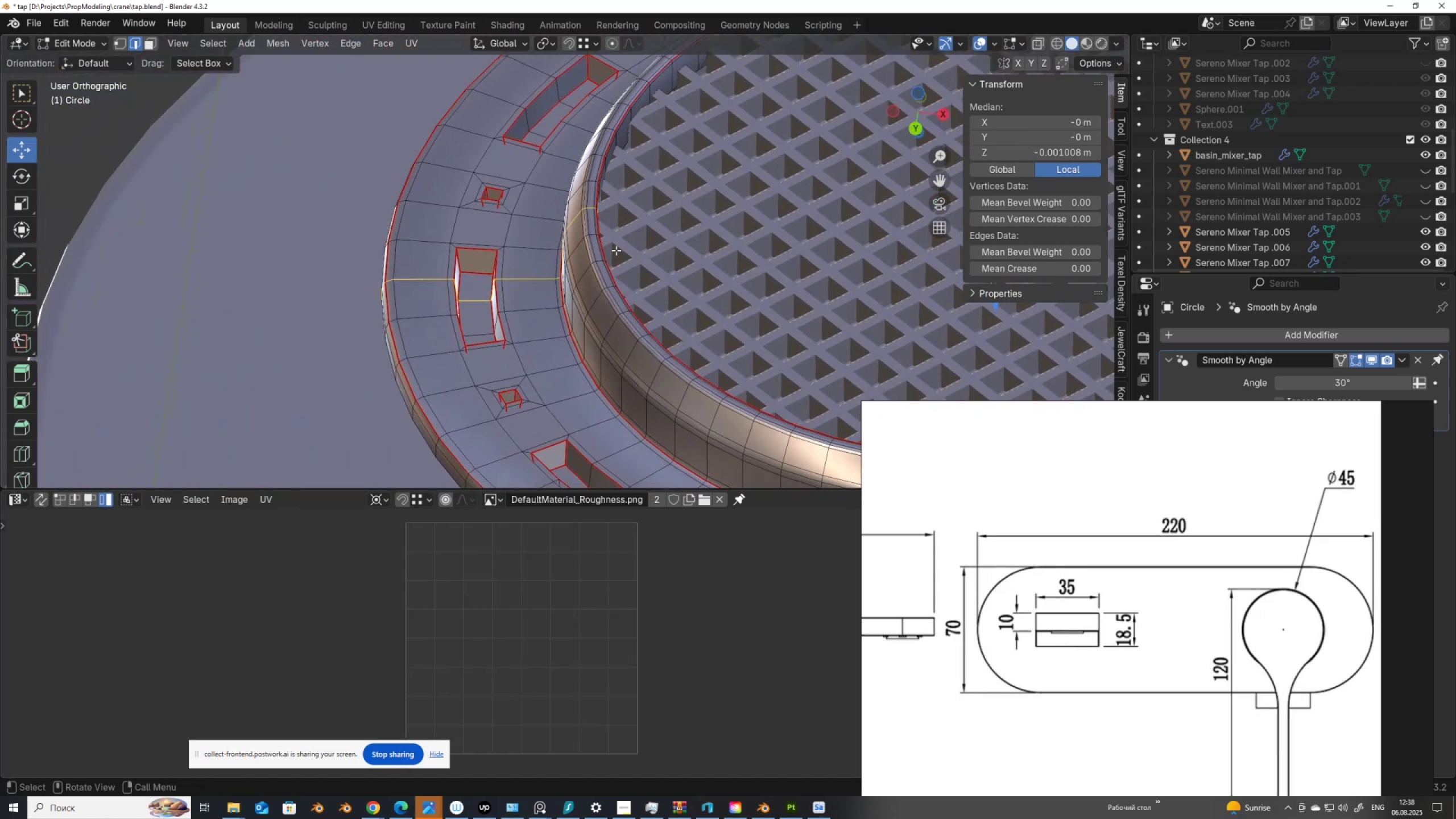 
hold_key(key=ShiftLeft, duration=16.91)
right_click([657, 233])
 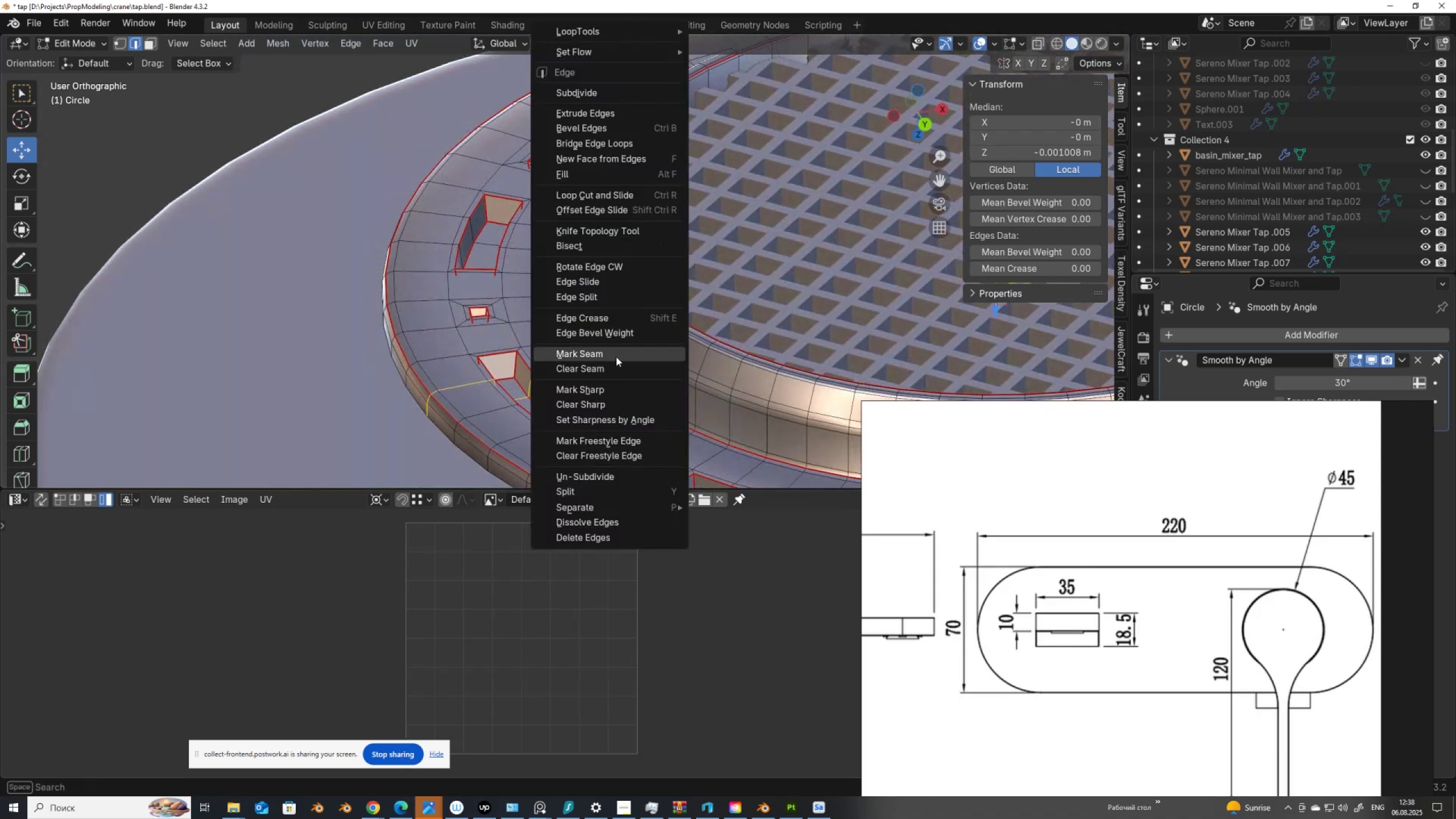 
left_click([616, 357])
 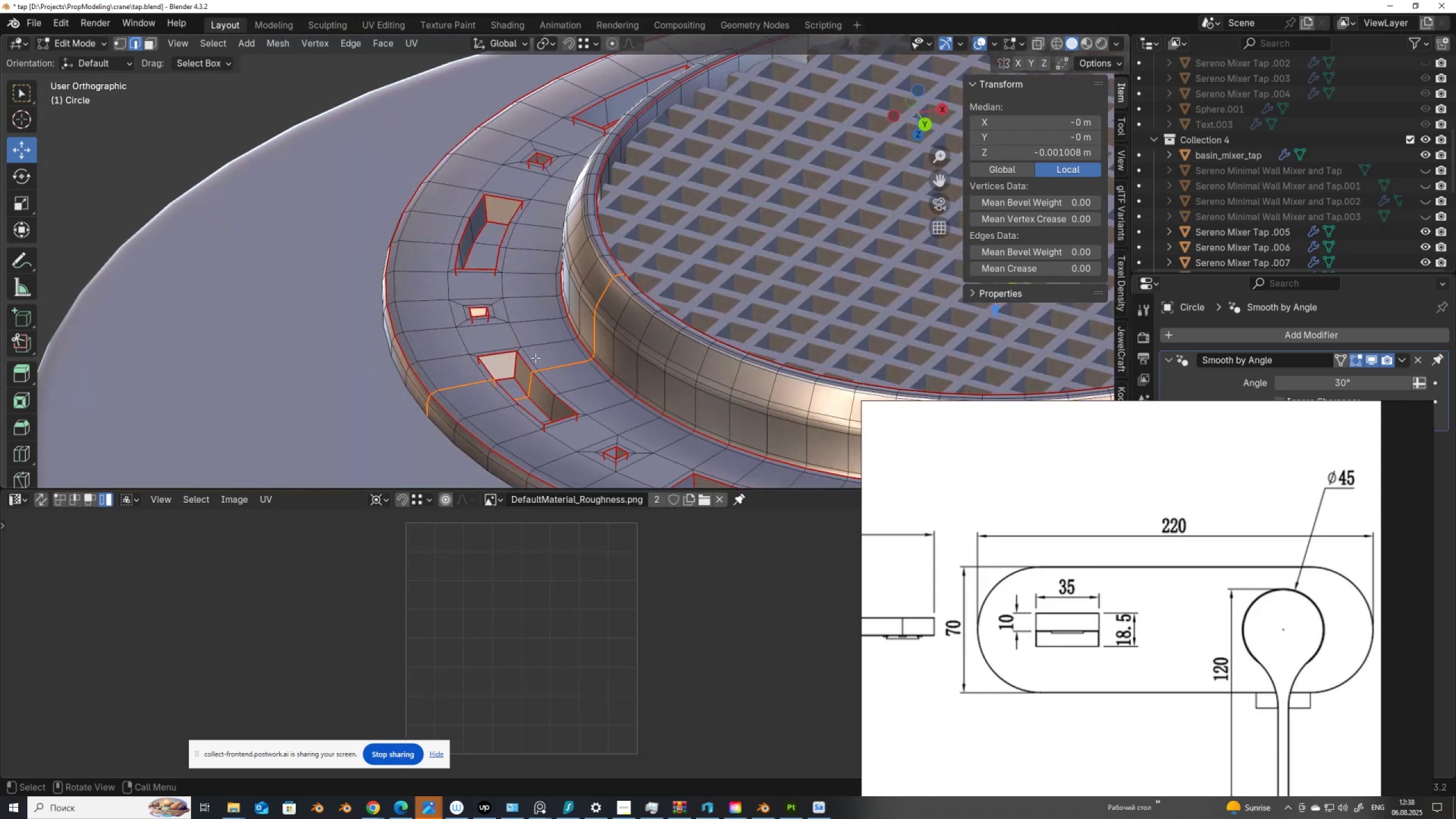 
key(3)
 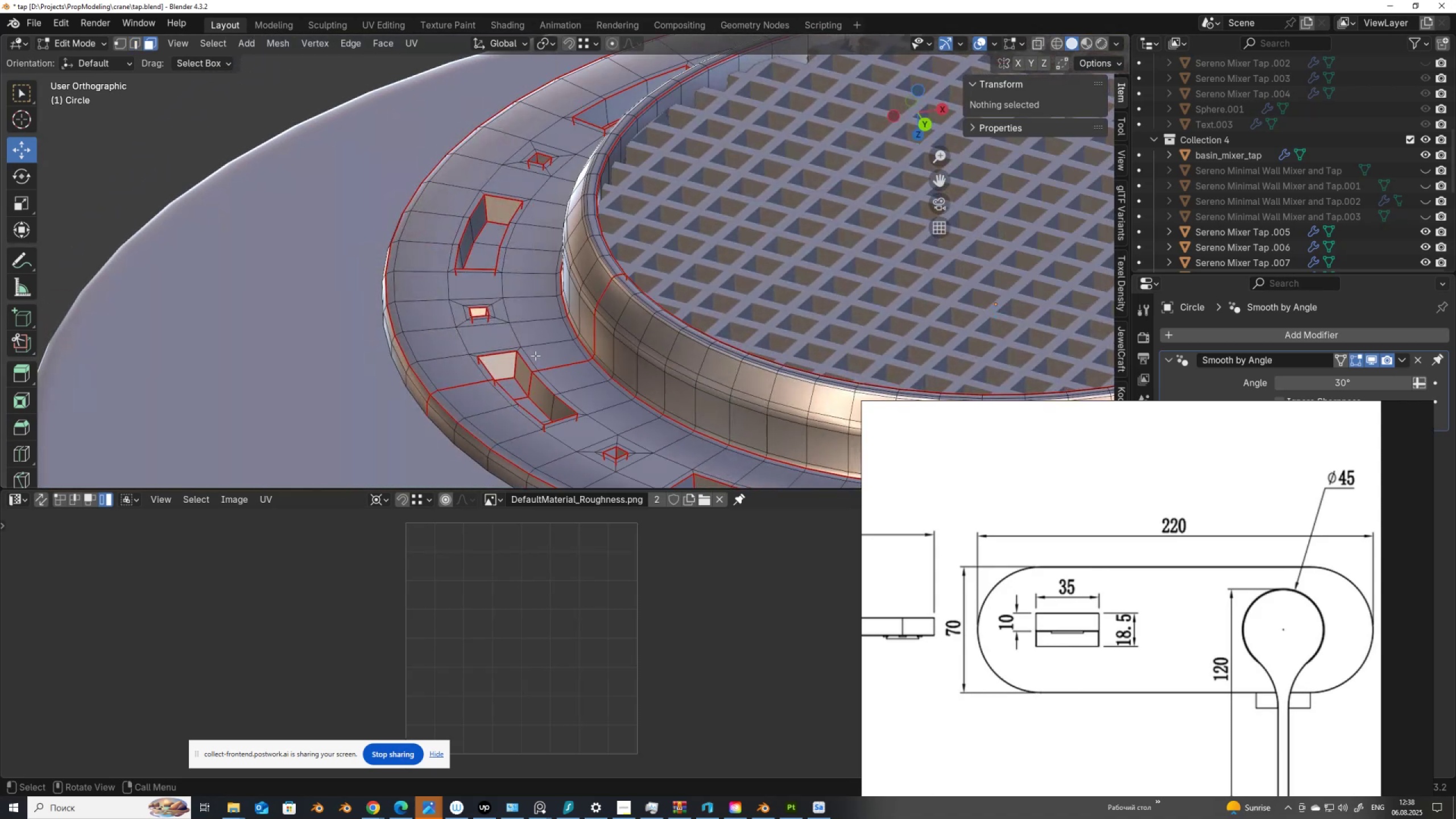 
left_click([535, 355])
 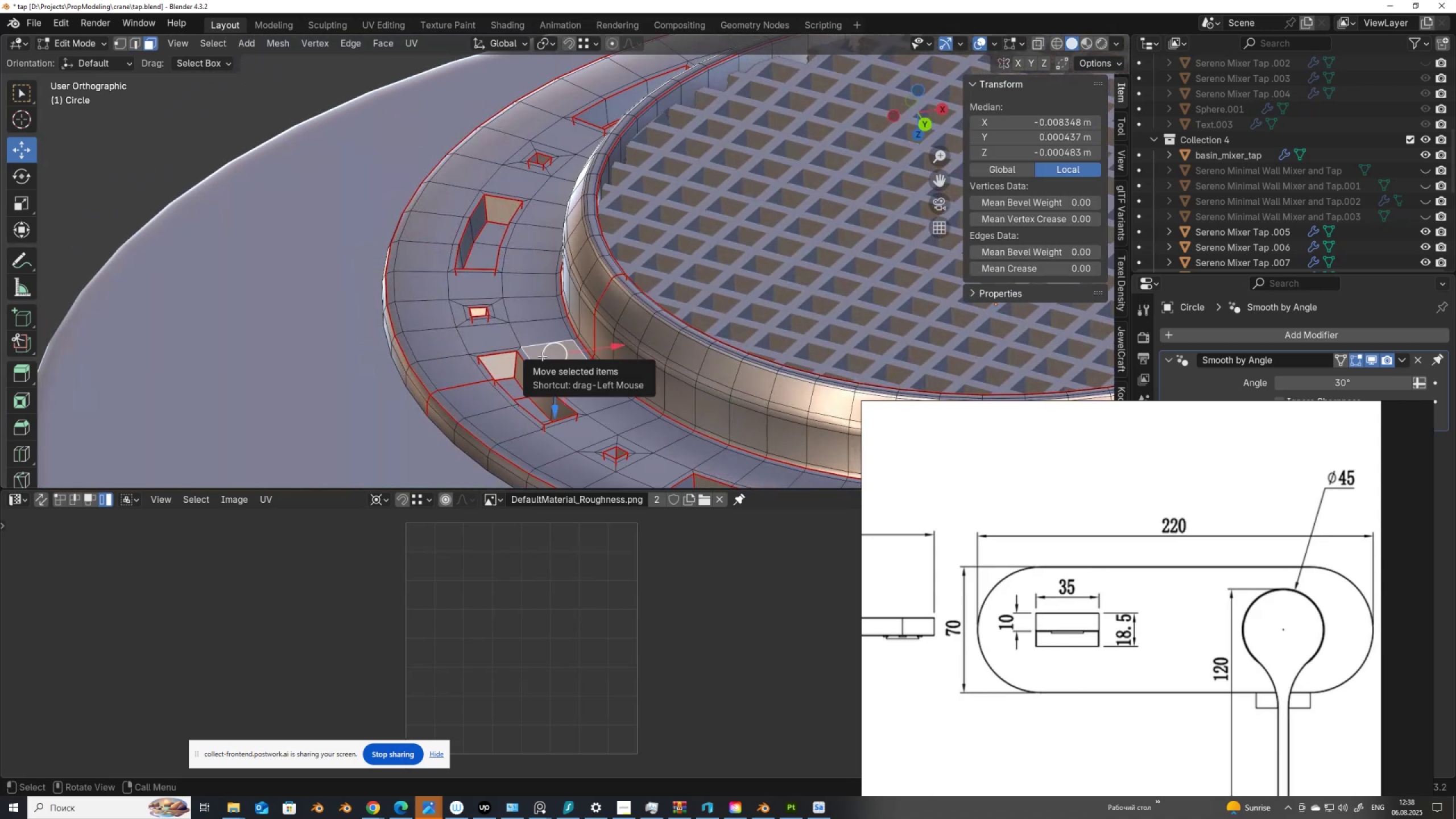 
scroll: coordinate [555, 401], scroll_direction: up, amount: 2.0
 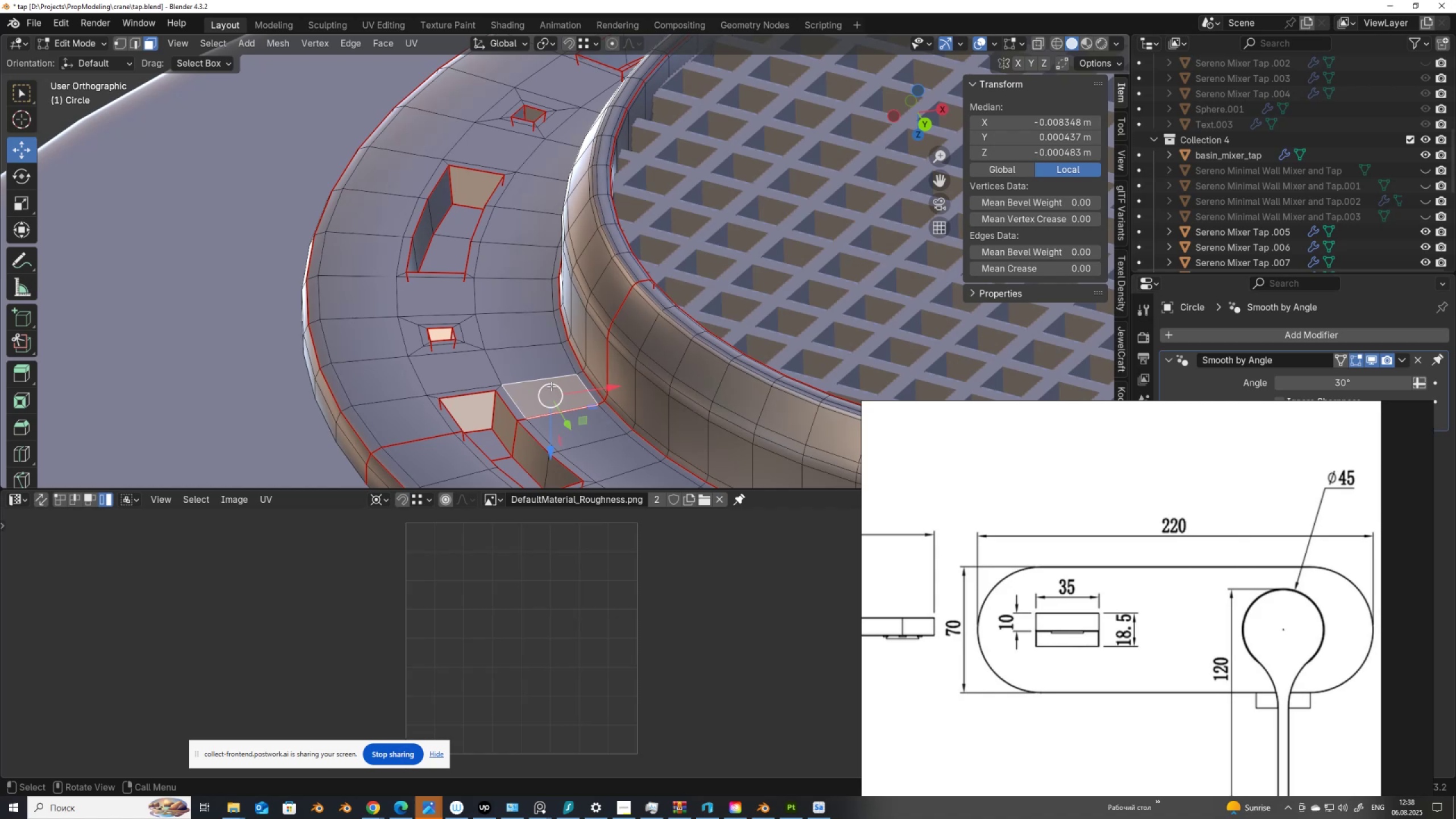 
key(2)
 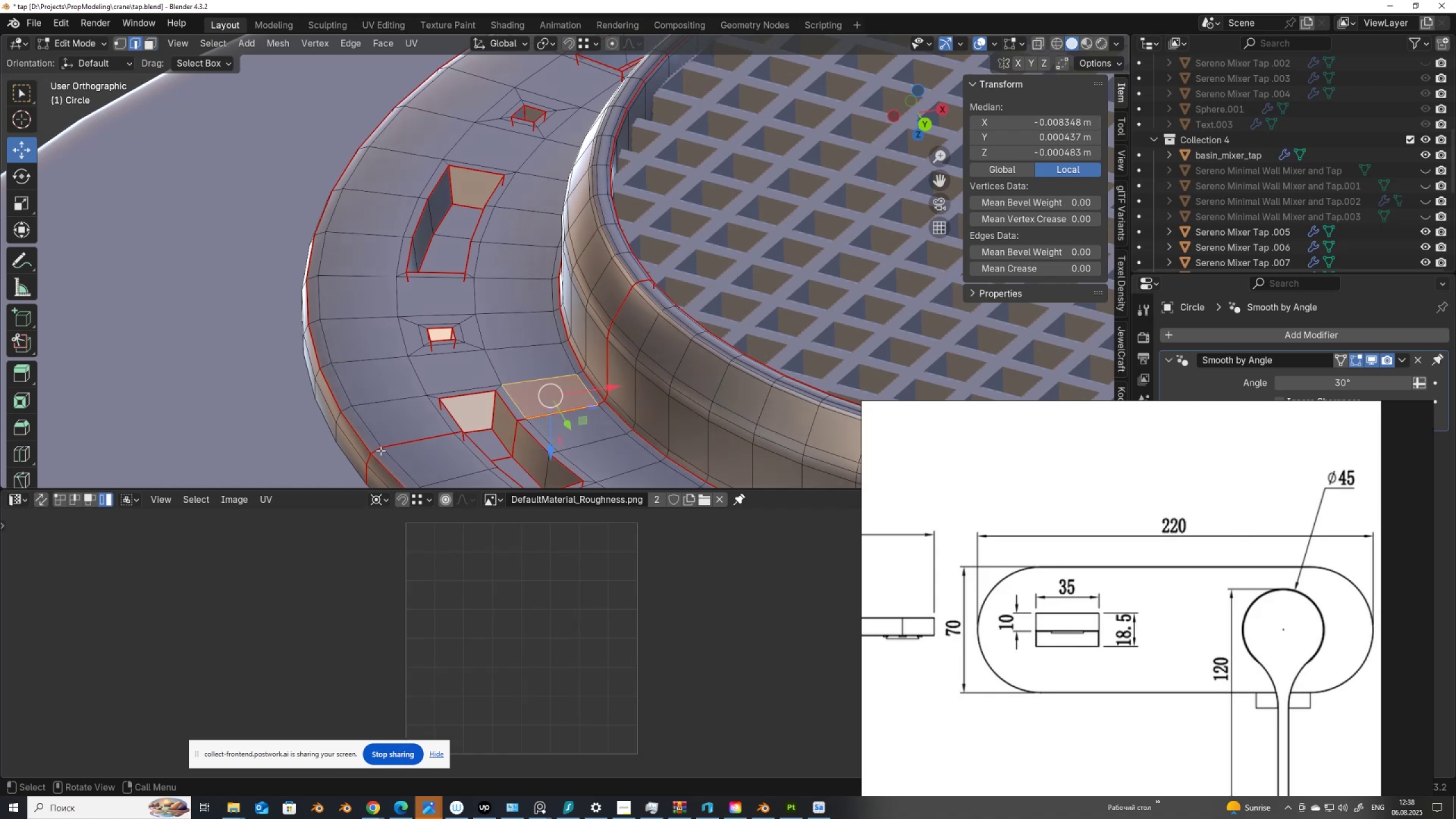 
left_click([378, 449])
 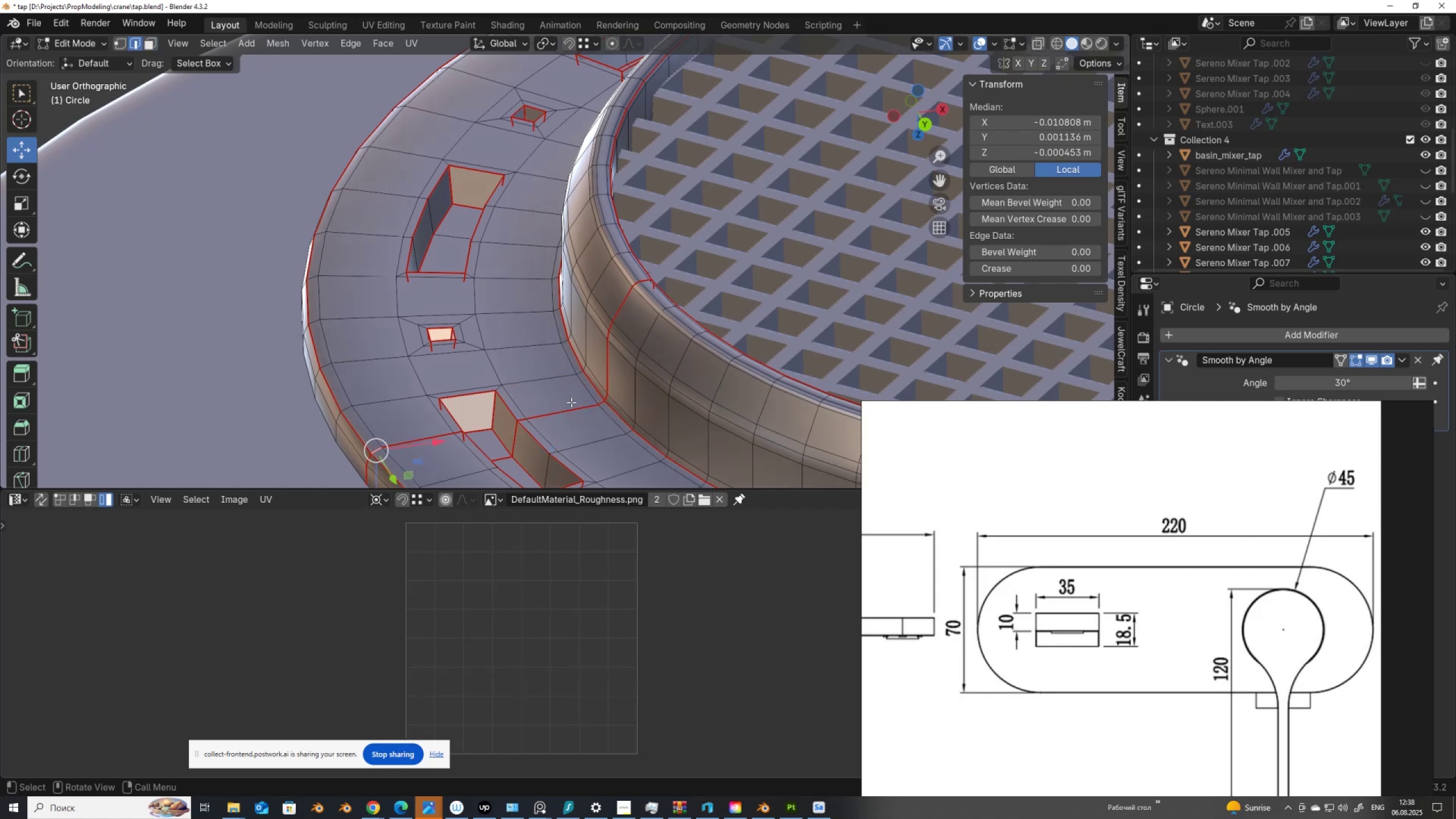 
hold_key(key=ControlLeft, duration=1.04)
left_click([599, 402])
 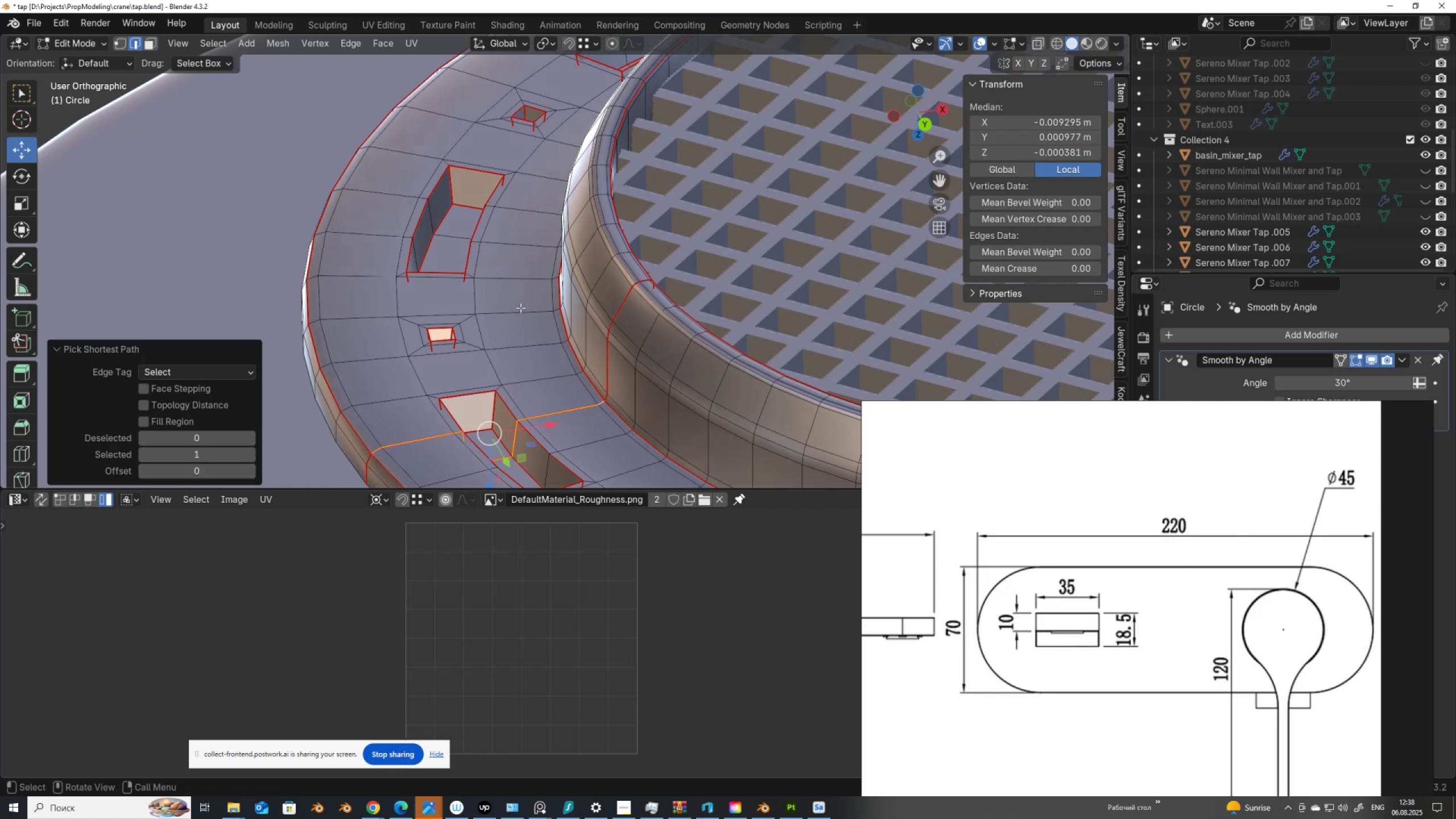 
right_click([485, 278])
 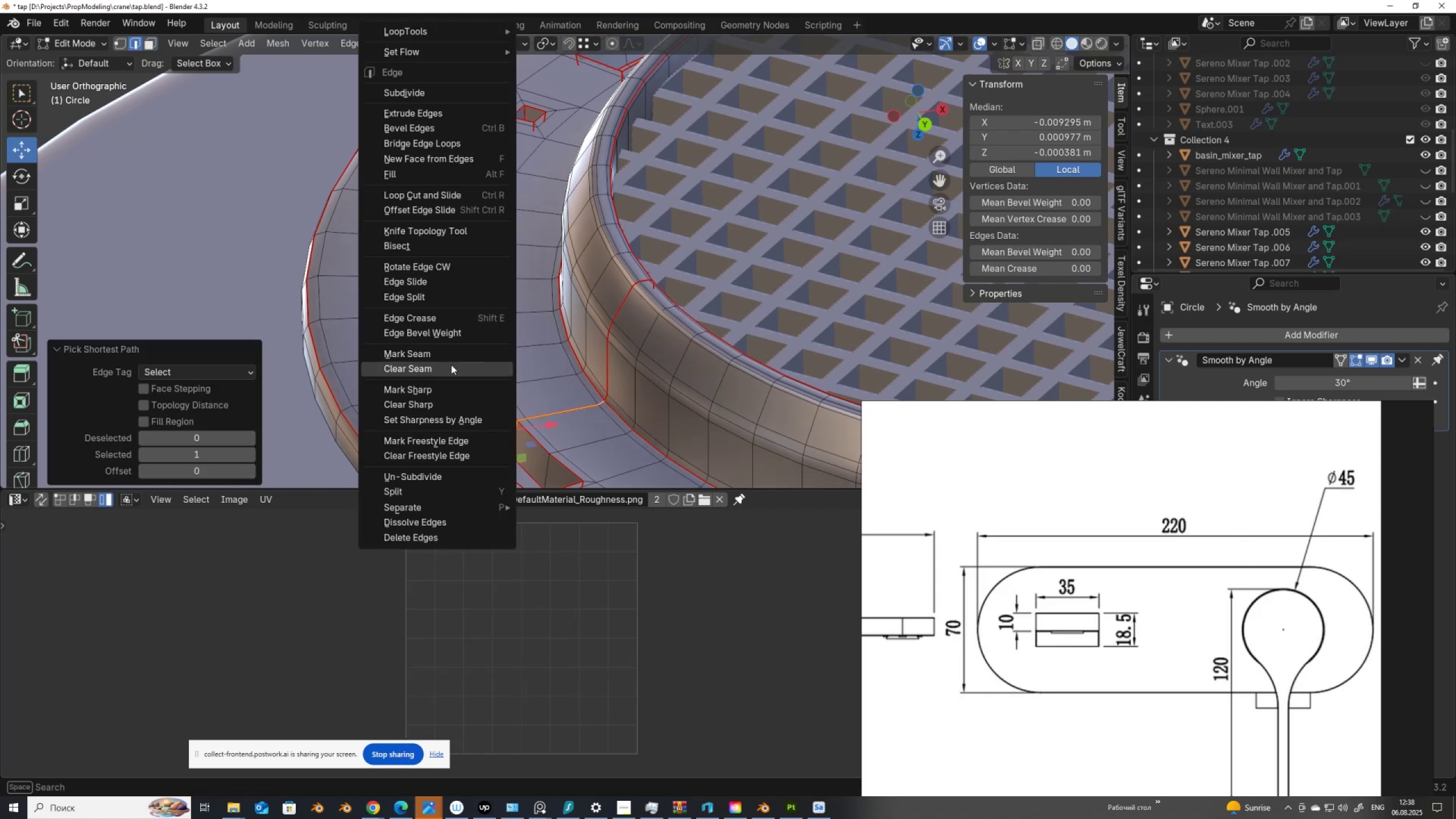 
left_click([450, 368])
 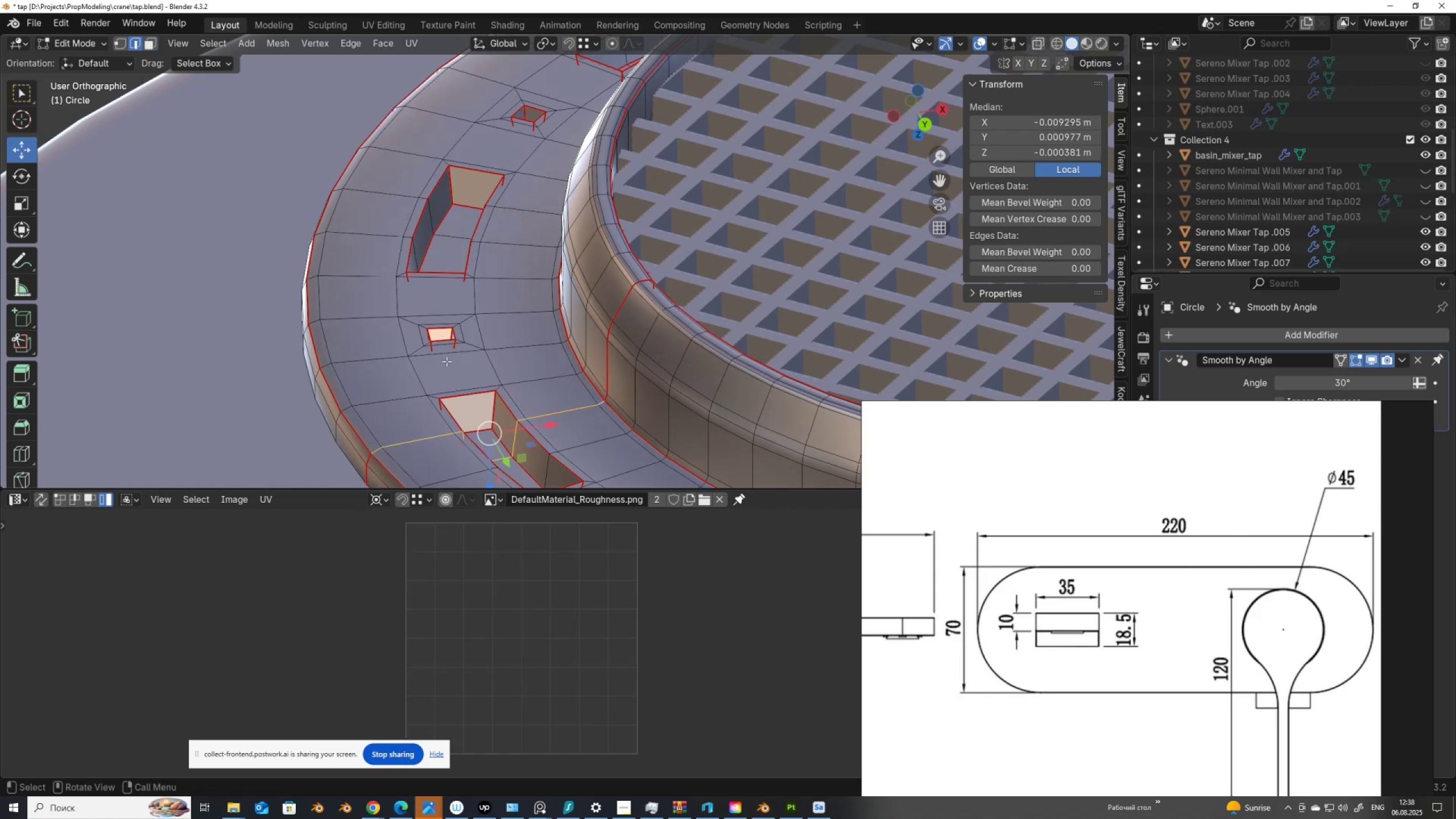 
scroll: coordinate [518, 344], scroll_direction: down, amount: 6.0
 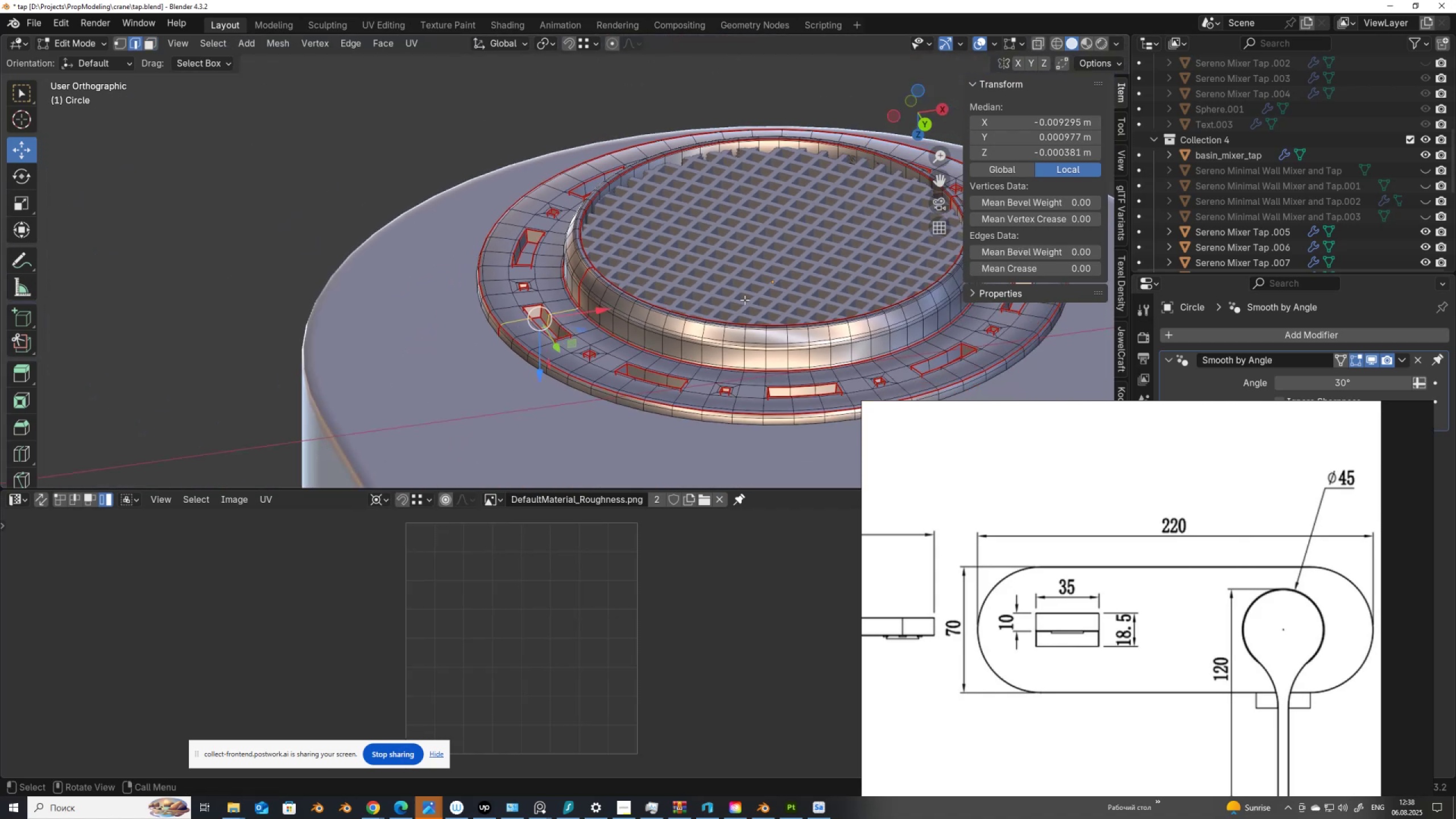 
hold_key(key=ShiftLeft, duration=0.46)
 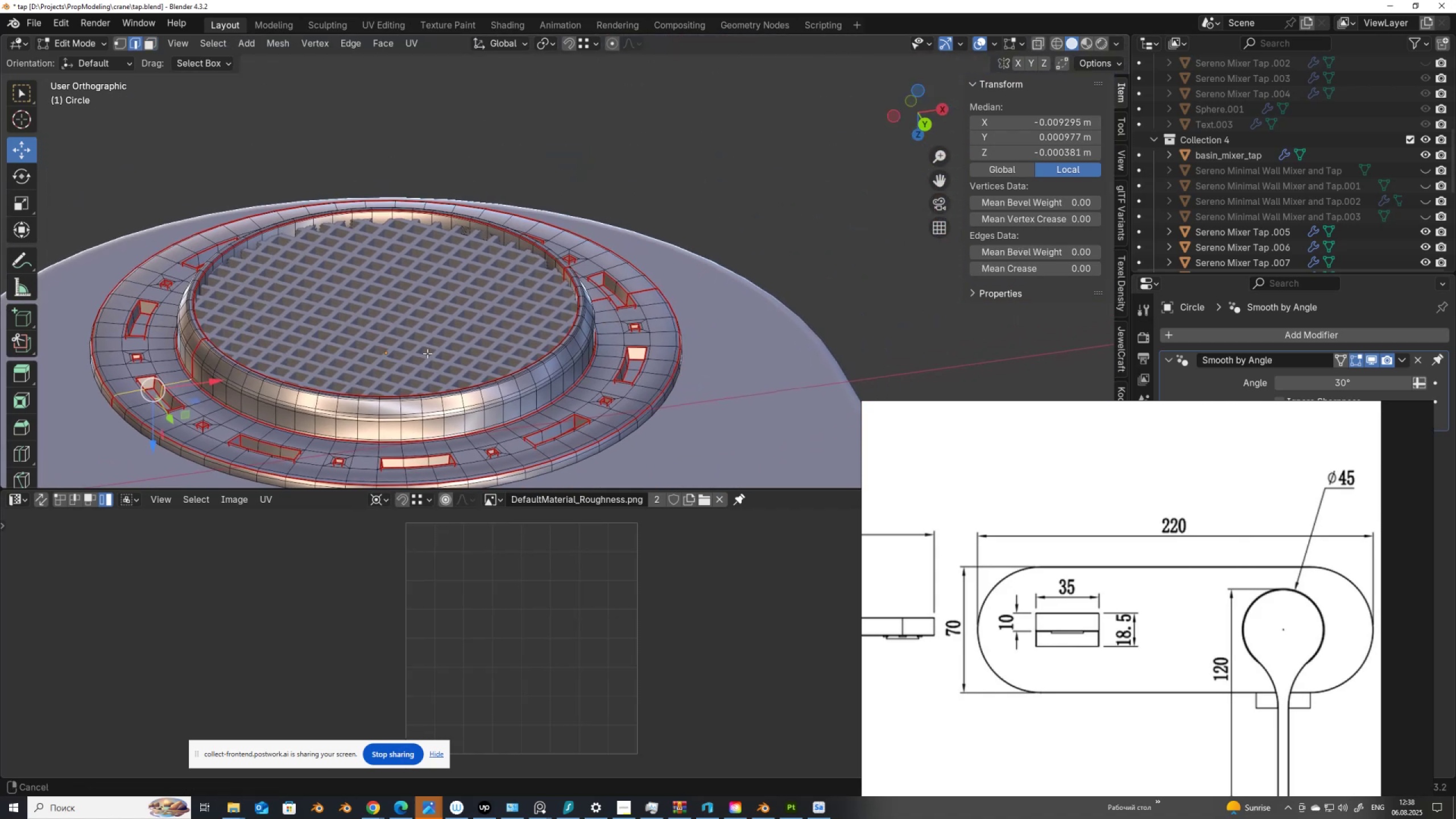 
scroll: coordinate [754, 314], scroll_direction: up, amount: 6.0
 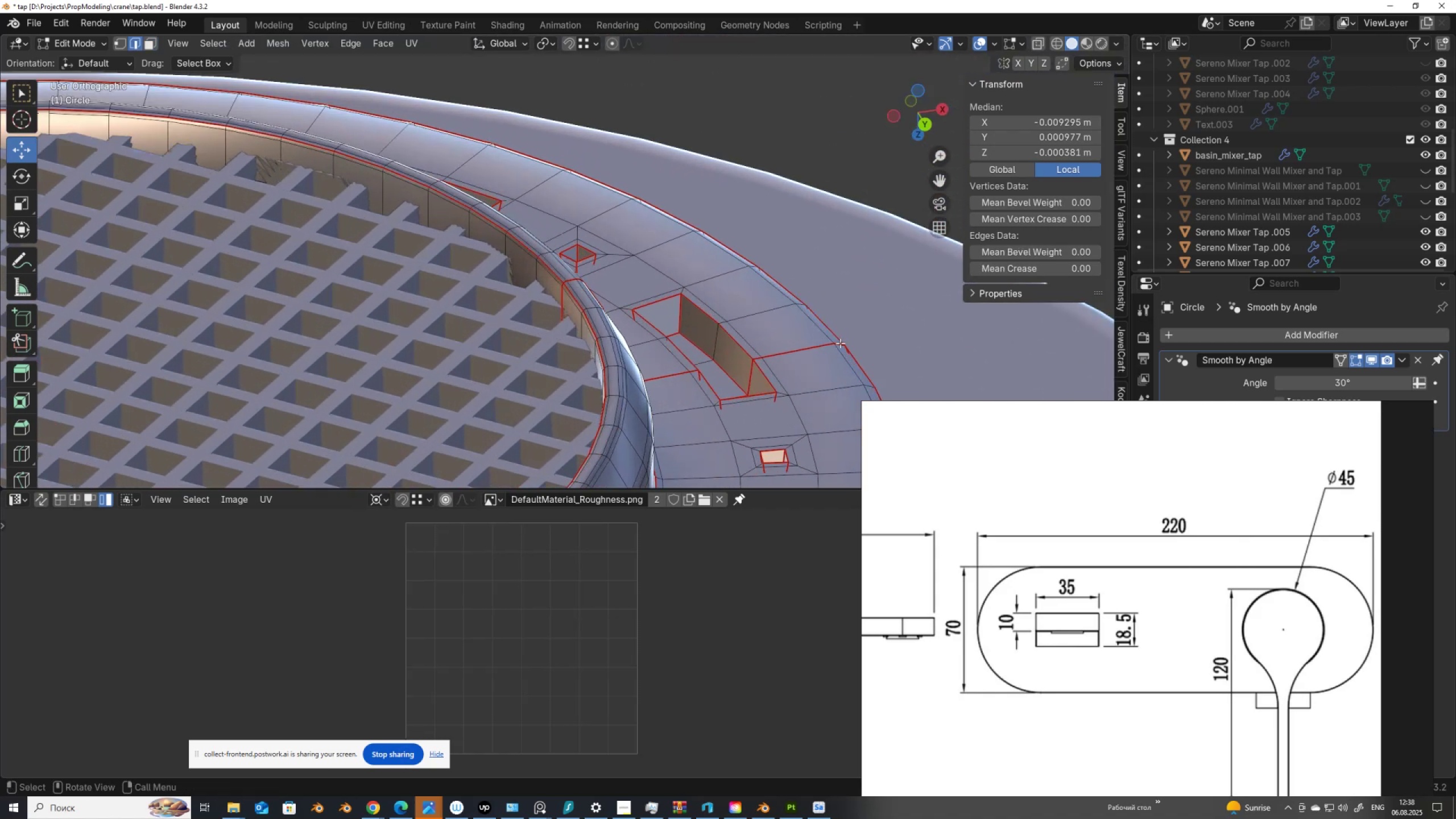 
left_click([841, 343])
 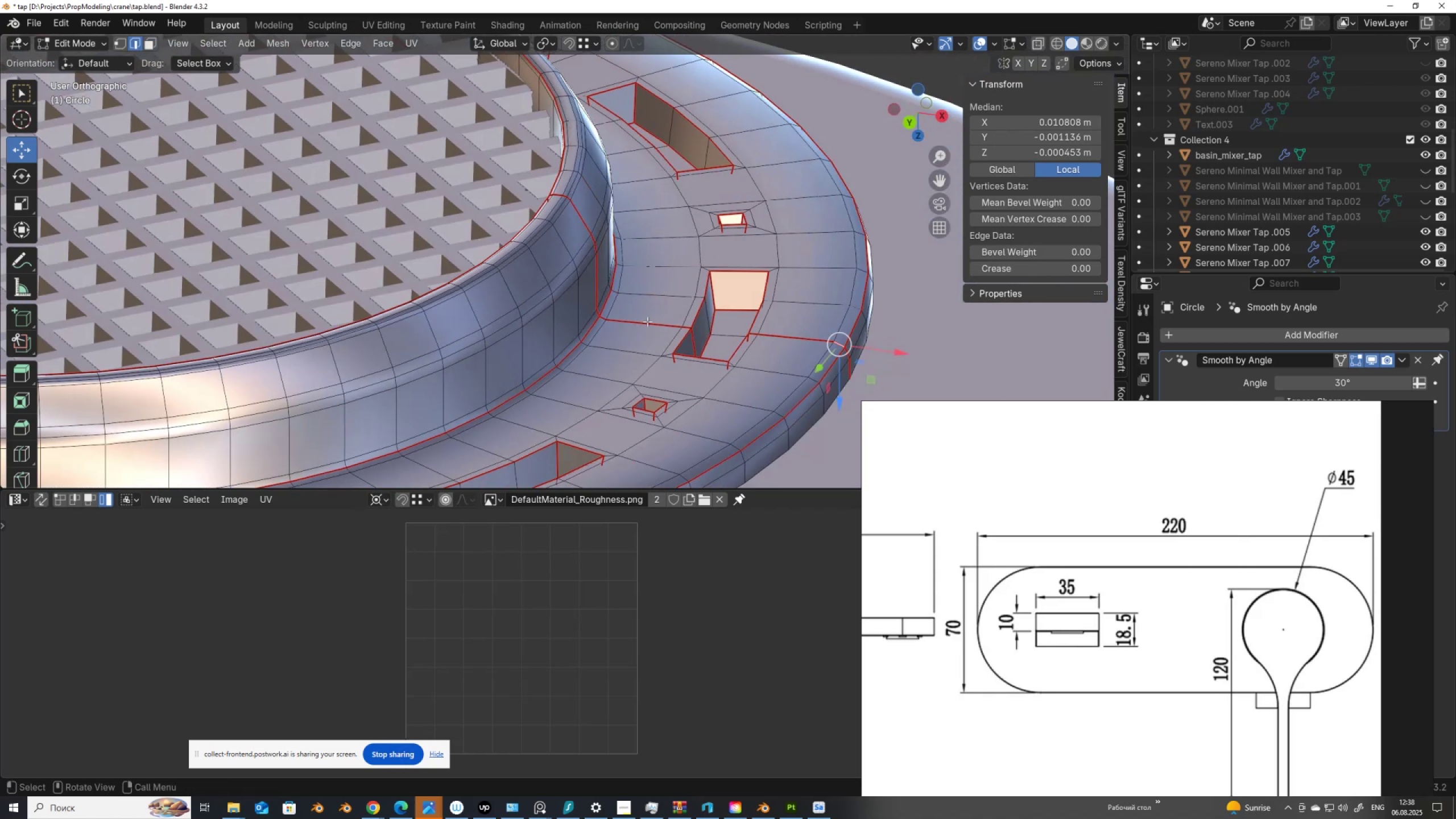 
hold_key(key=ControlLeft, duration=0.72)
left_click([604, 317])
 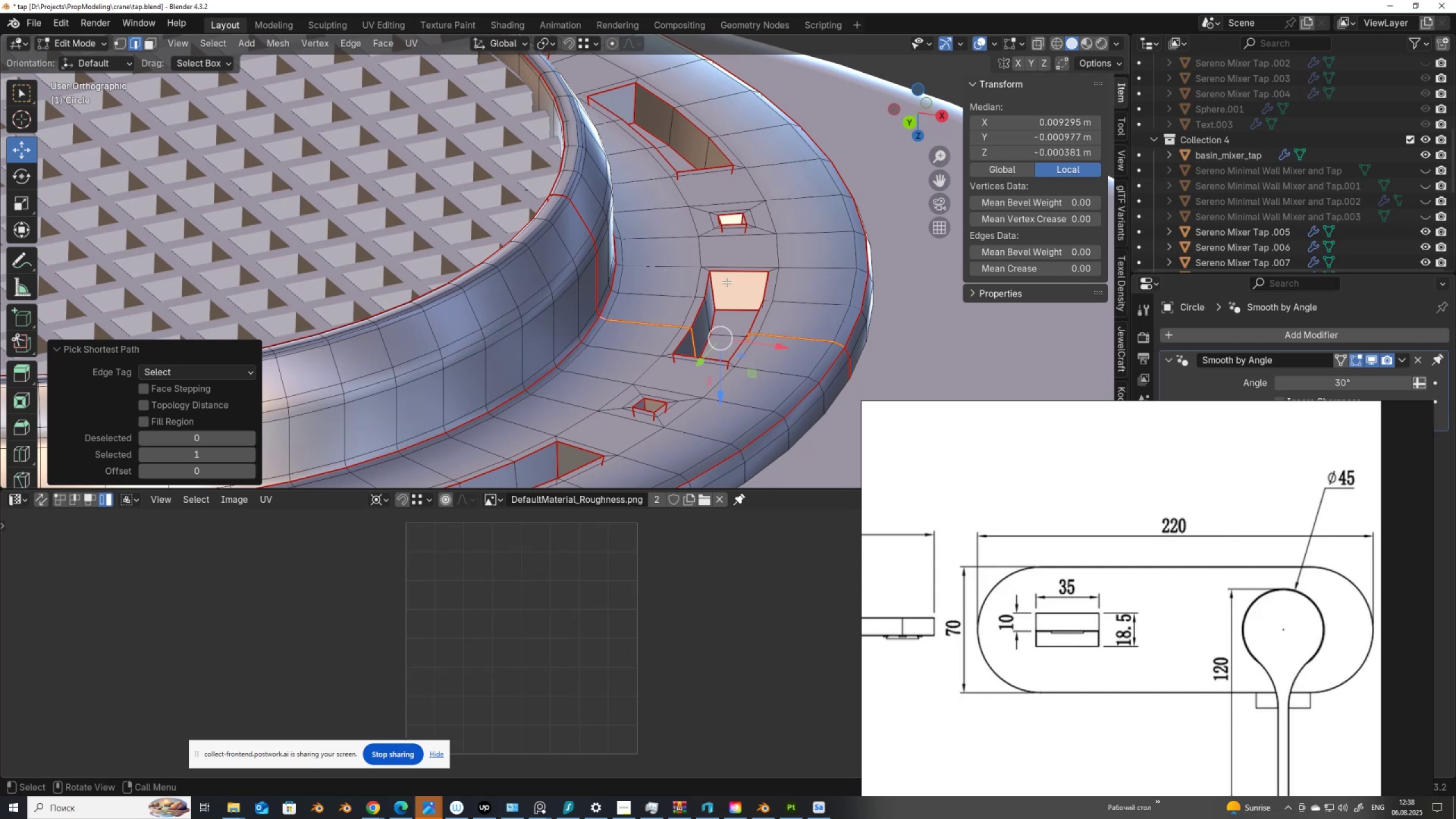 
right_click([726, 282])
 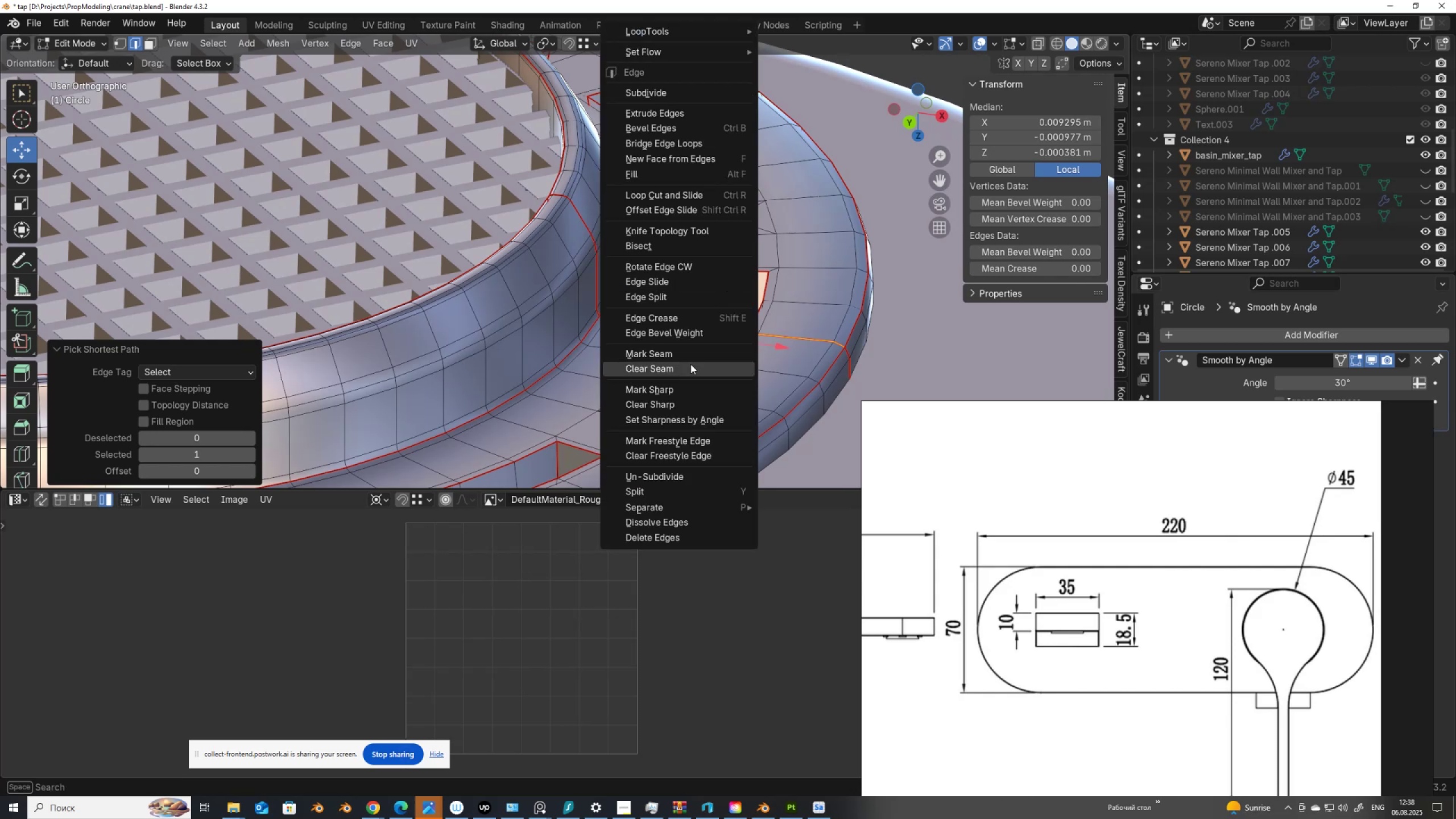 
left_click([690, 366])
 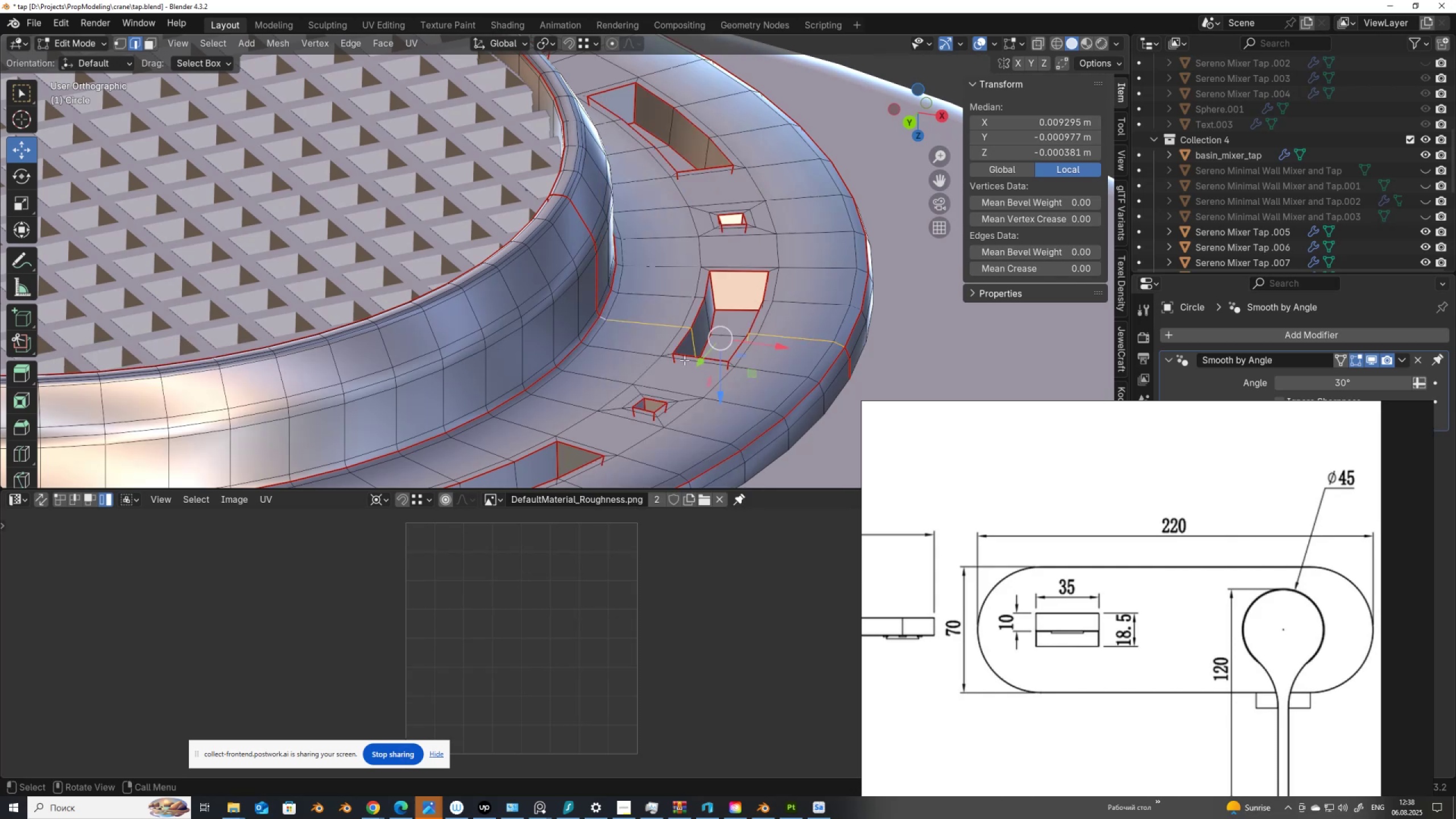 
scroll: coordinate [685, 344], scroll_direction: down, amount: 7.0
 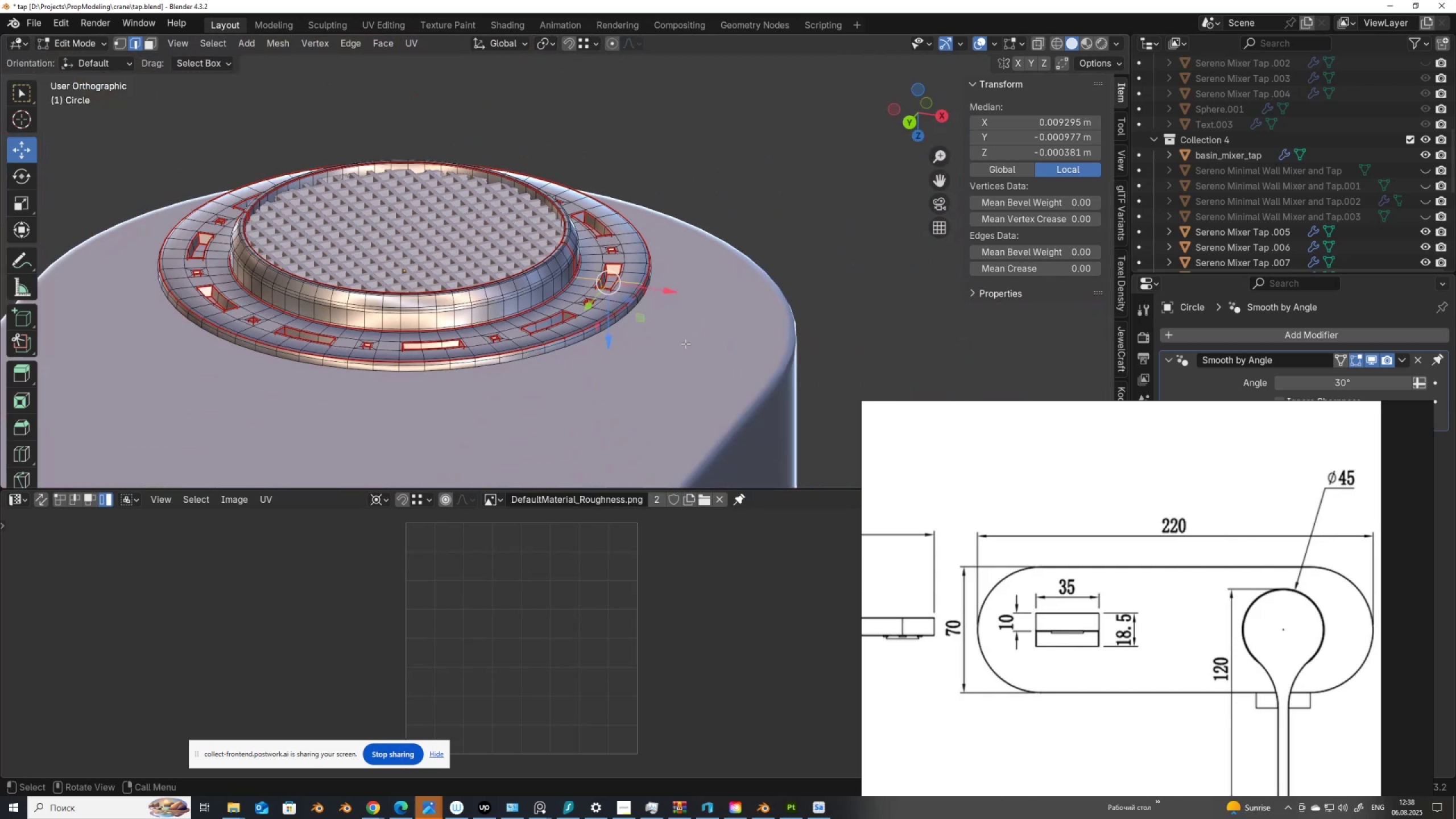 
type(AU)
 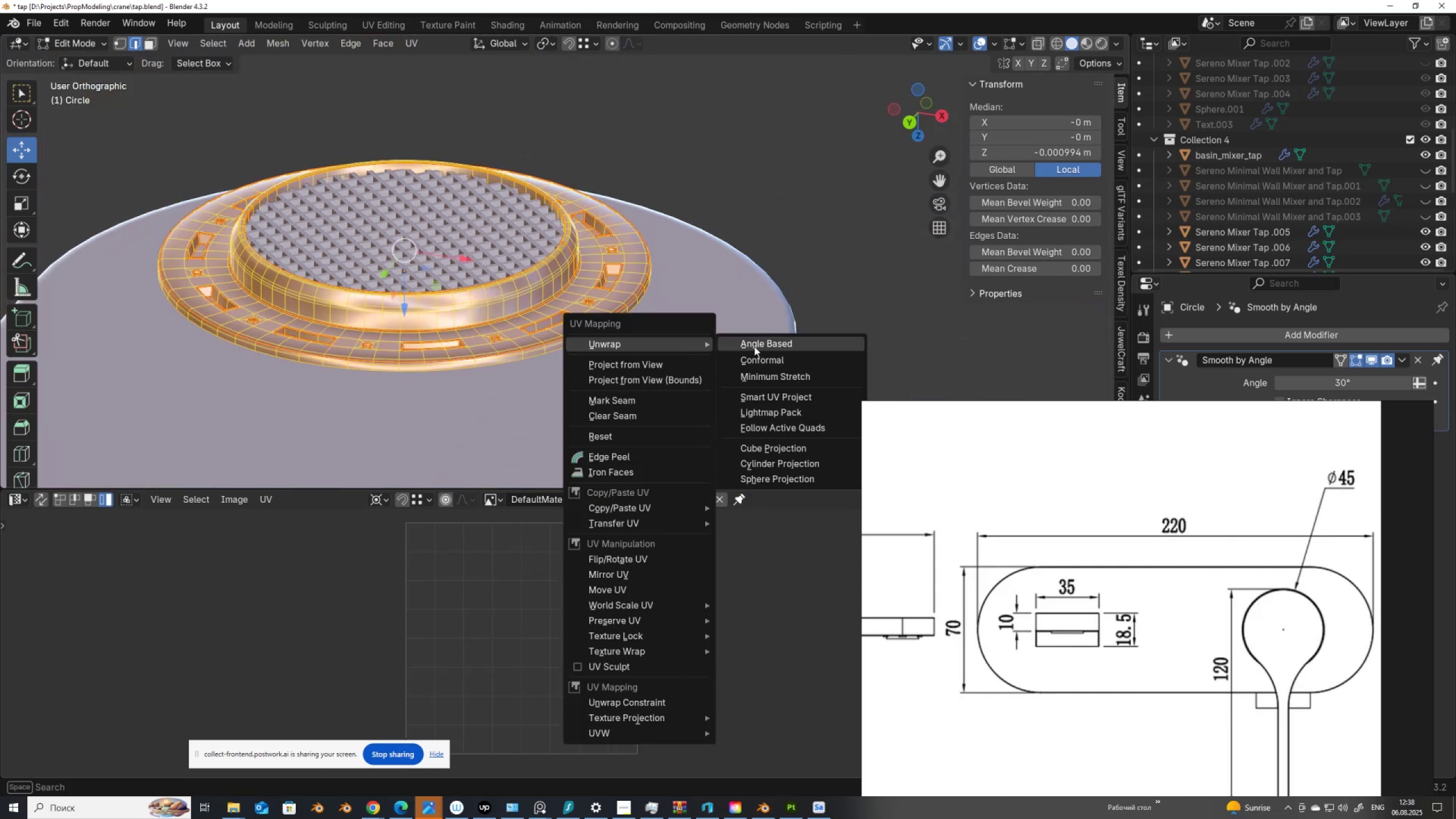 
left_click([760, 342])
 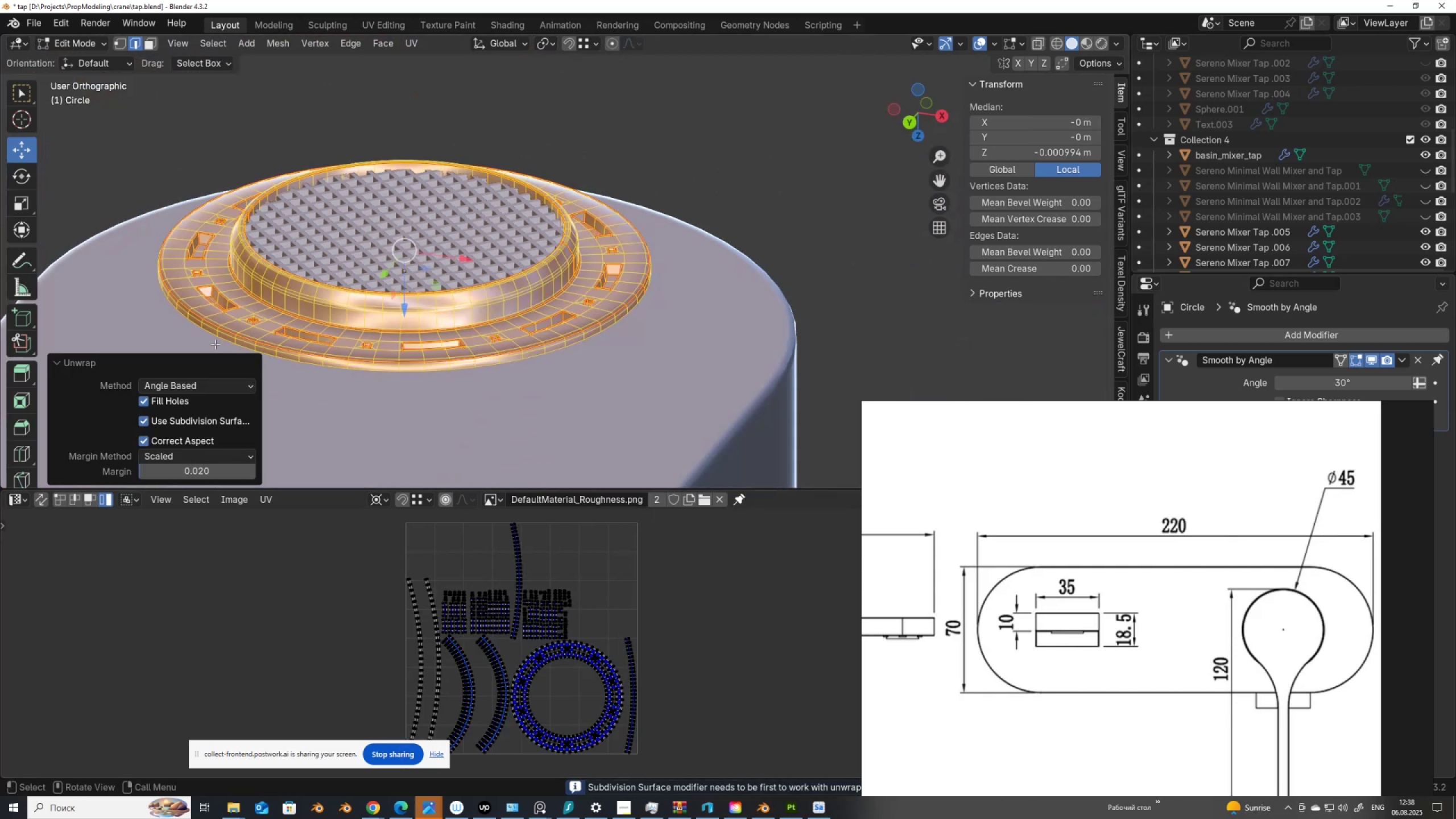 
left_click([183, 383])
 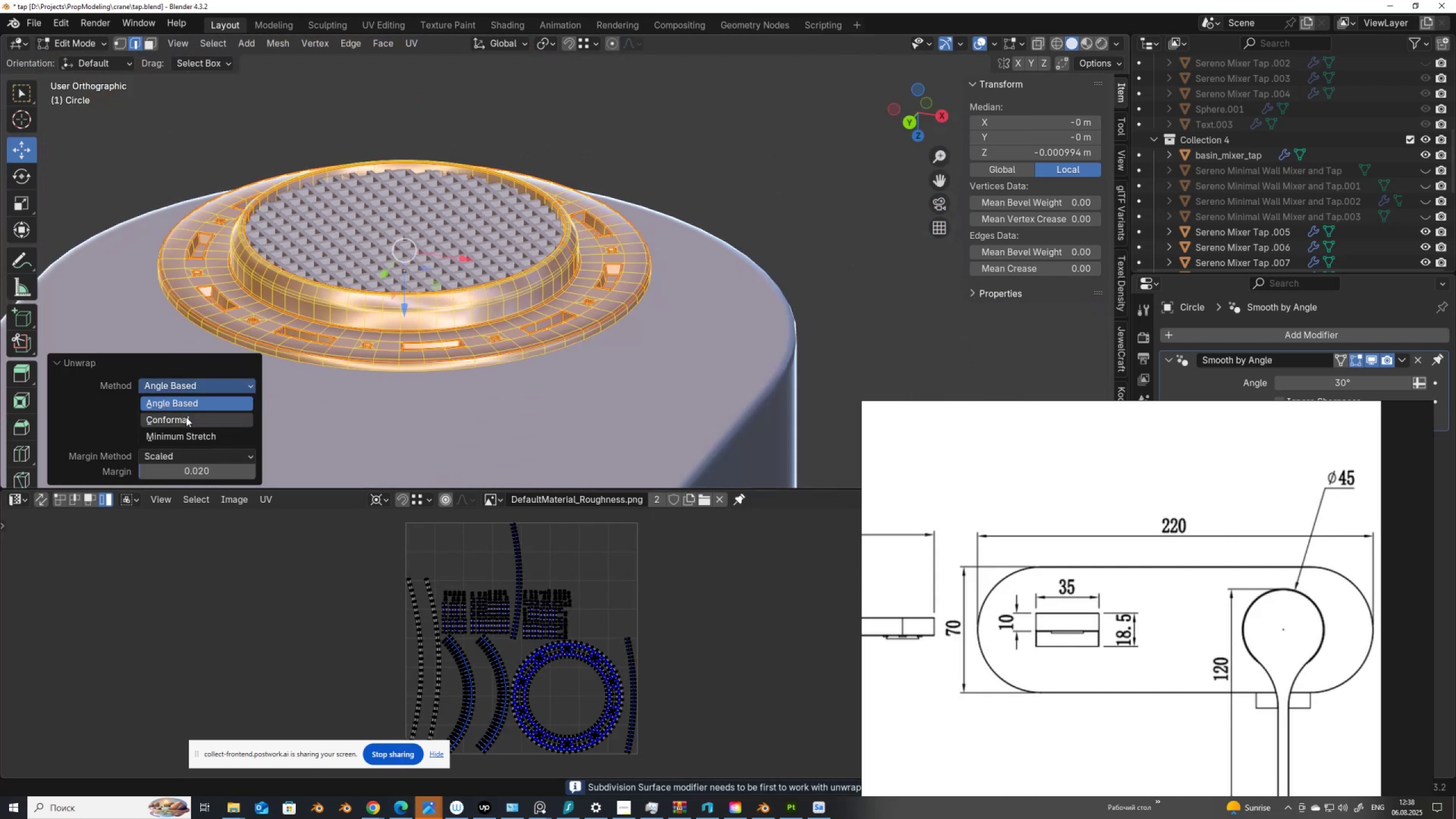 
left_click([186, 417])
 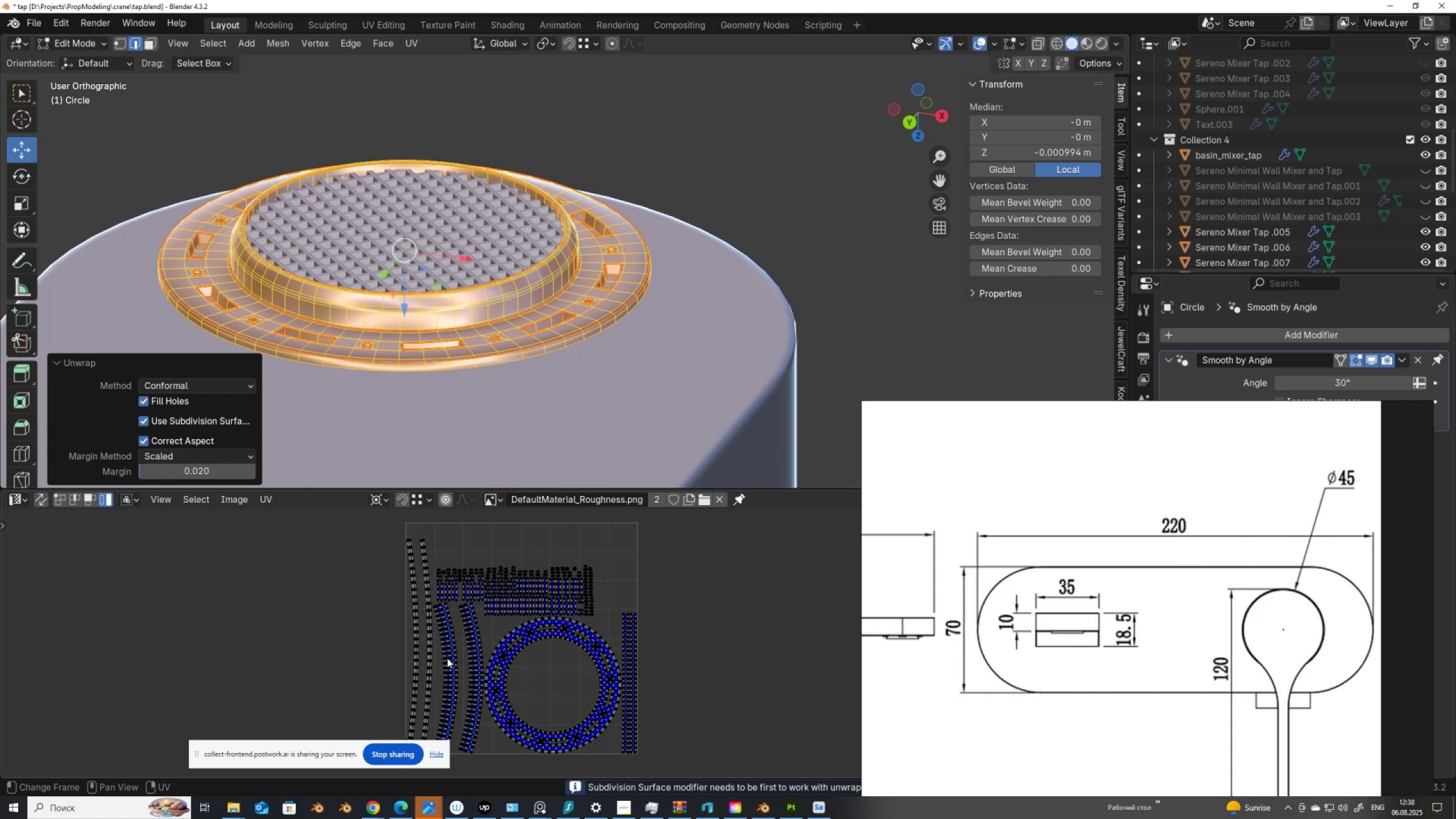 
left_click([447, 658])
 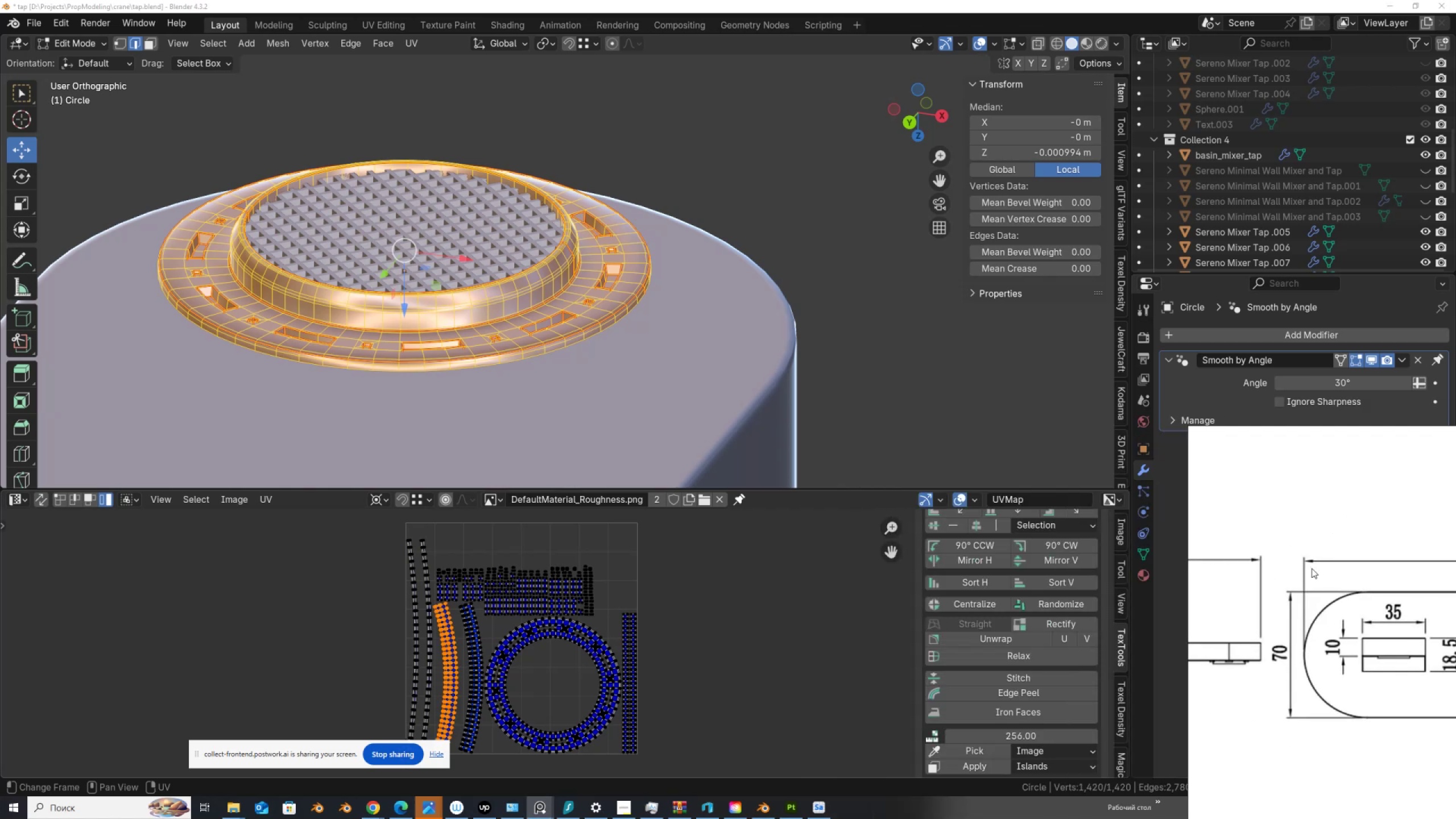 
scroll: coordinate [1074, 690], scroll_direction: down, amount: 2.0
 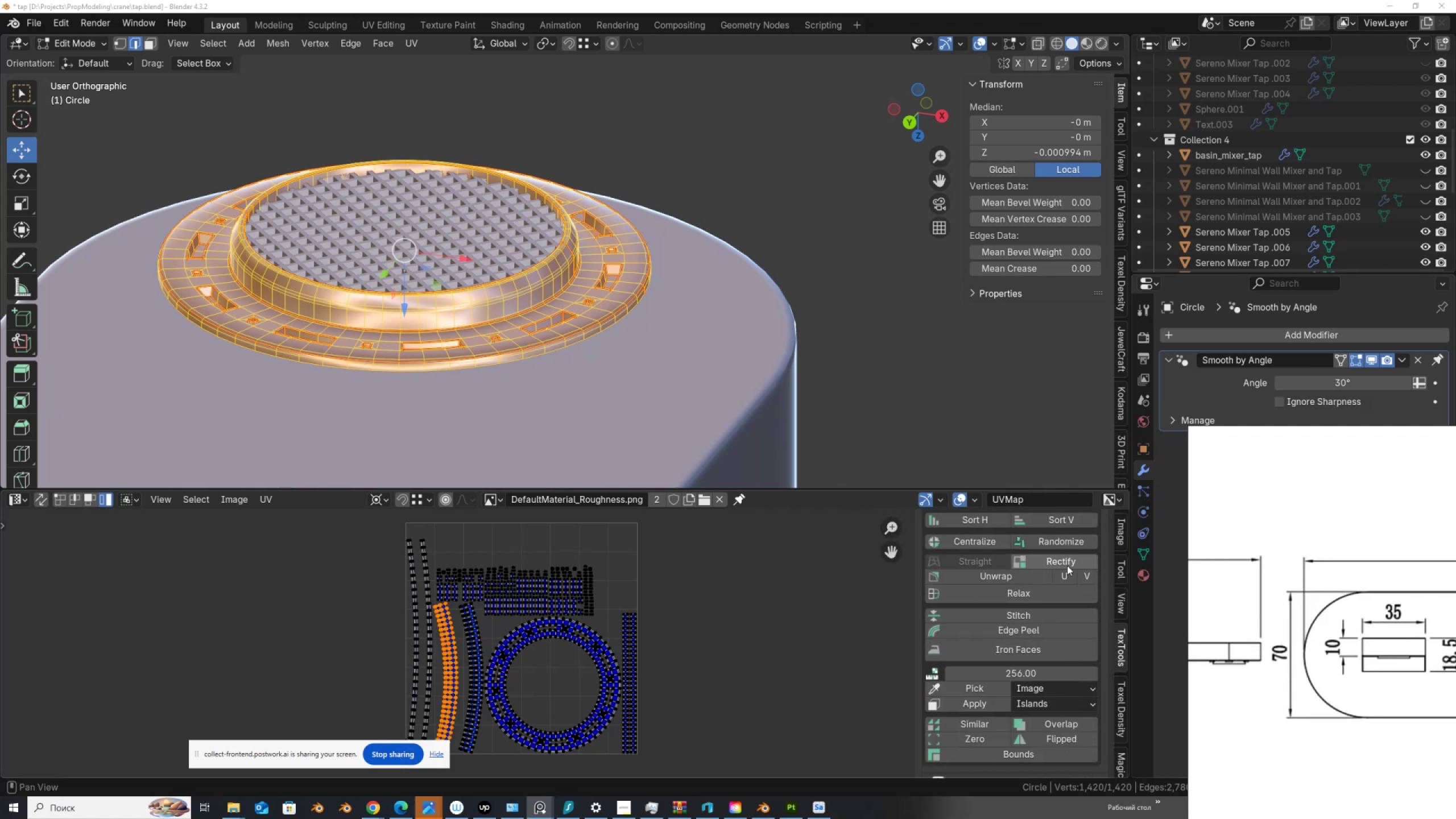 
left_click([1068, 562])
 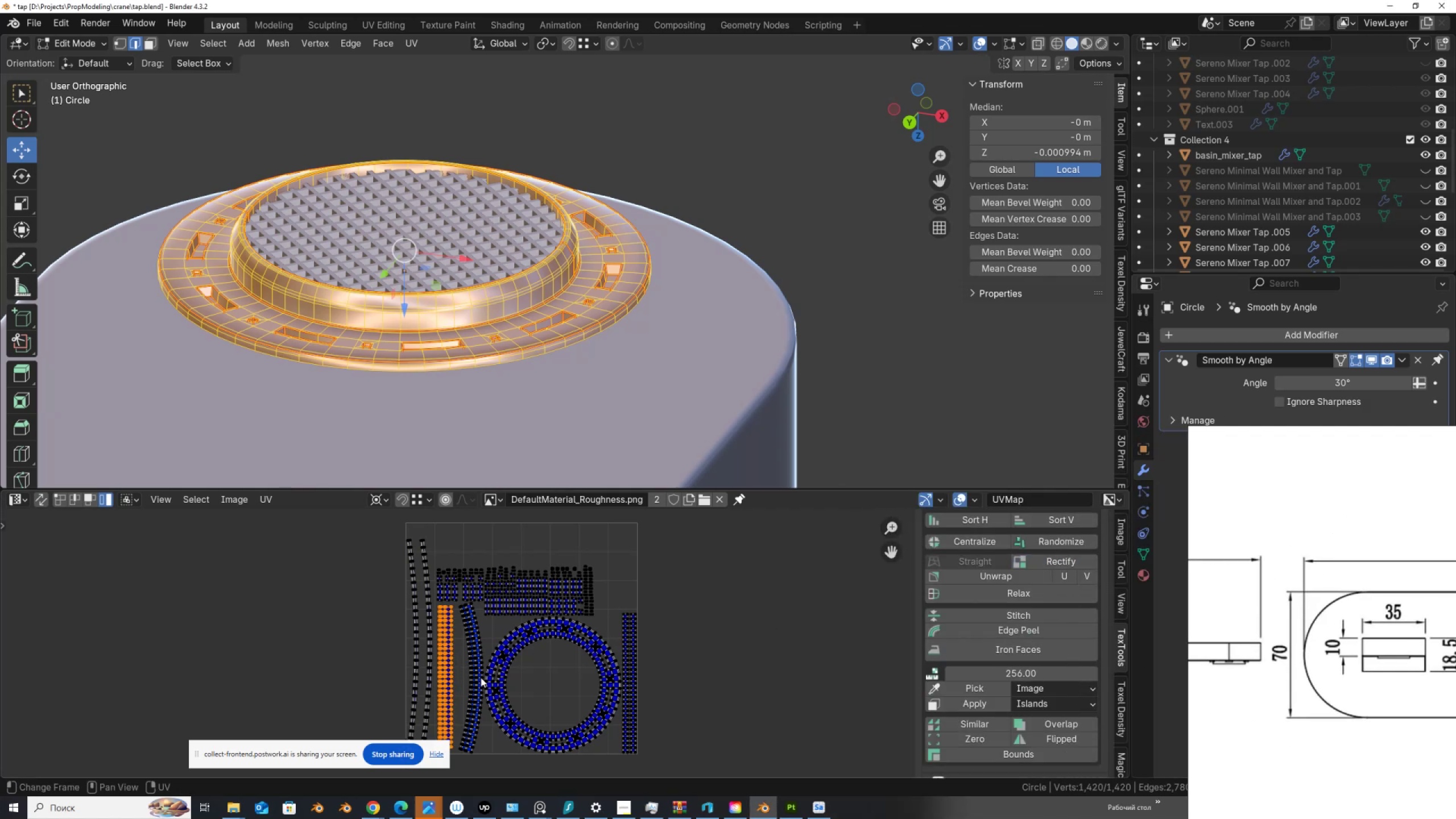 
left_click([479, 680])
 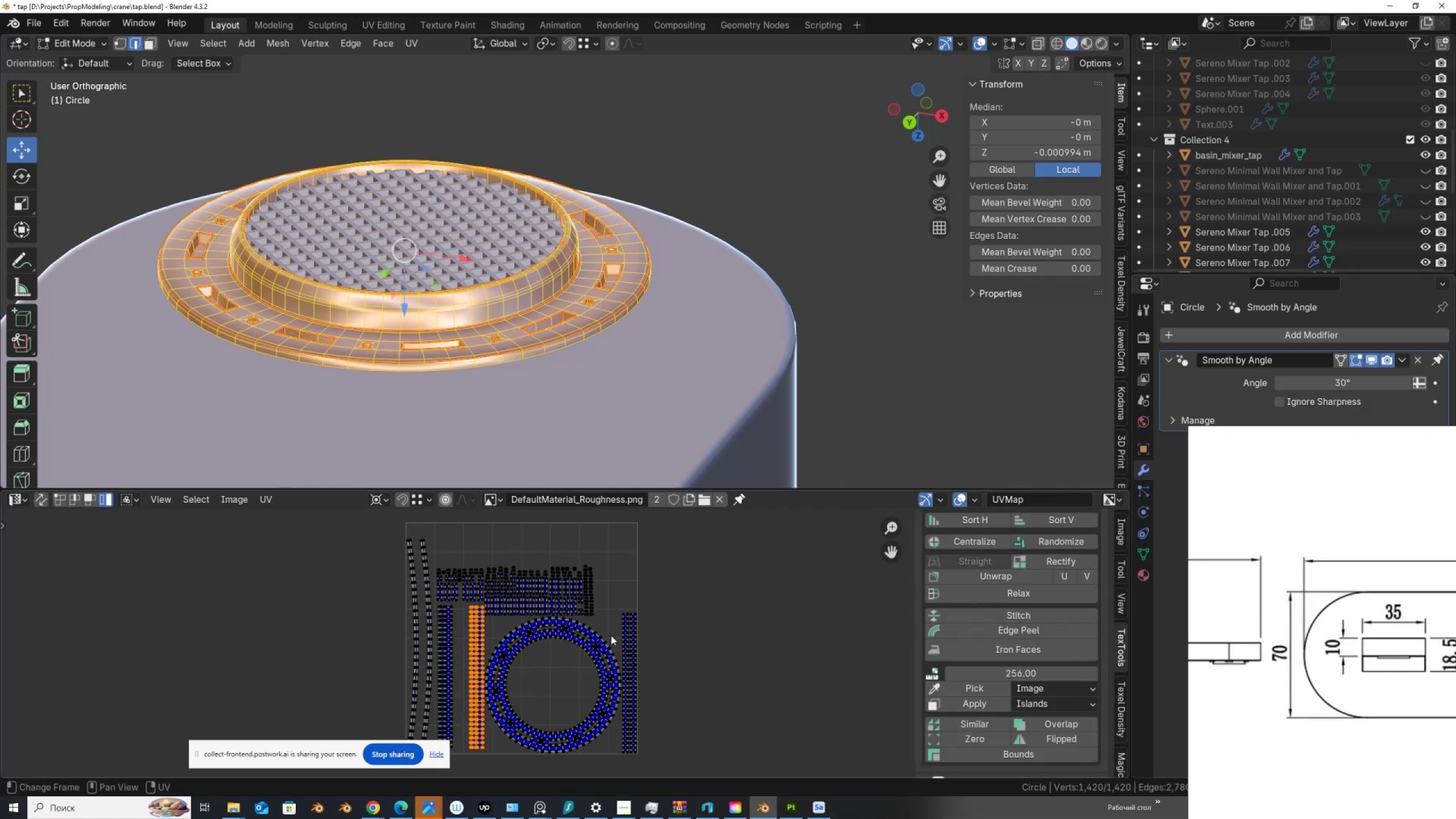 
left_click([623, 668])
 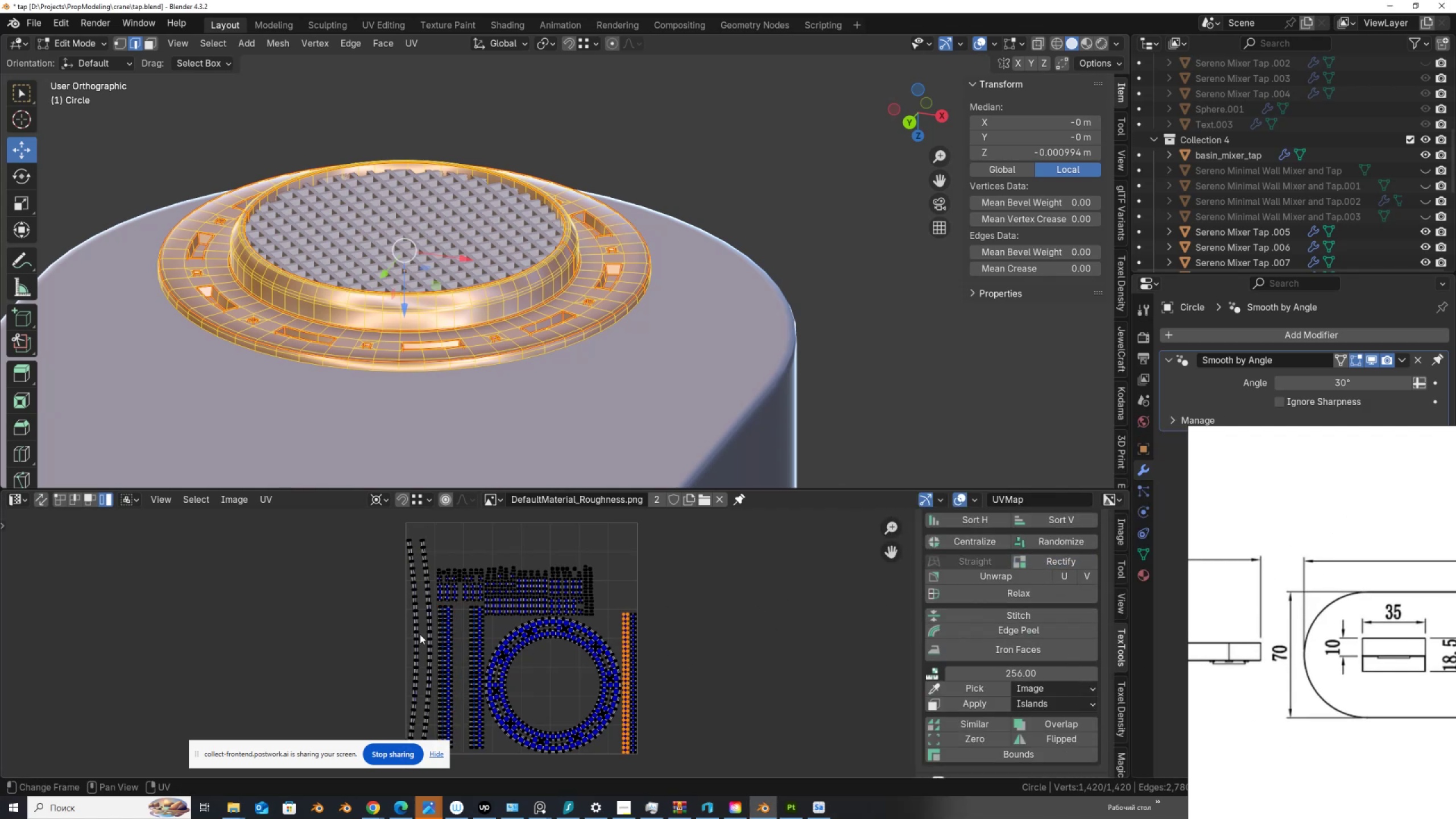 
left_click([424, 639])
 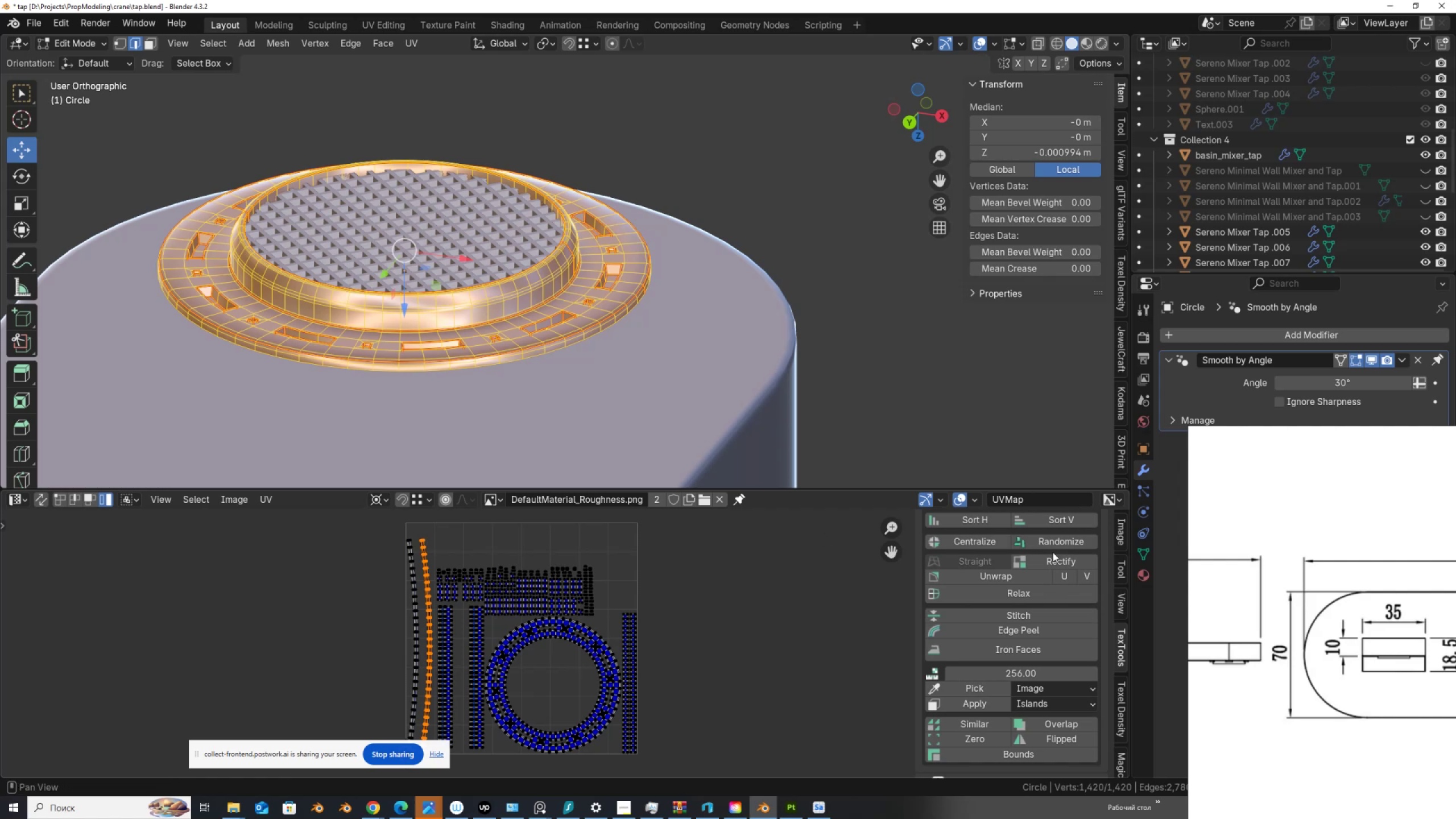 
left_click([1051, 562])
 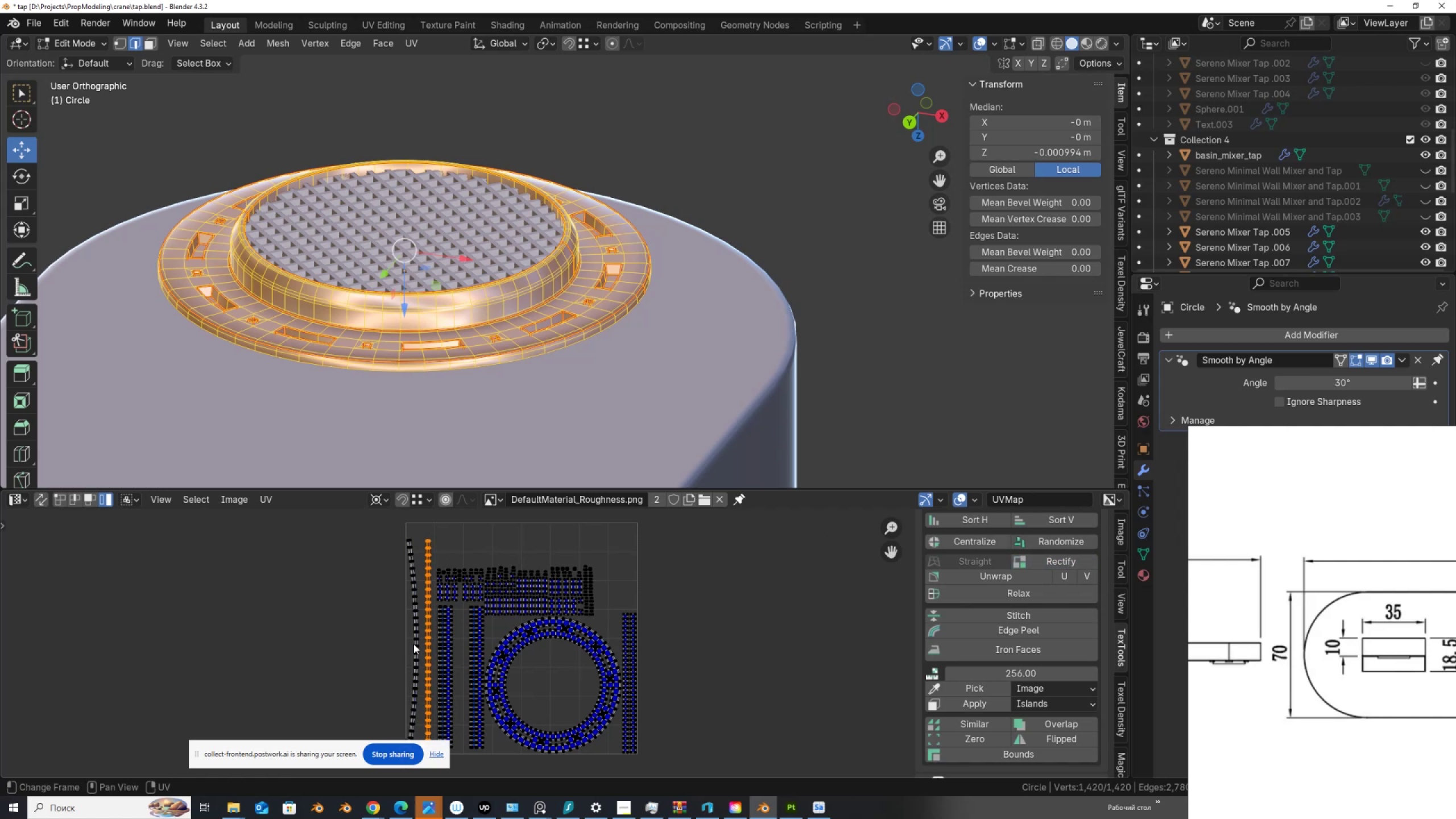 
left_click([413, 644])
 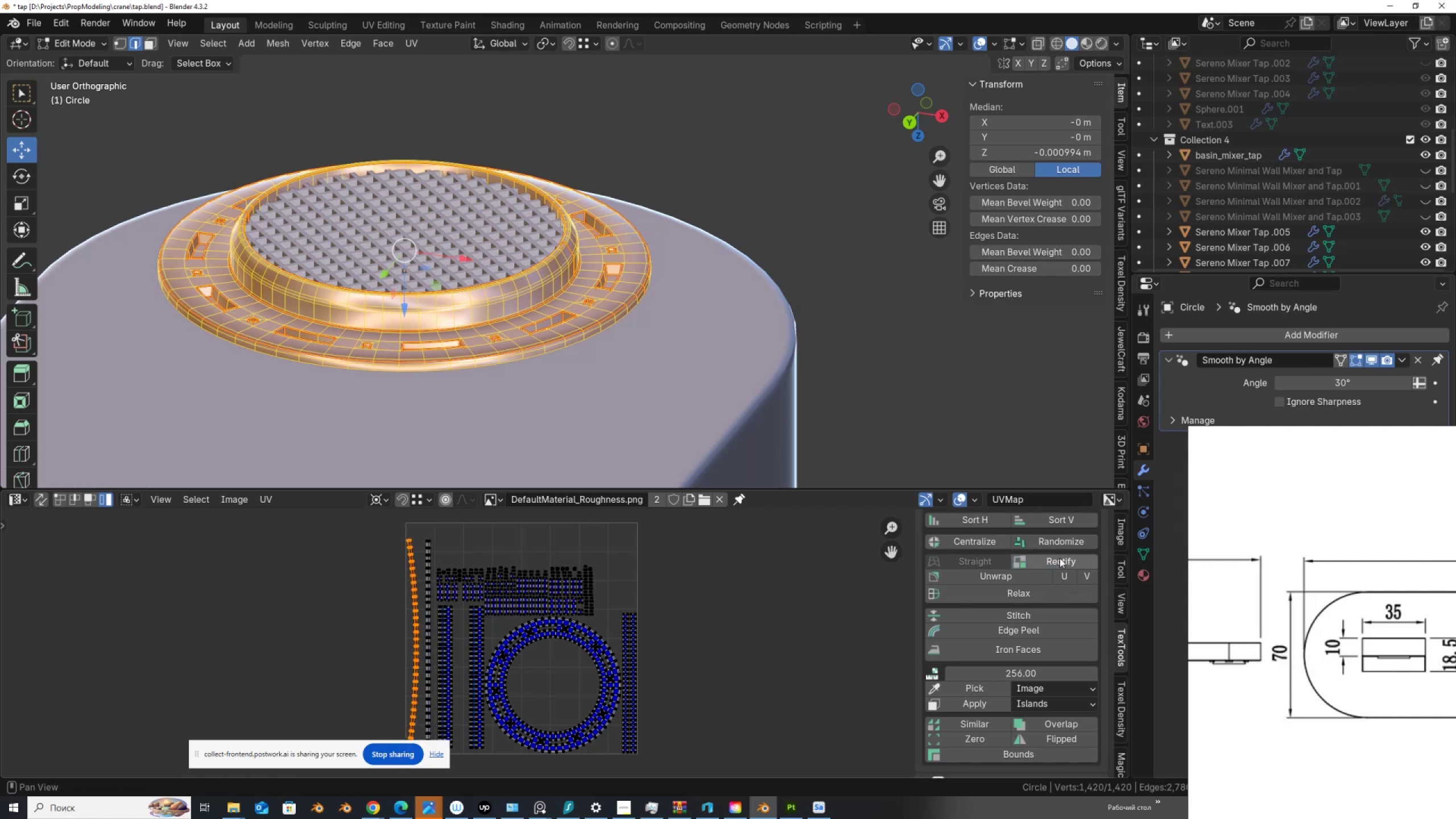 
left_click([1058, 562])
 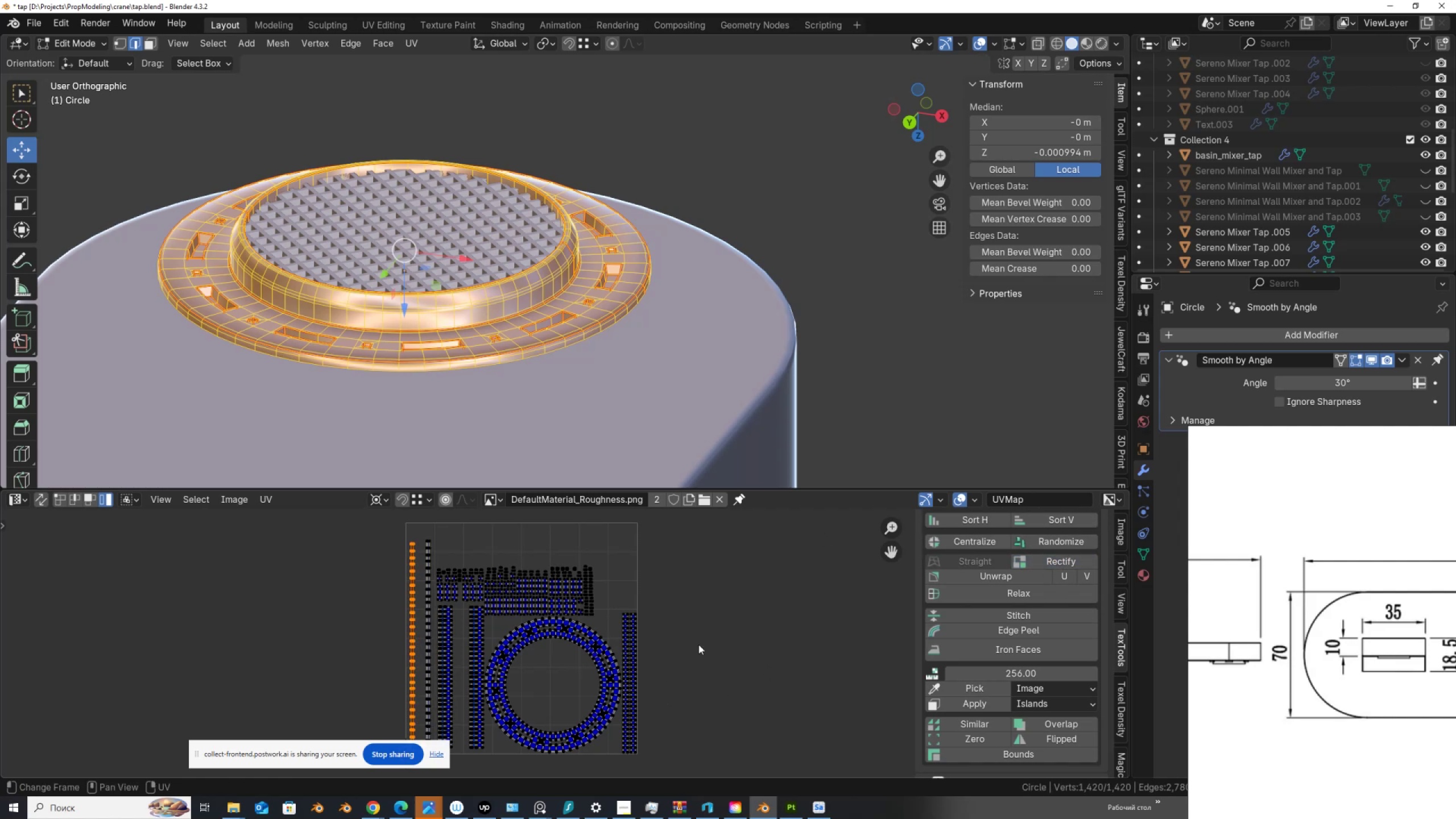 
type(AS)
 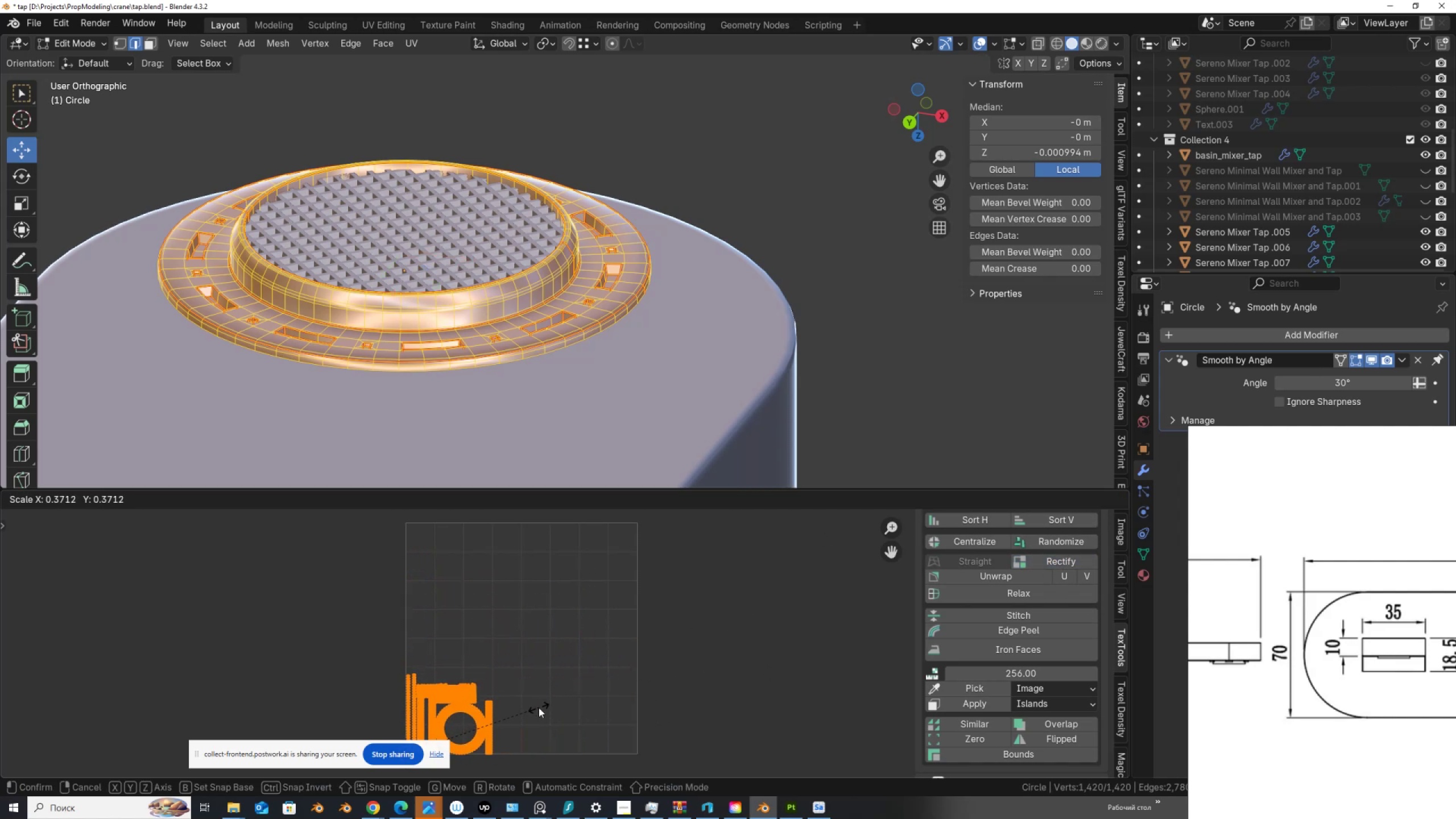 
left_click([539, 708])
 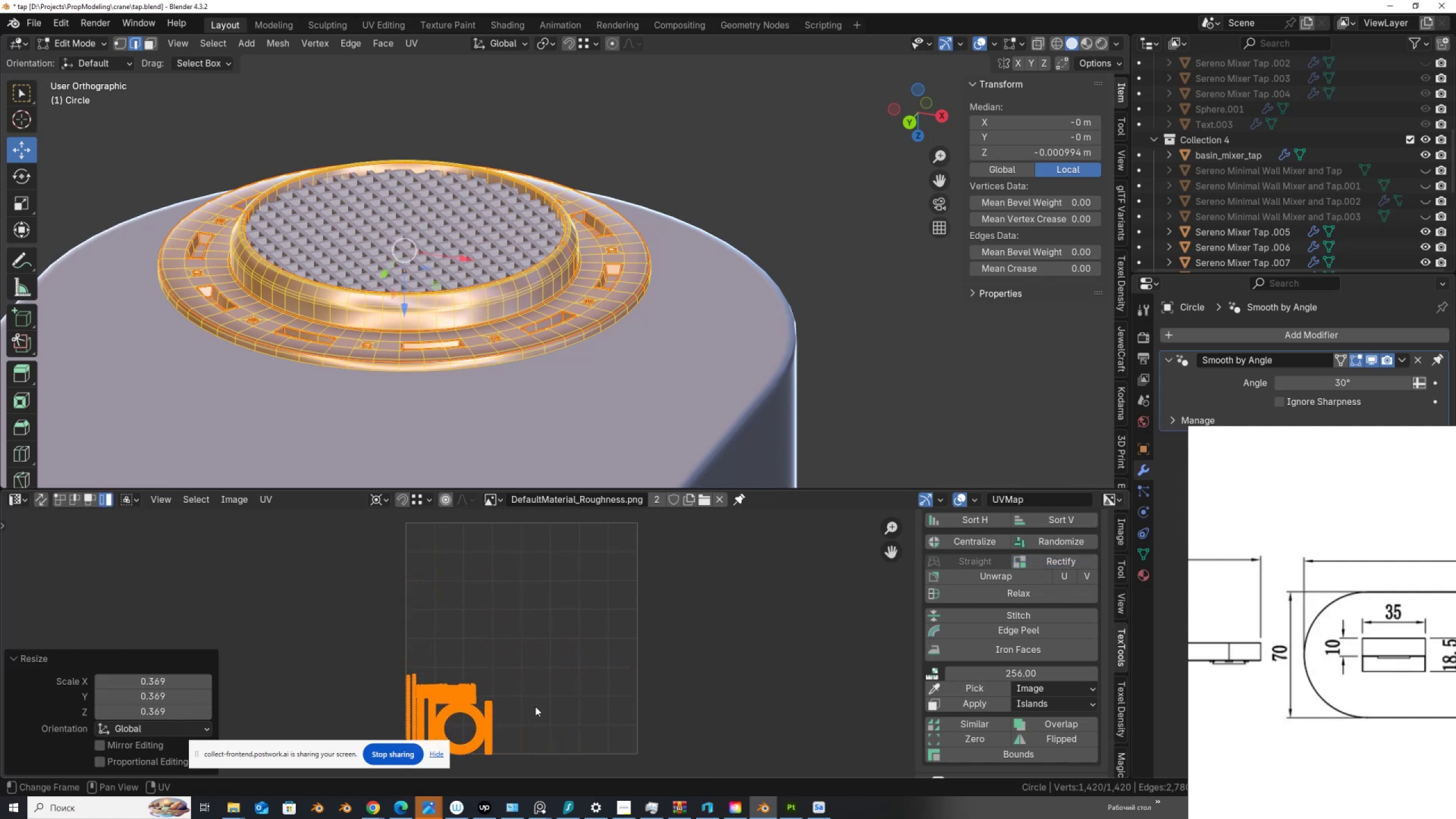 
key(G)
 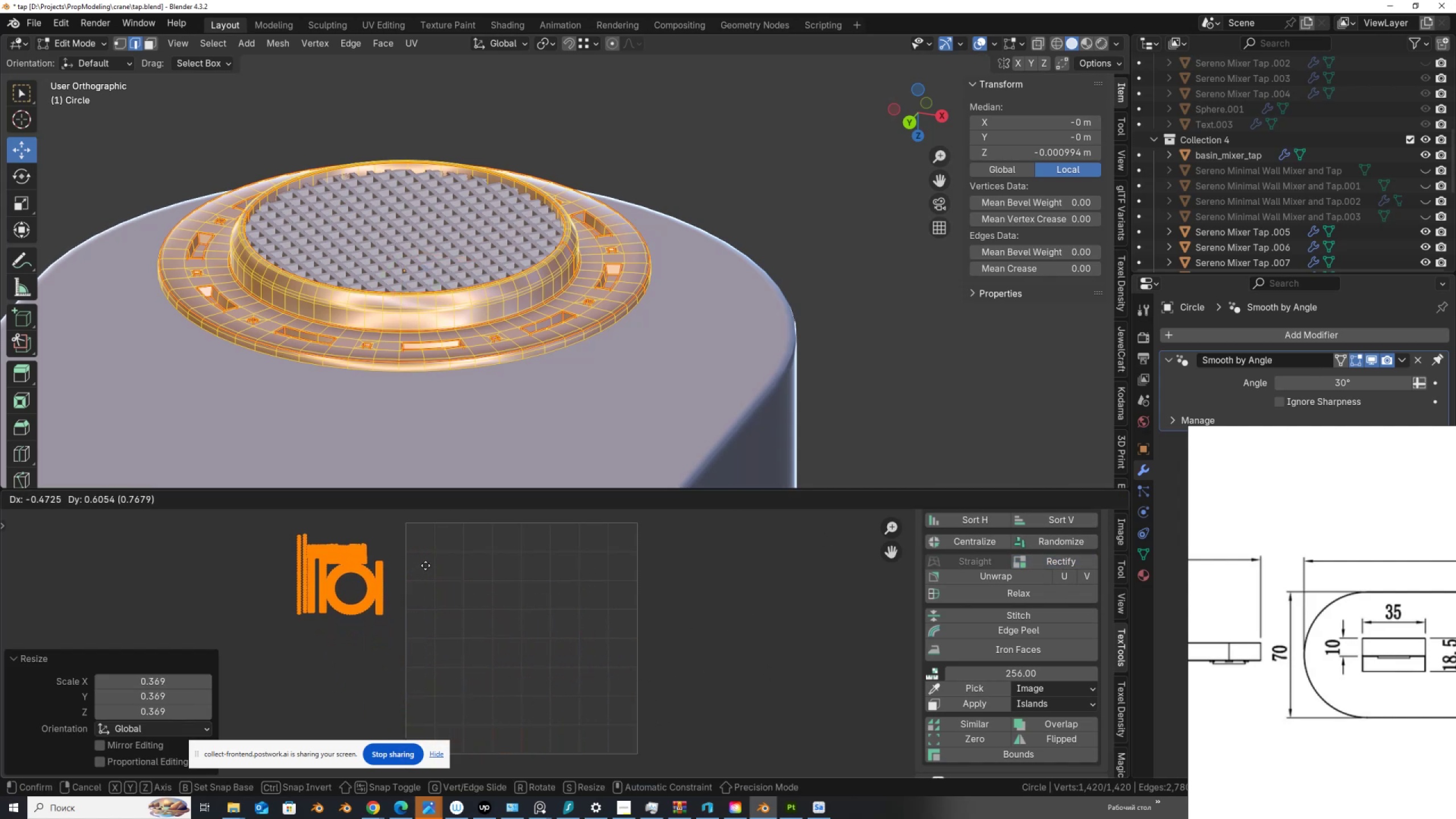 
left_click([424, 562])
 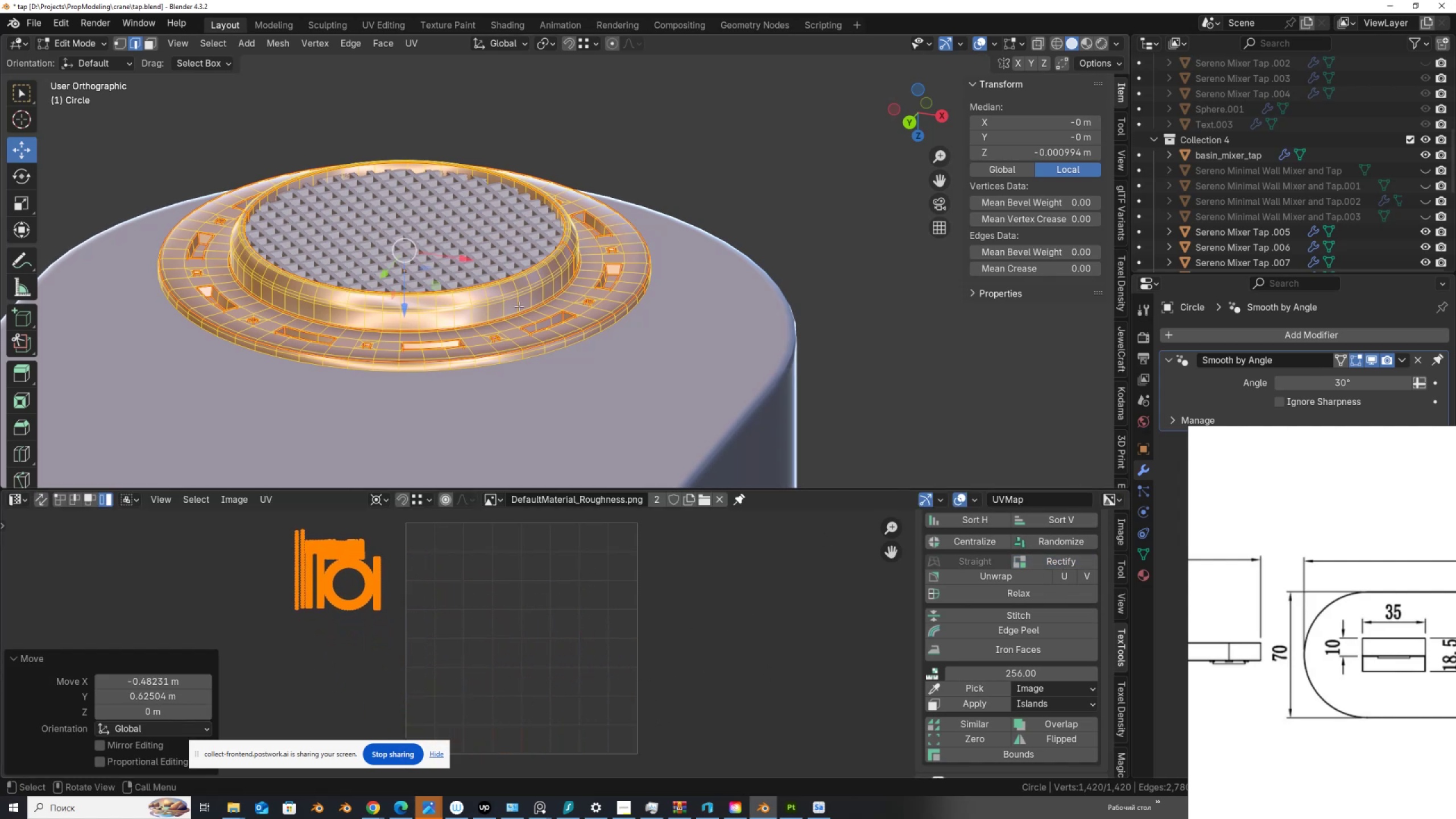 
scroll: coordinate [519, 307], scroll_direction: down, amount: 2.0
 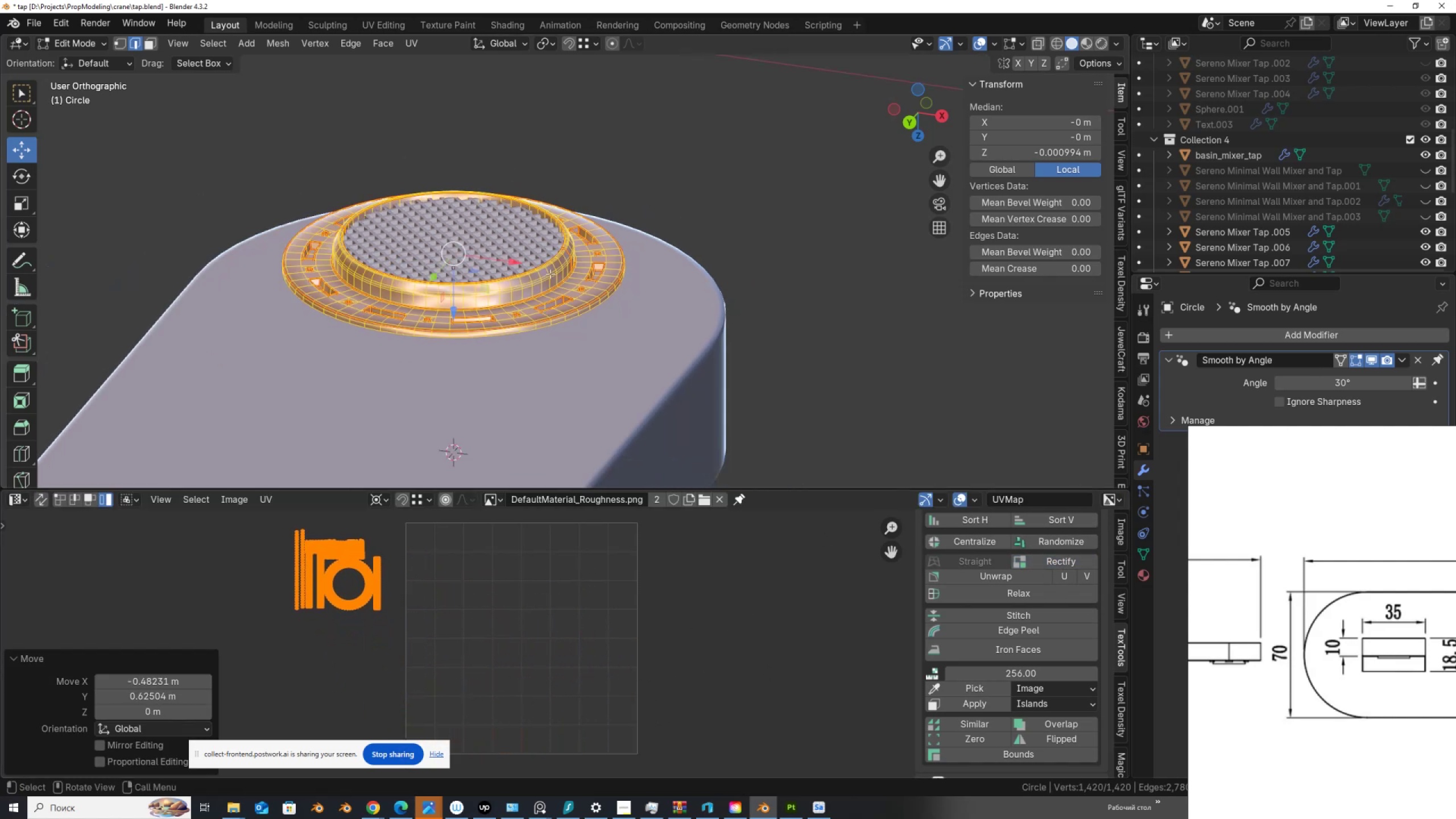 
key(Tab)
 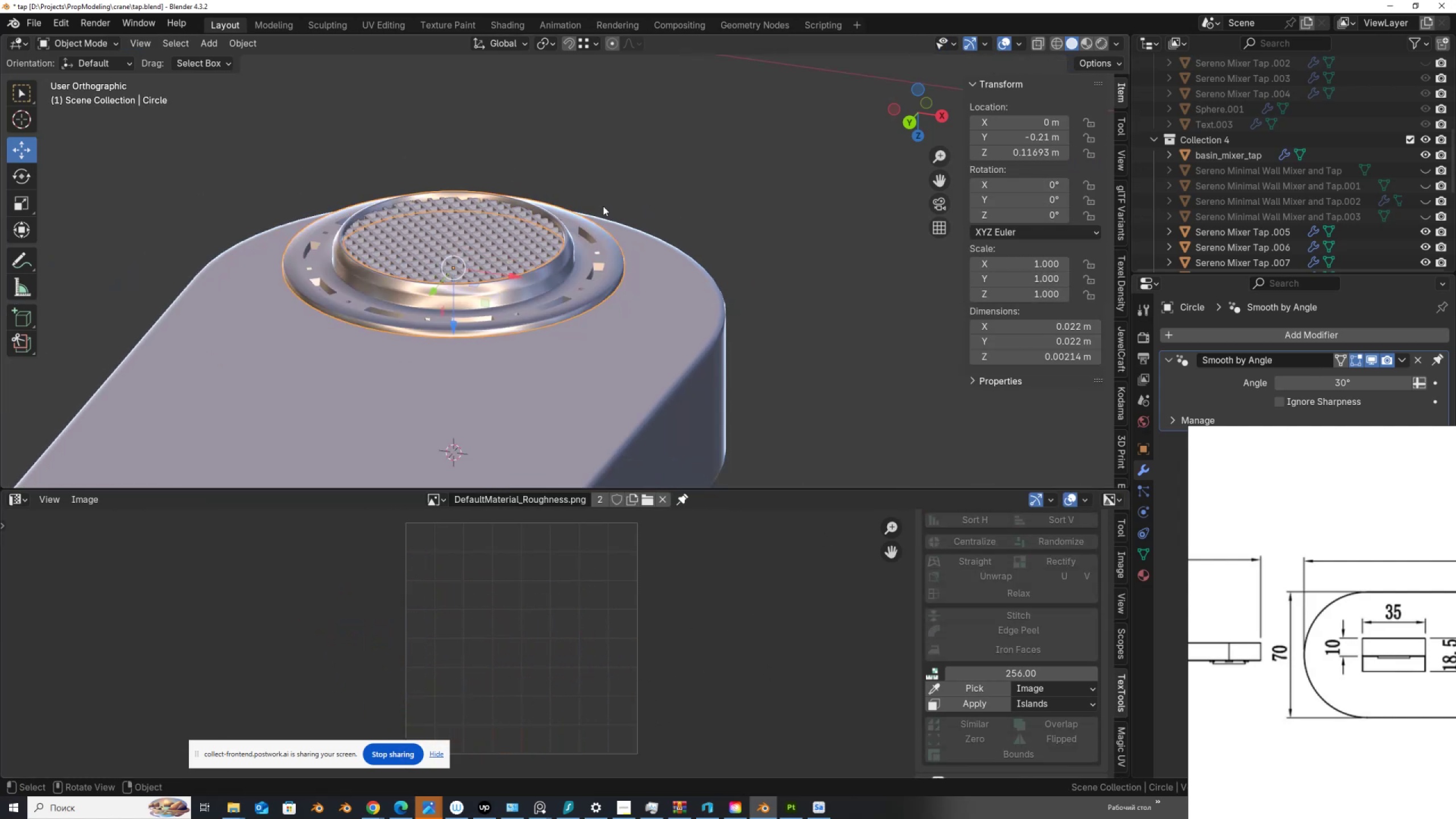 
scroll: coordinate [599, 221], scroll_direction: down, amount: 8.0
 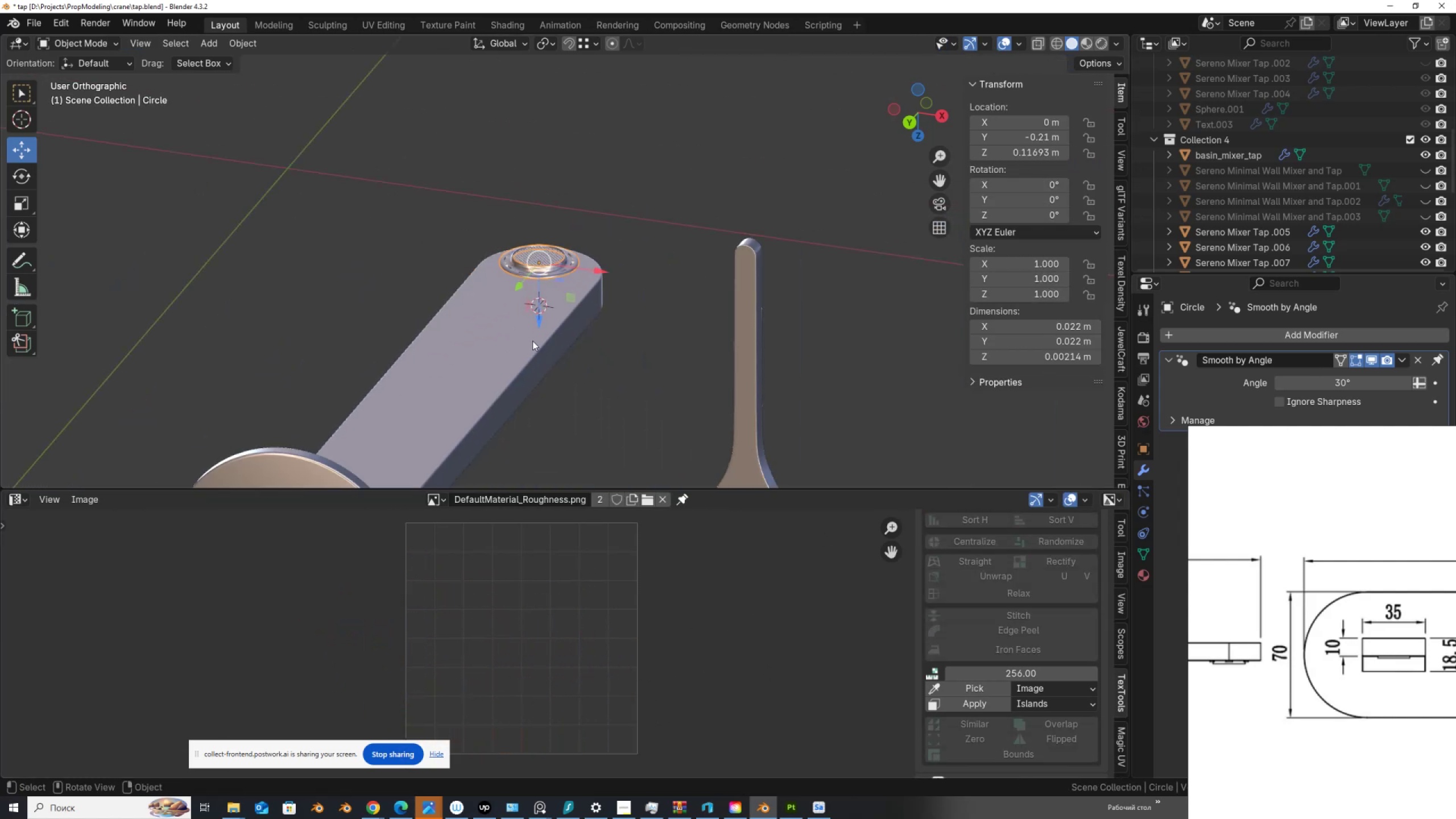 
left_click([532, 341])
 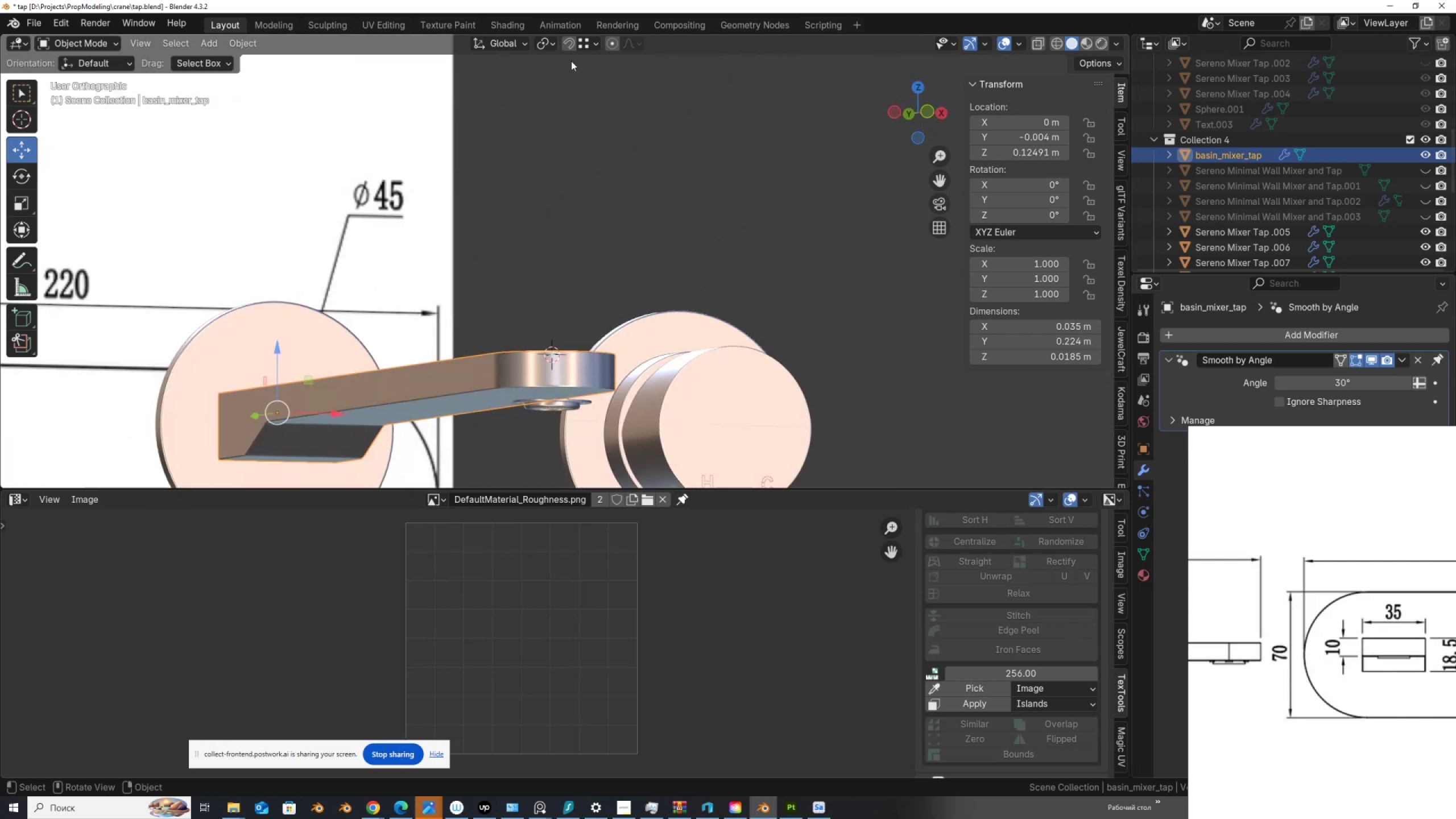 
scroll: coordinate [527, 153], scroll_direction: down, amount: 1.0
 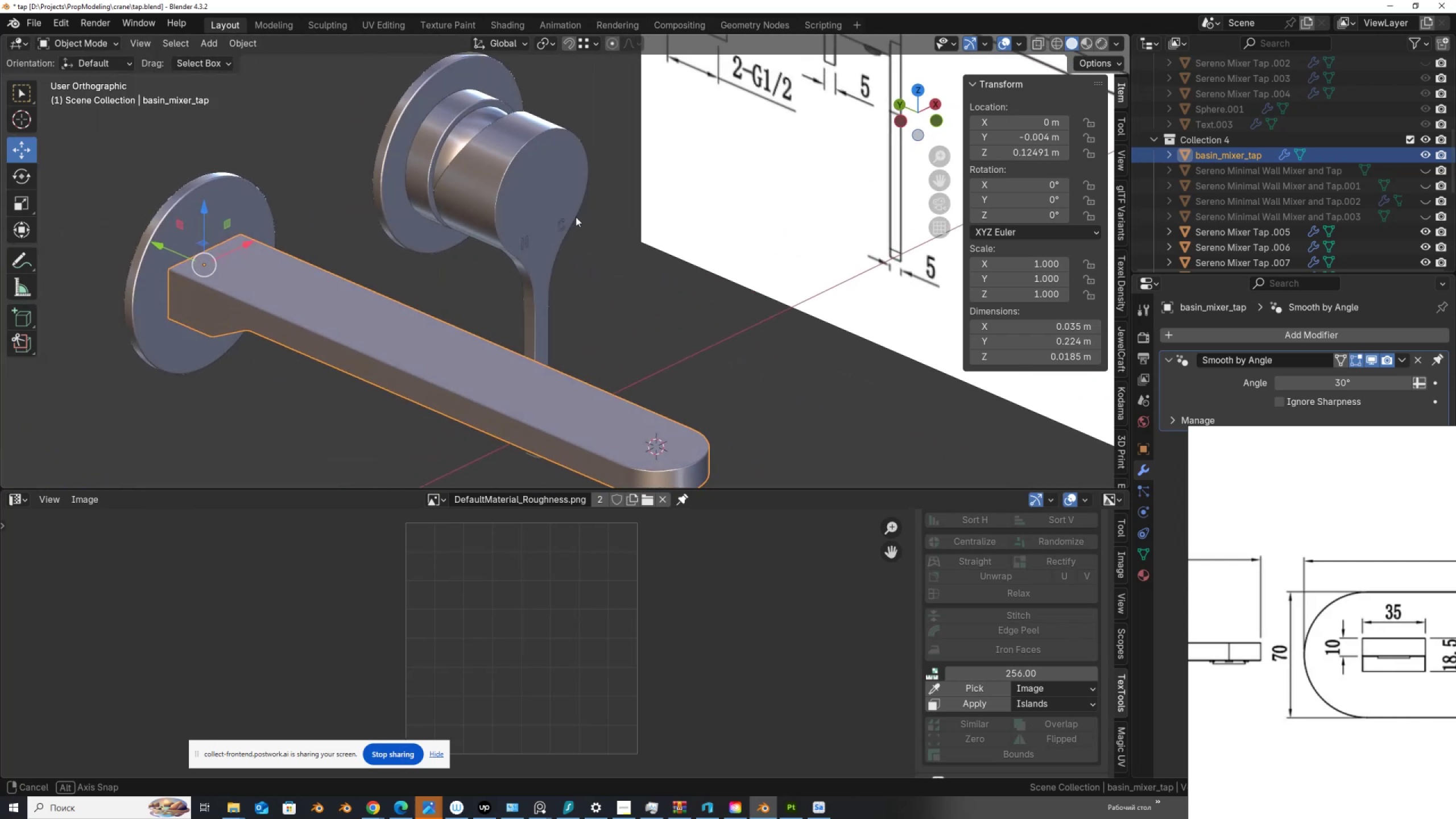 
hold_key(key=ShiftLeft, duration=0.42)
 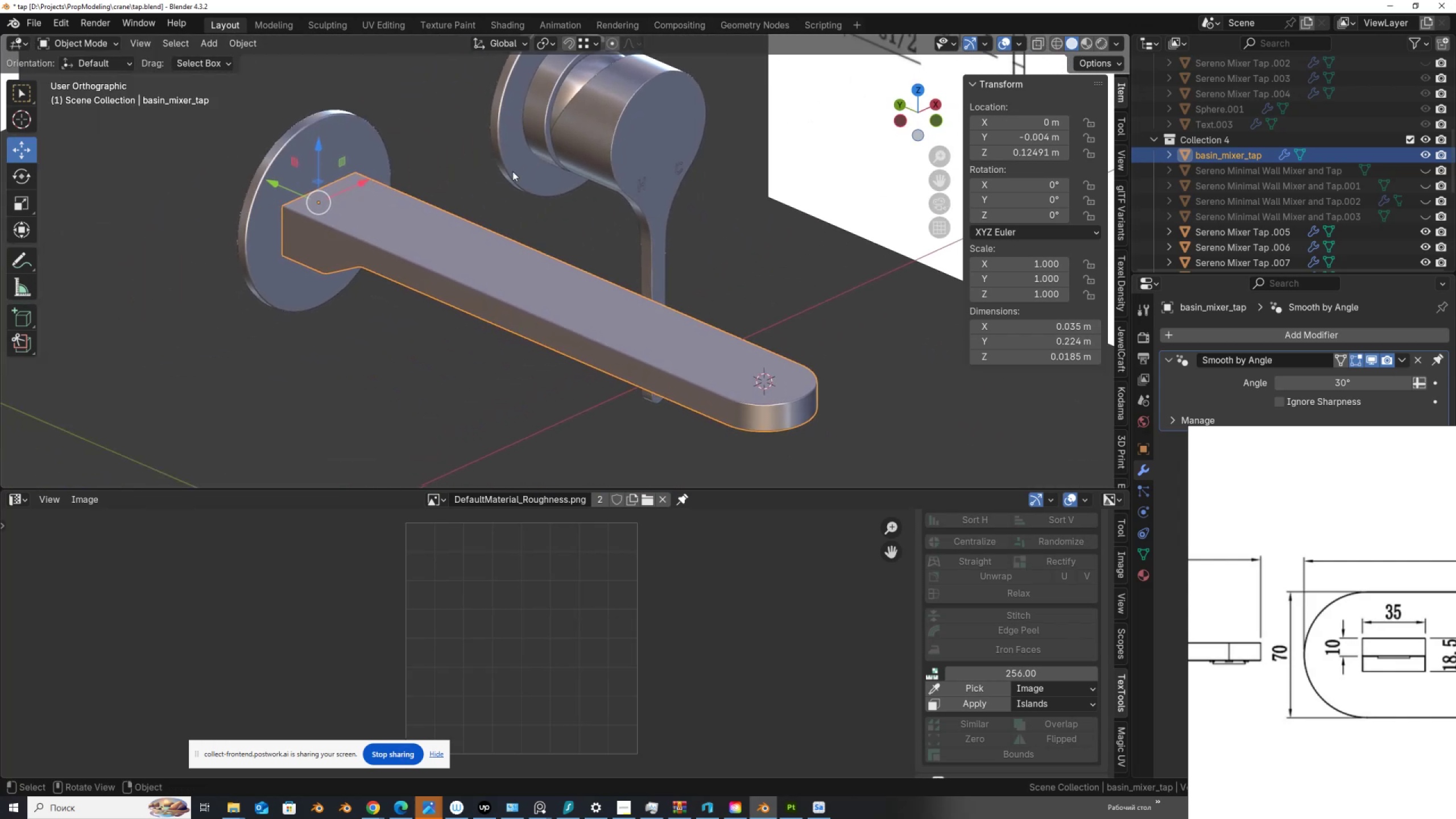 
scroll: coordinate [512, 171], scroll_direction: up, amount: 1.0
 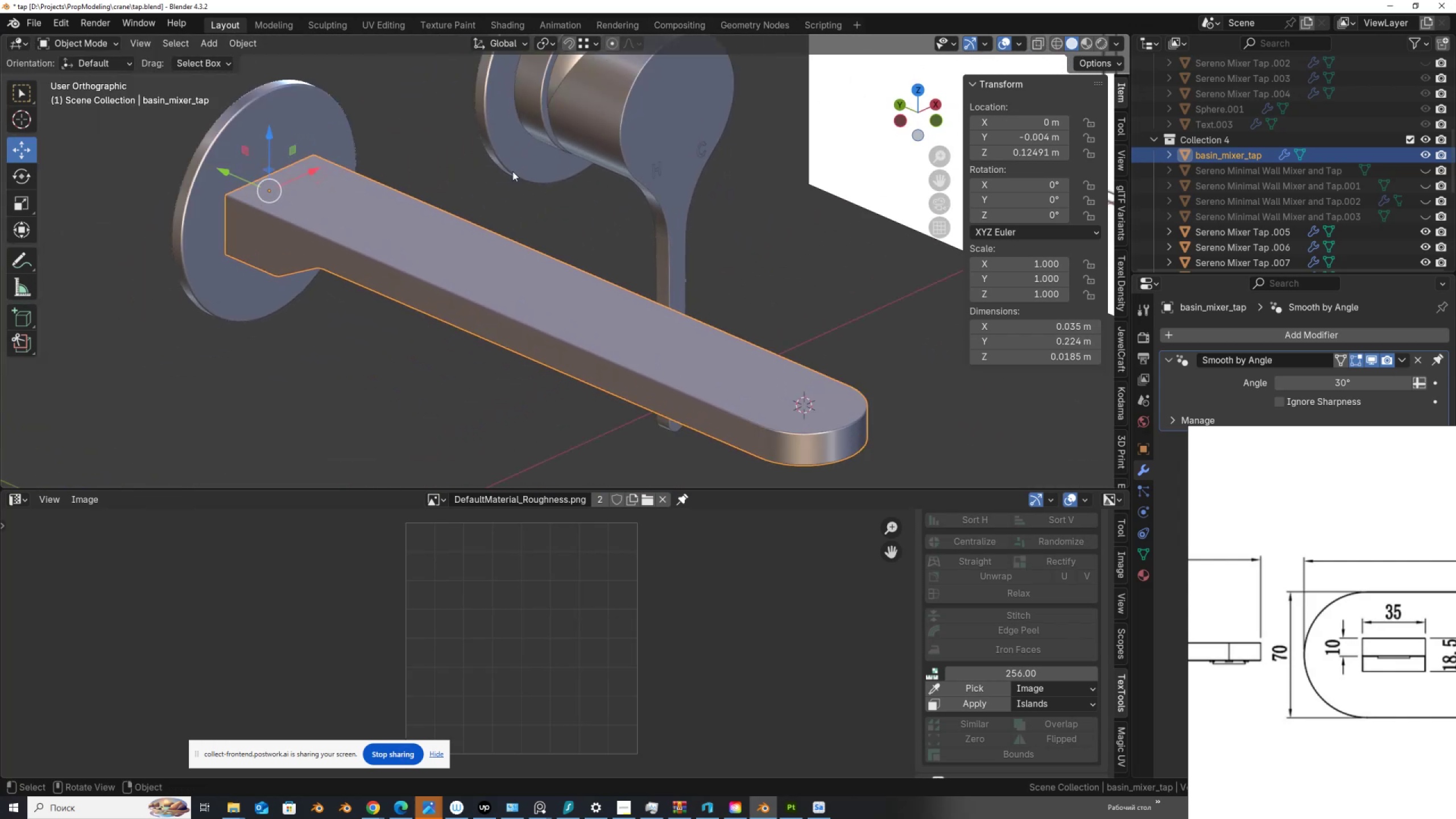 
key(Tab)
 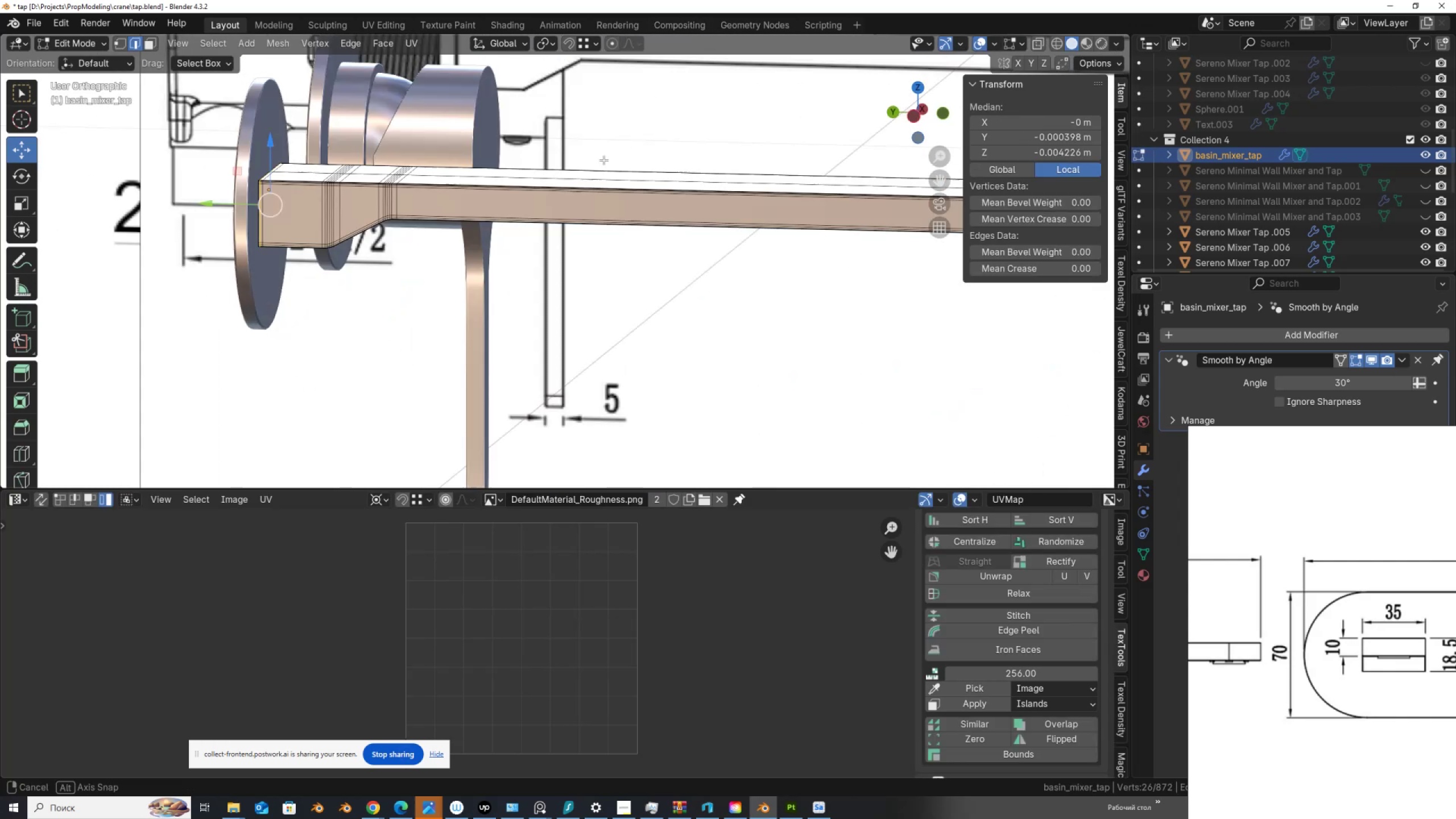 
scroll: coordinate [458, 292], scroll_direction: up, amount: 13.0
 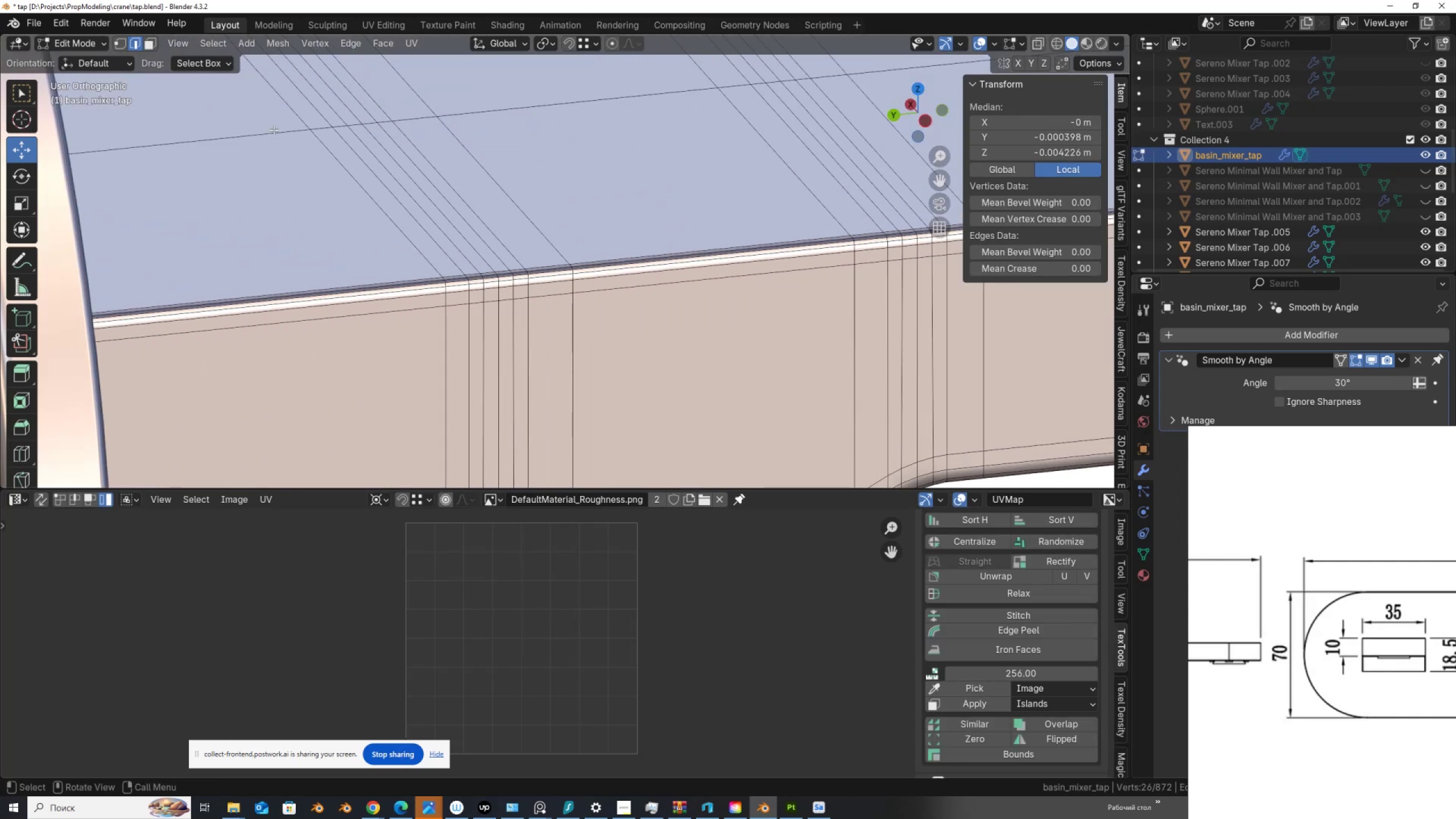 
hold_key(key=ShiftLeft, duration=0.35)
 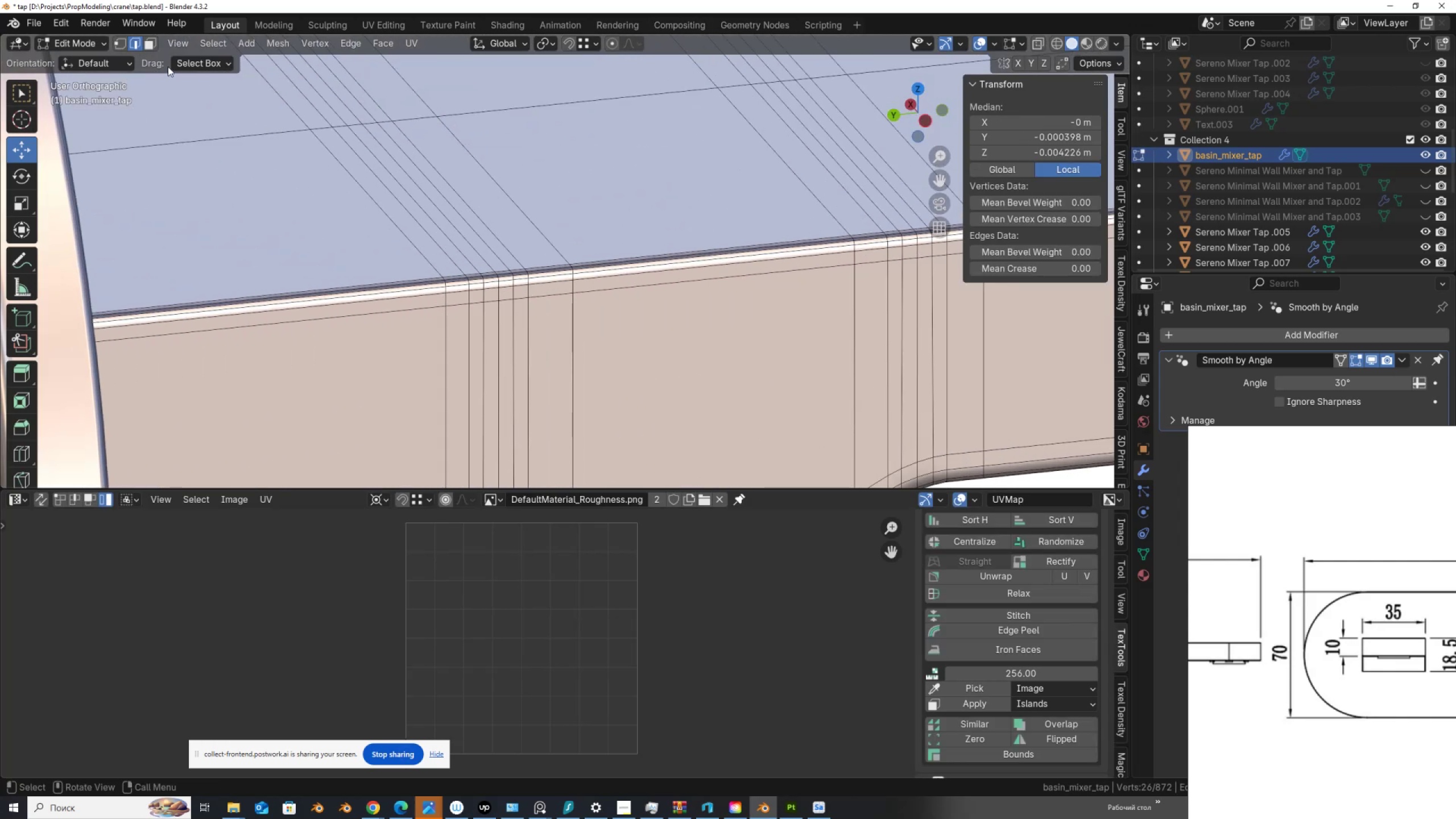 
left_click([224, 42])
 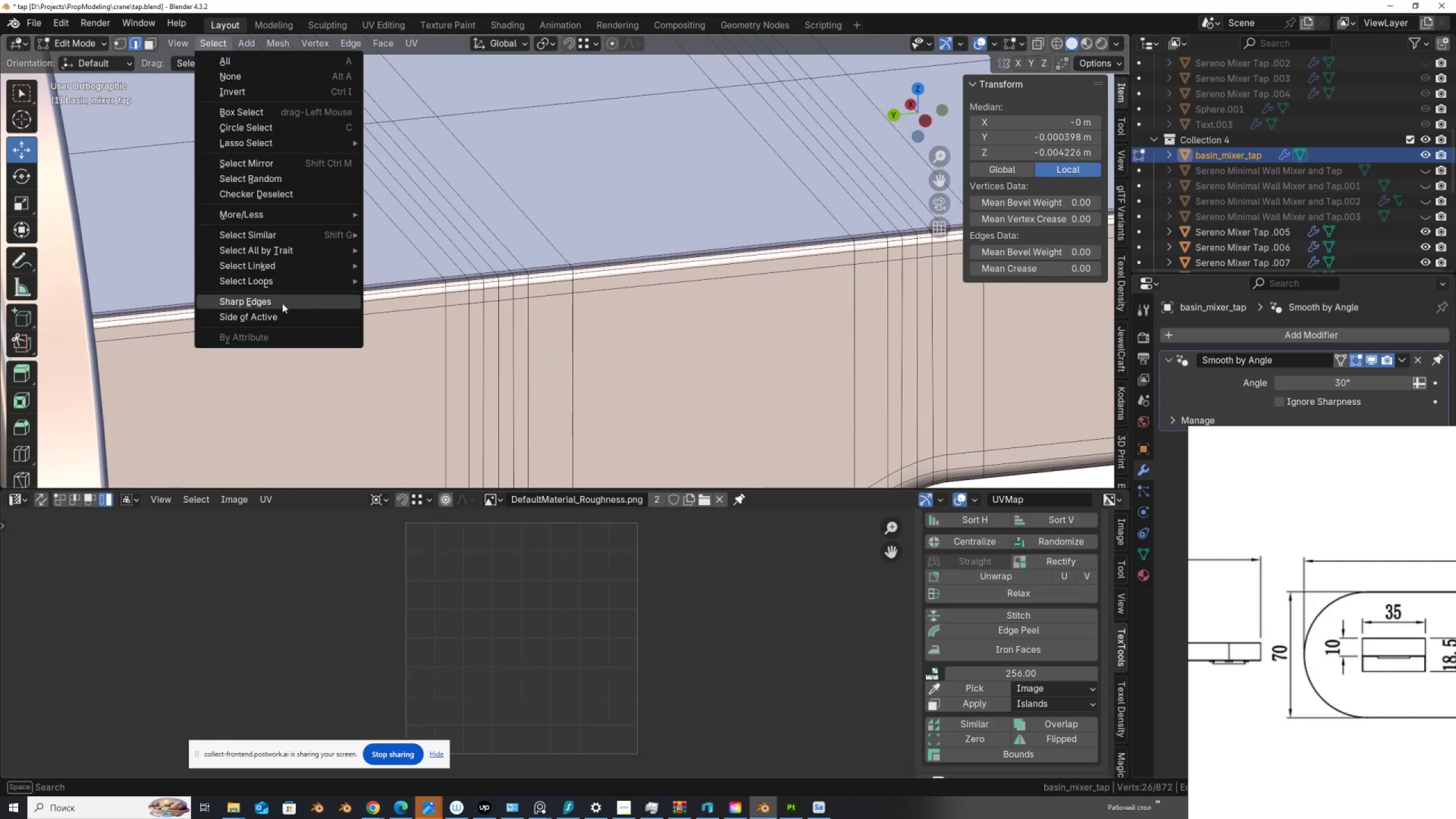 
left_click([282, 301])
 